 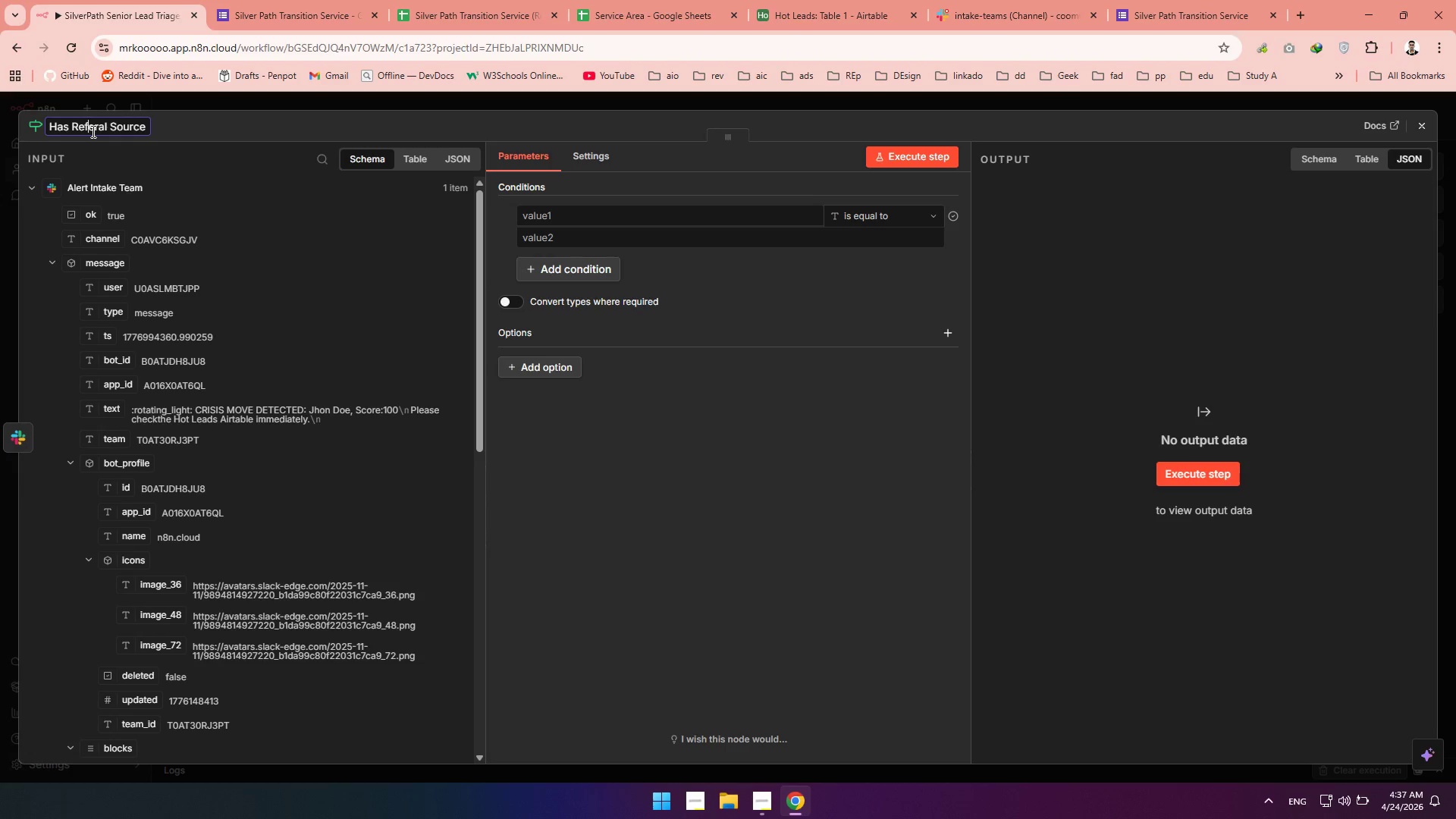 
left_click([96, 131])
 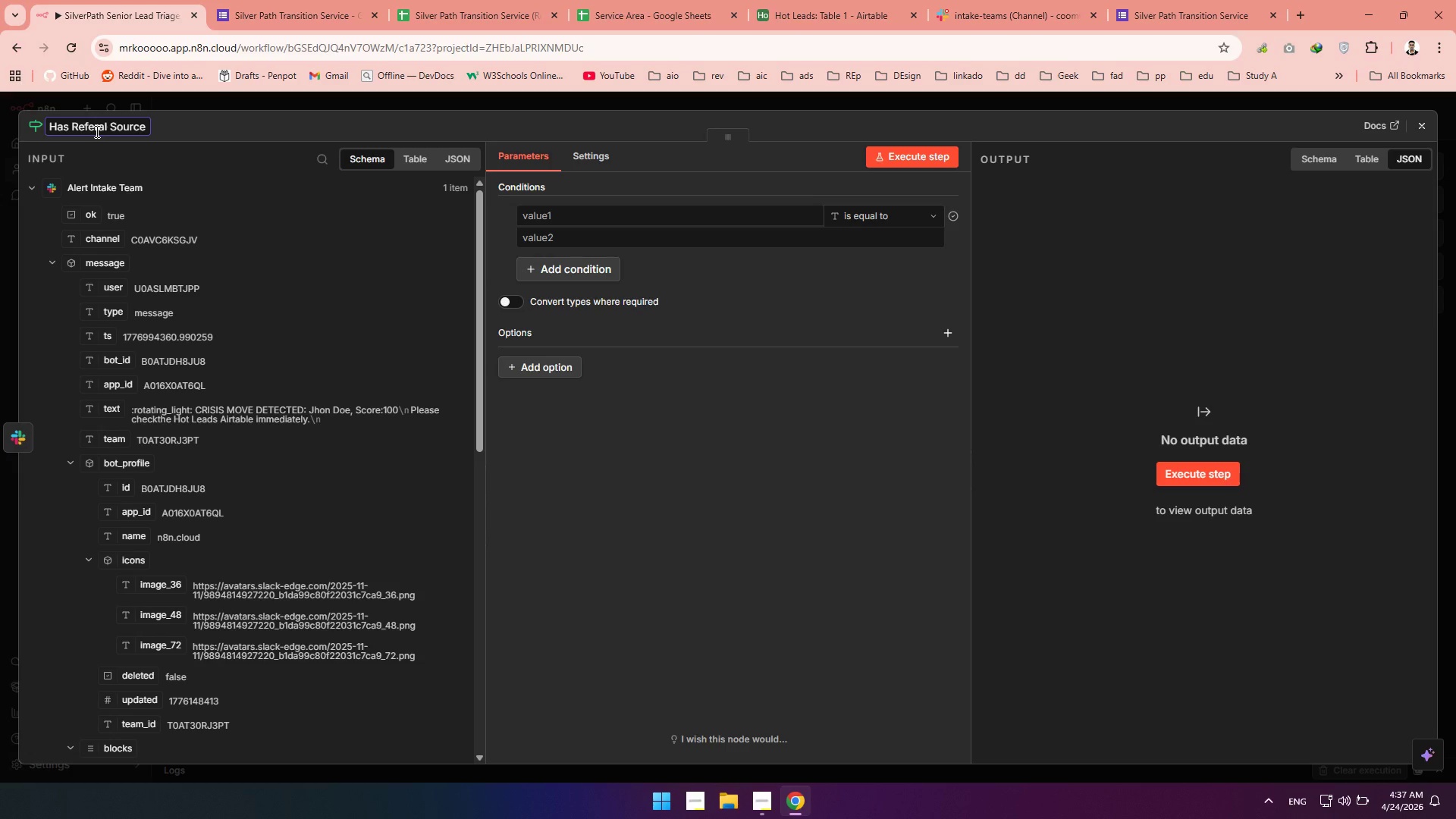 
key(R)
 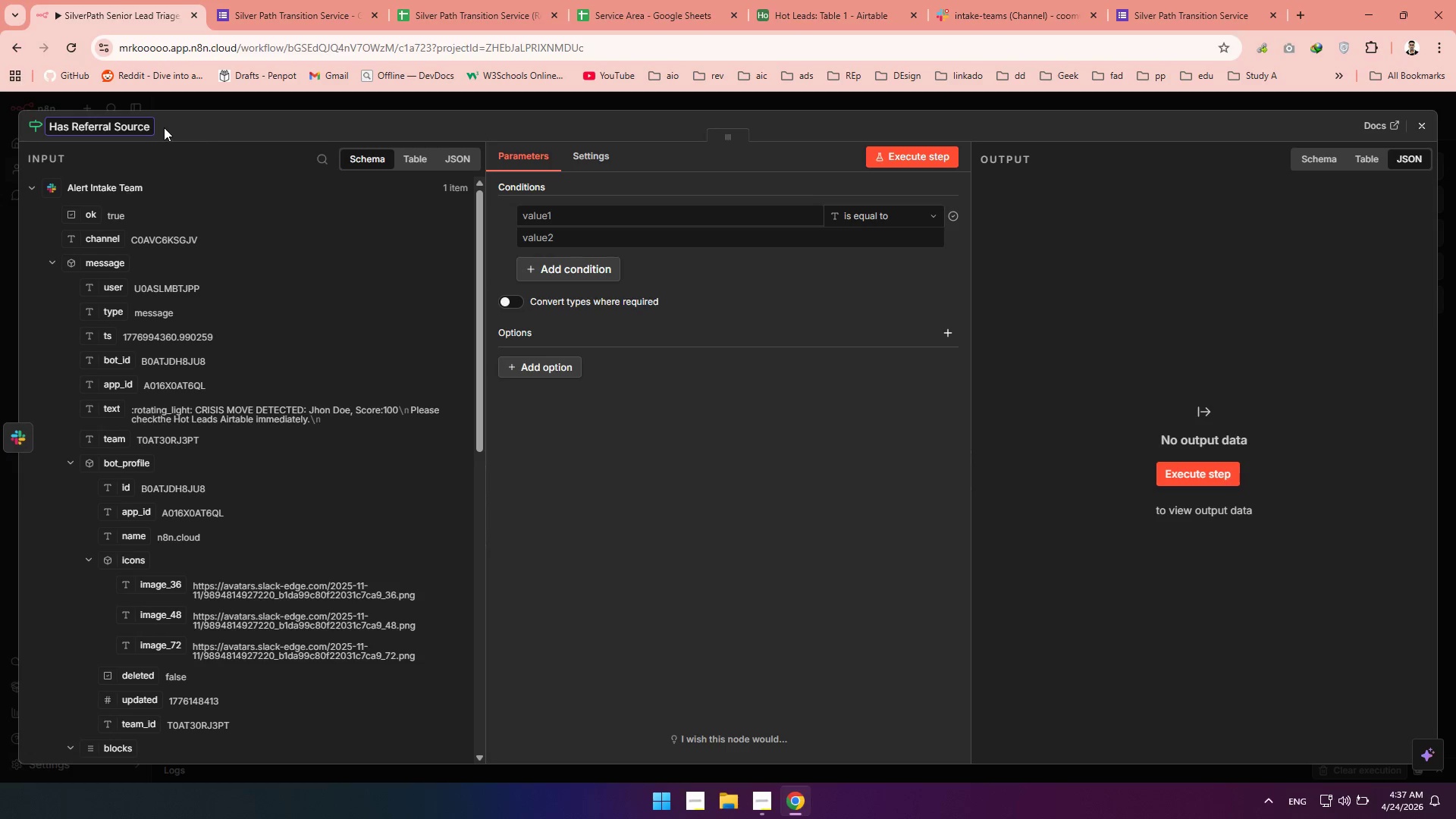 
left_click([196, 130])
 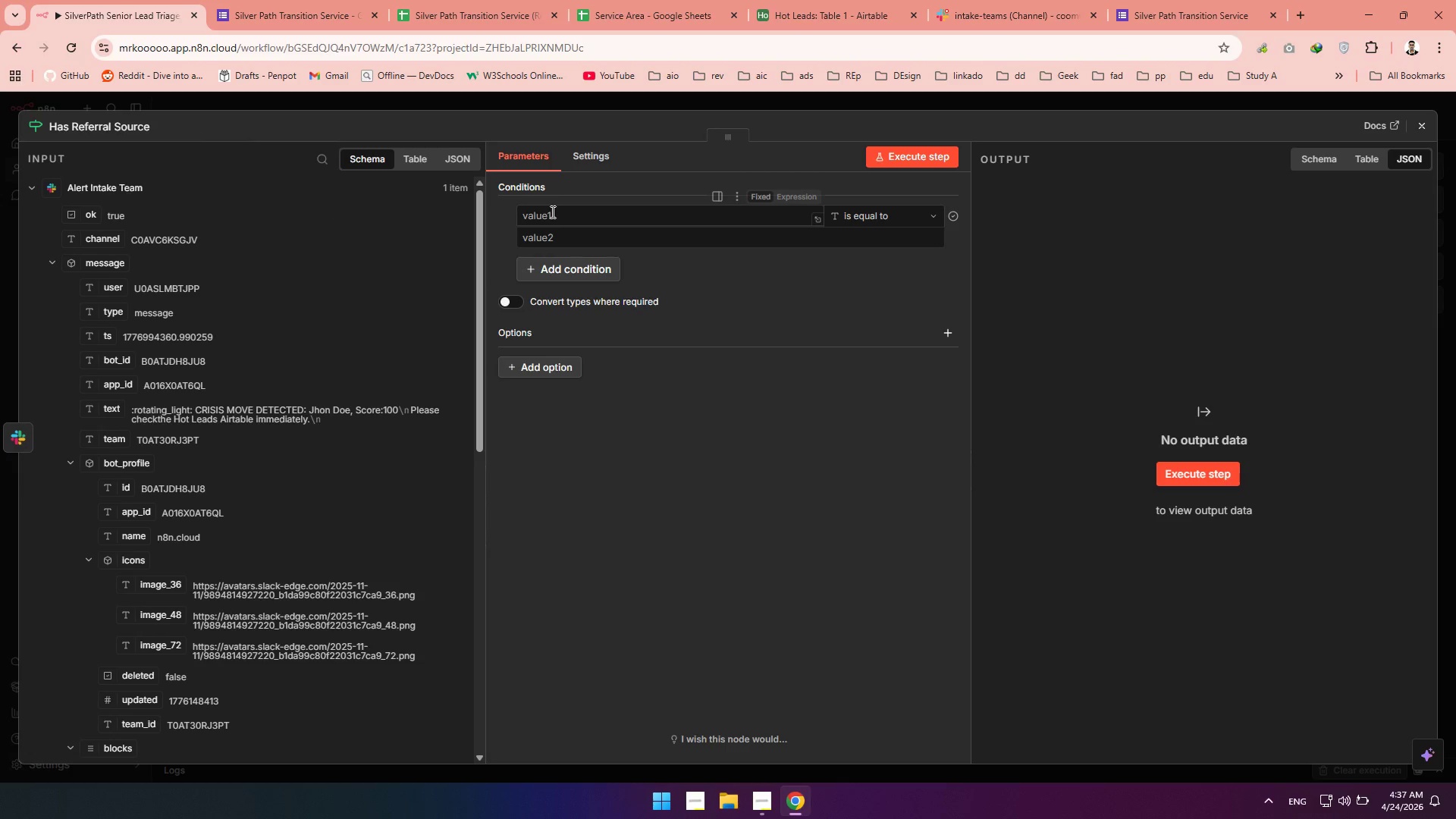 
left_click([576, 212])
 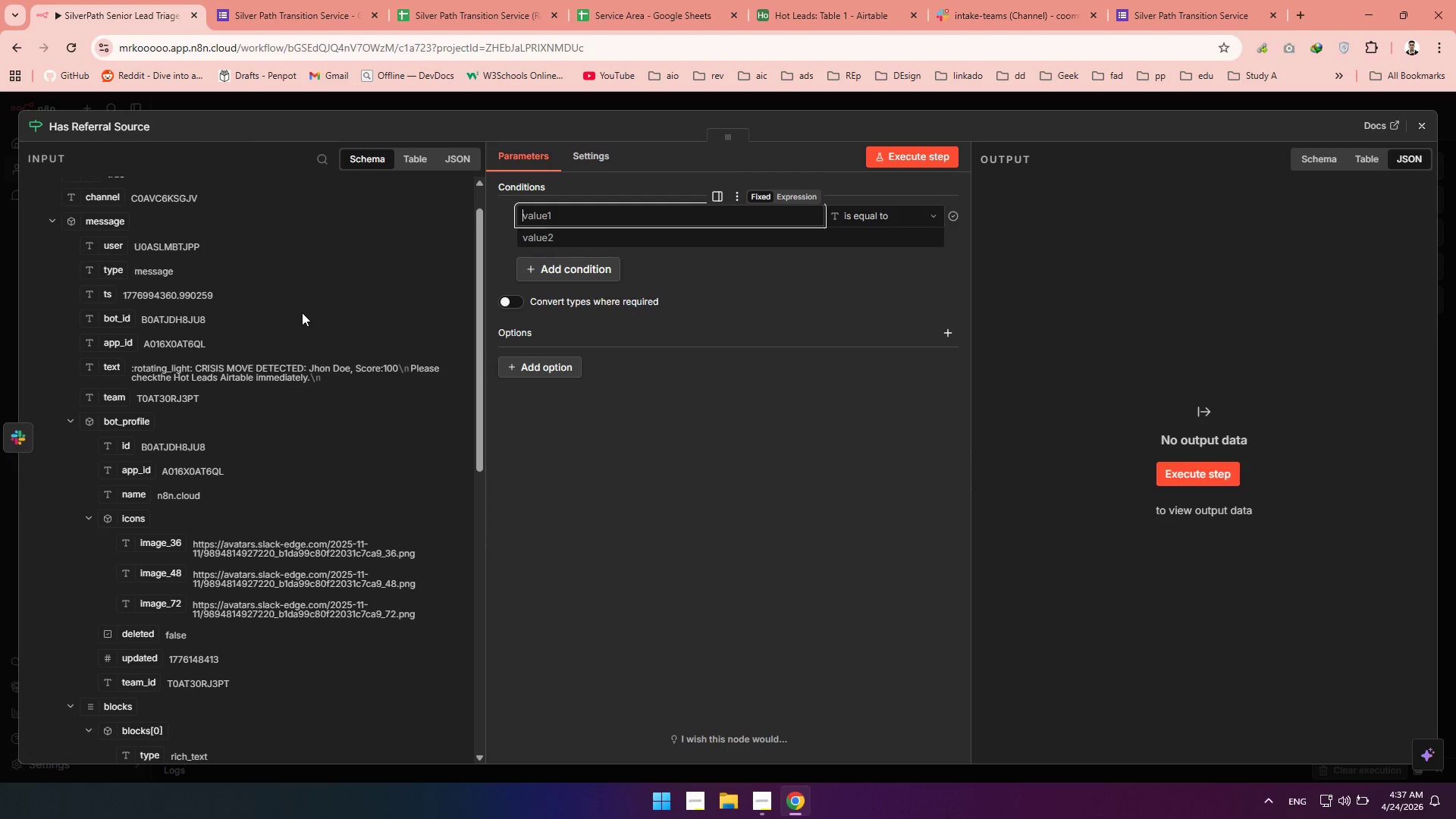 
wait(8.02)
 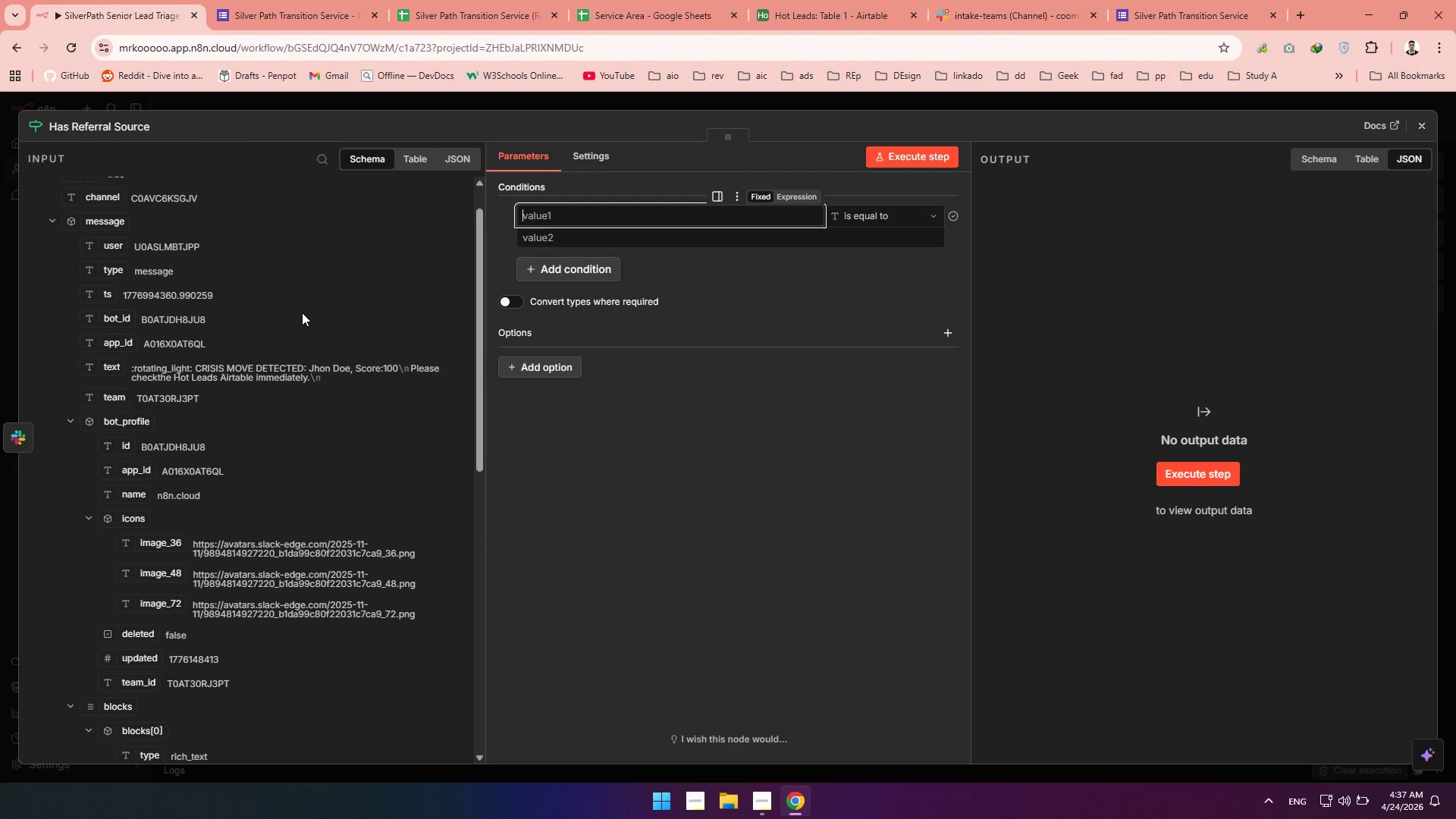 
left_click([33, 188])
 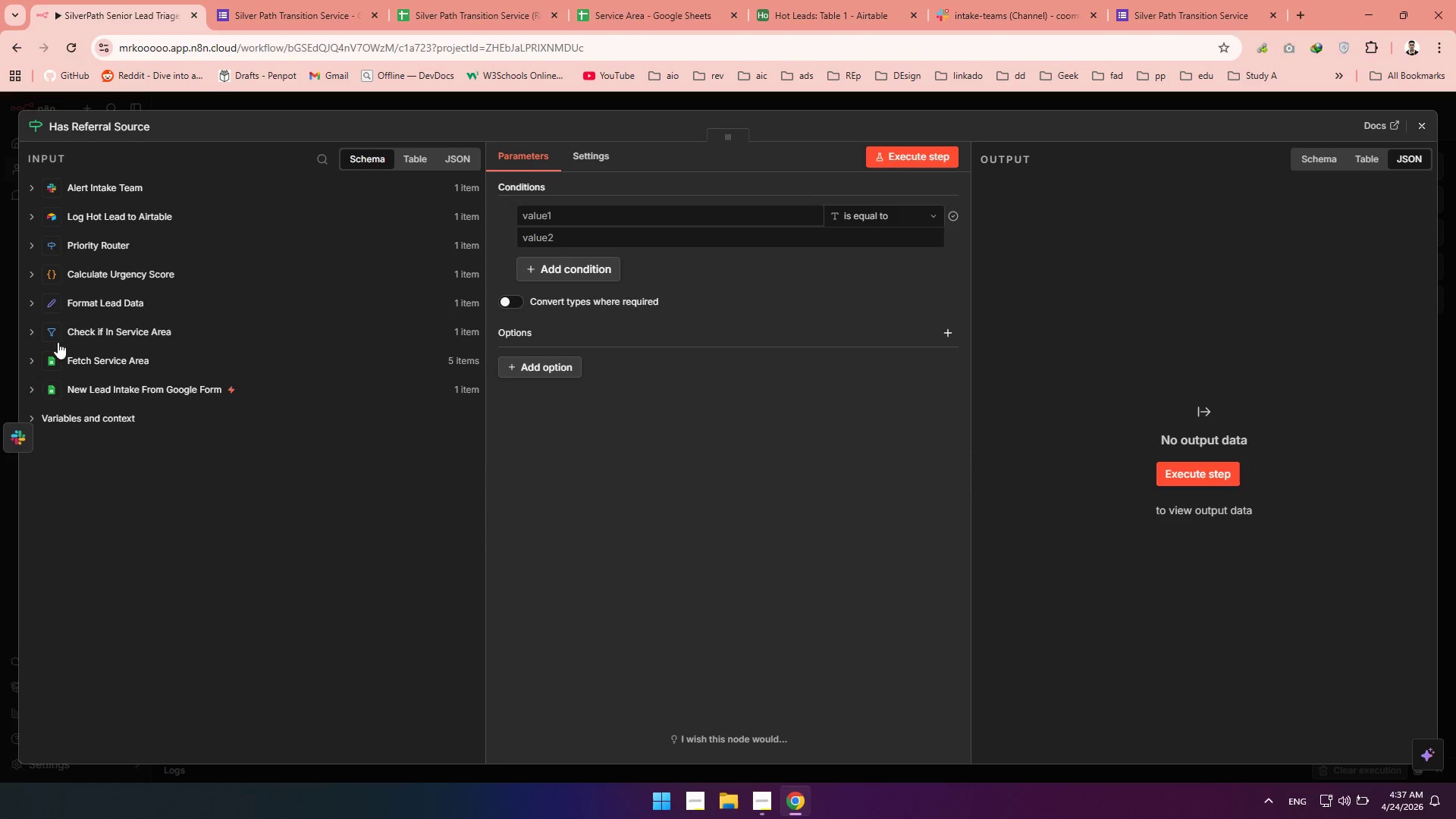 
mouse_move([51, 315])
 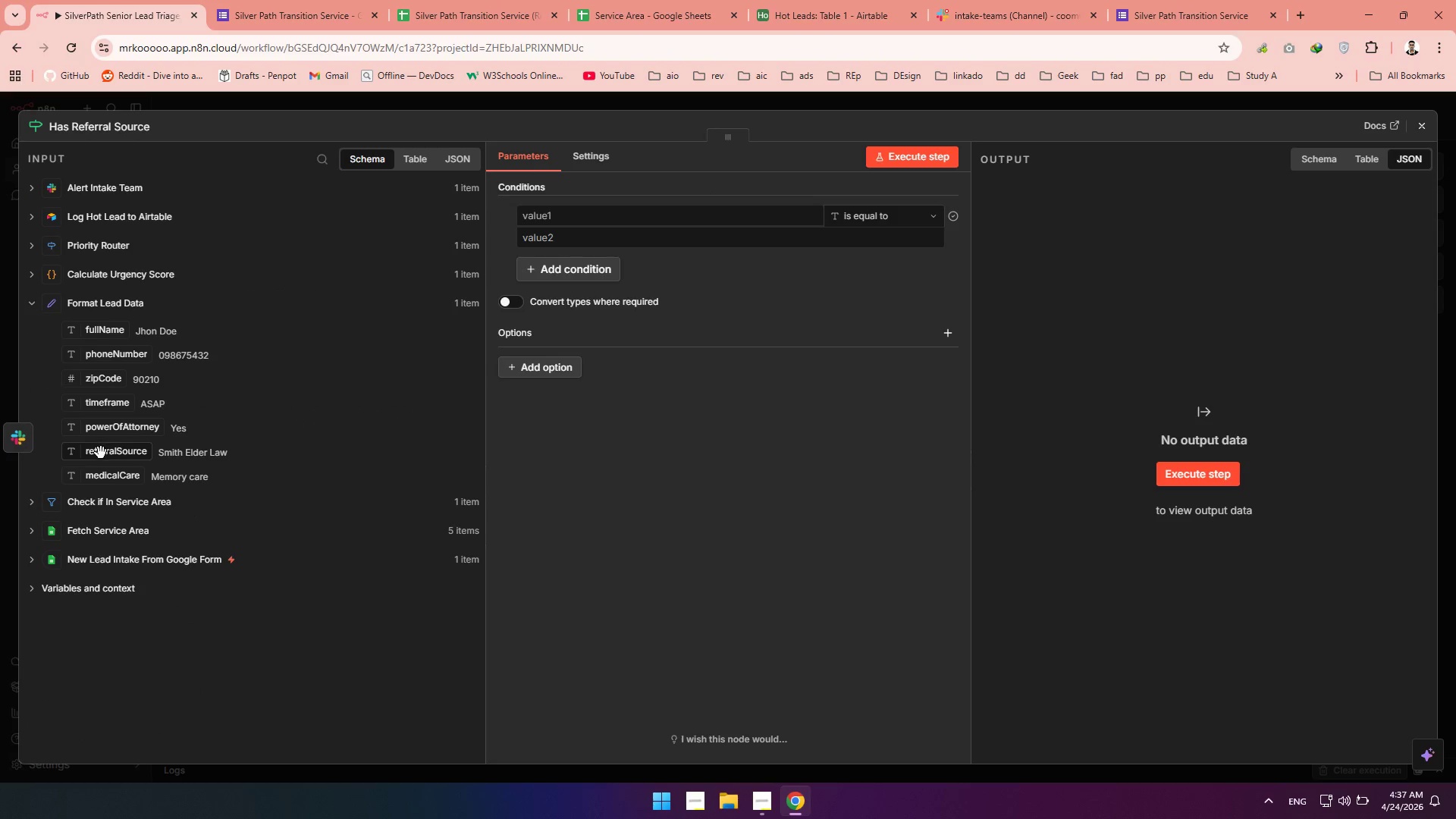 
left_click_drag(start_coordinate=[101, 453], to_coordinate=[617, 218])
 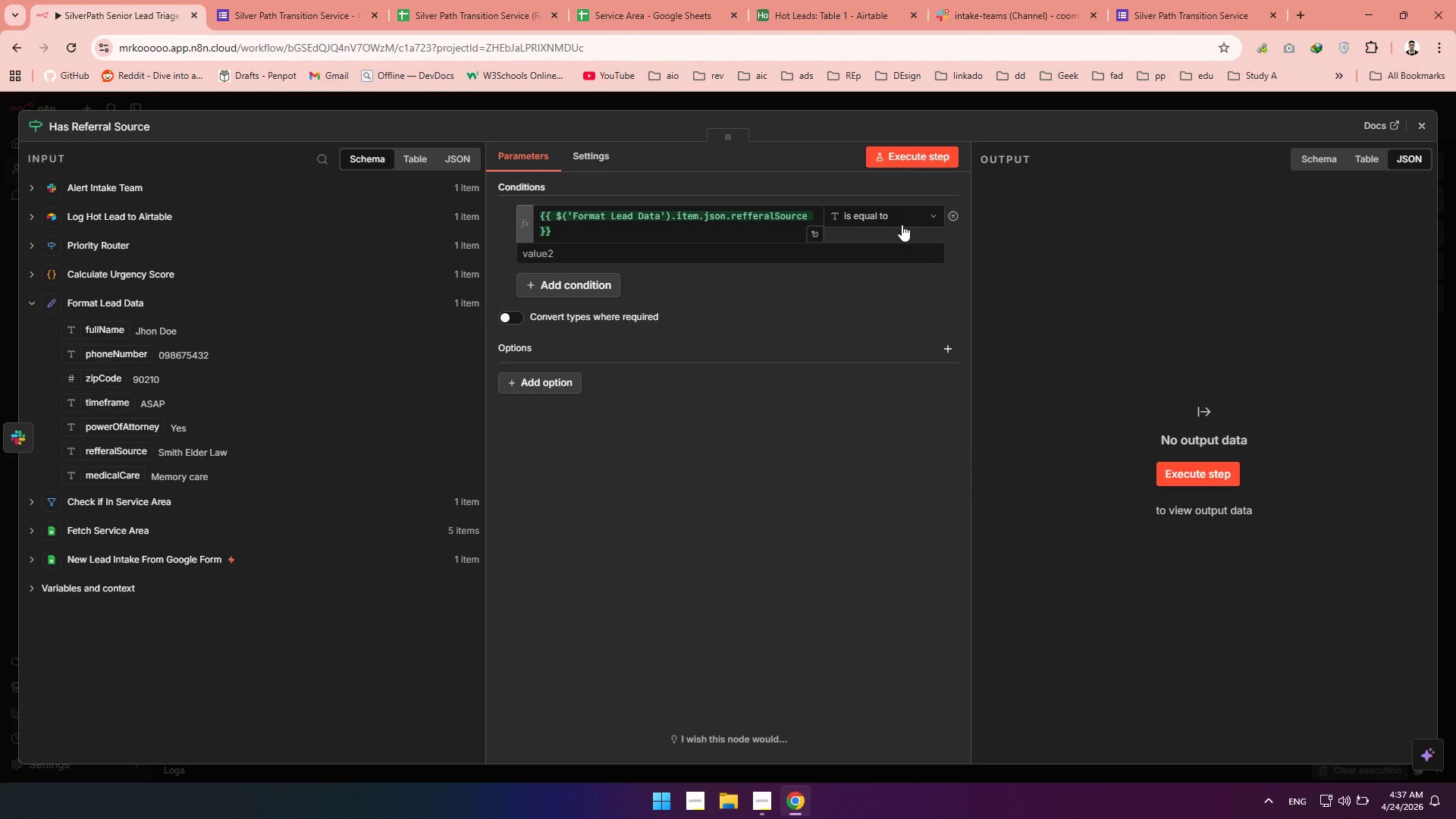 
left_click([902, 218])
 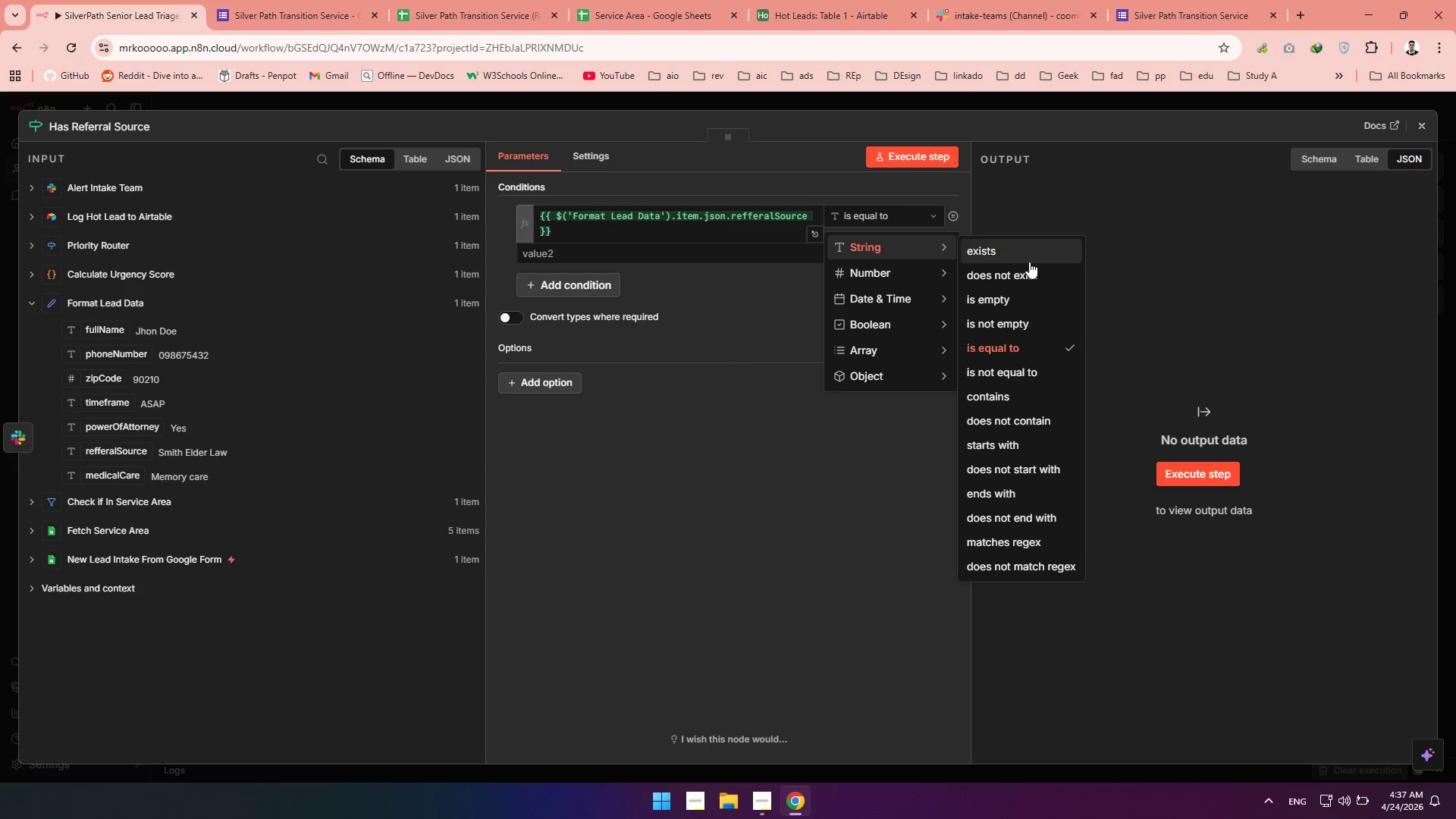 
left_click_drag(start_coordinate=[1026, 310], to_coordinate=[1018, 323])
 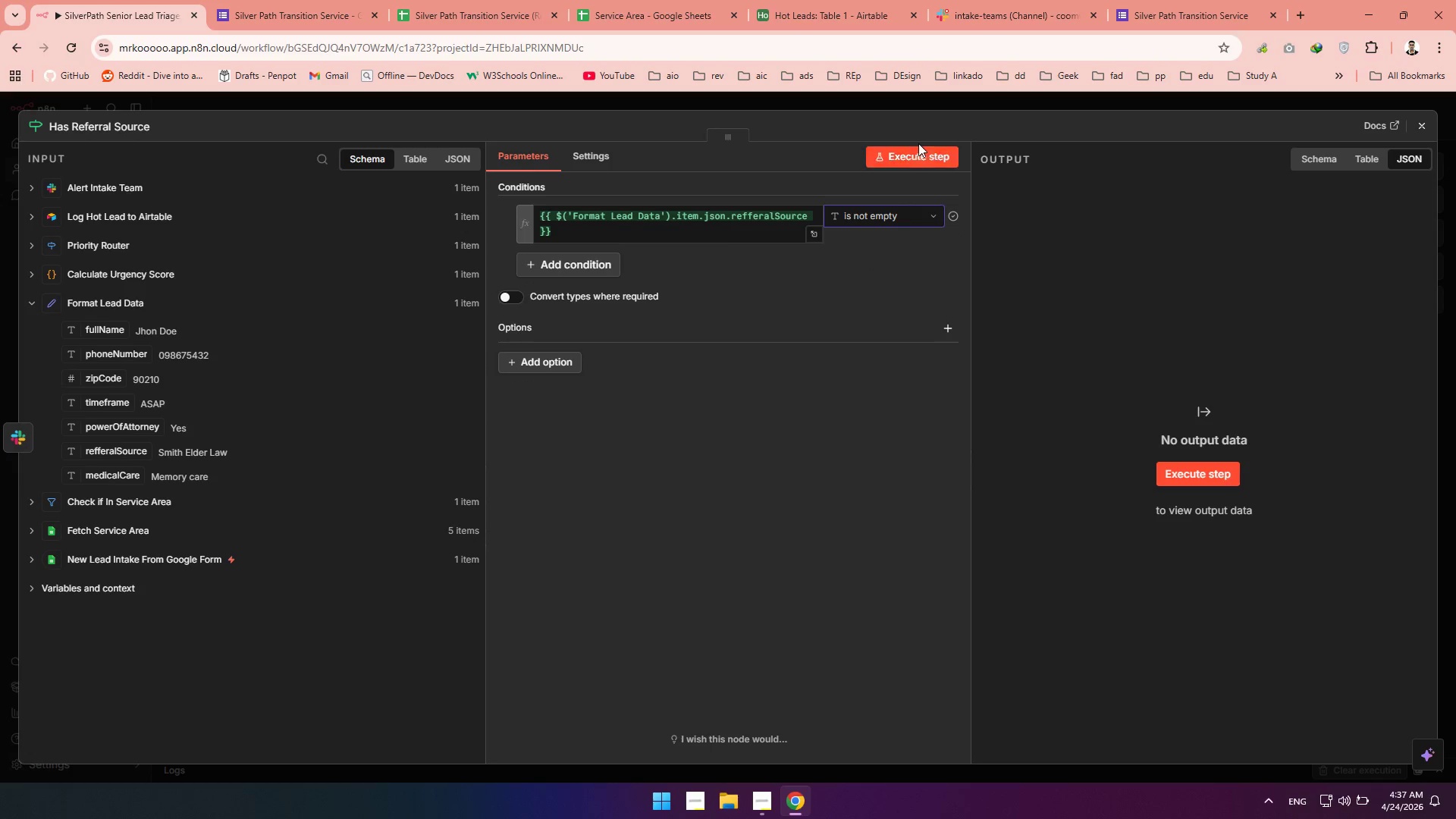 
left_click([917, 143])
 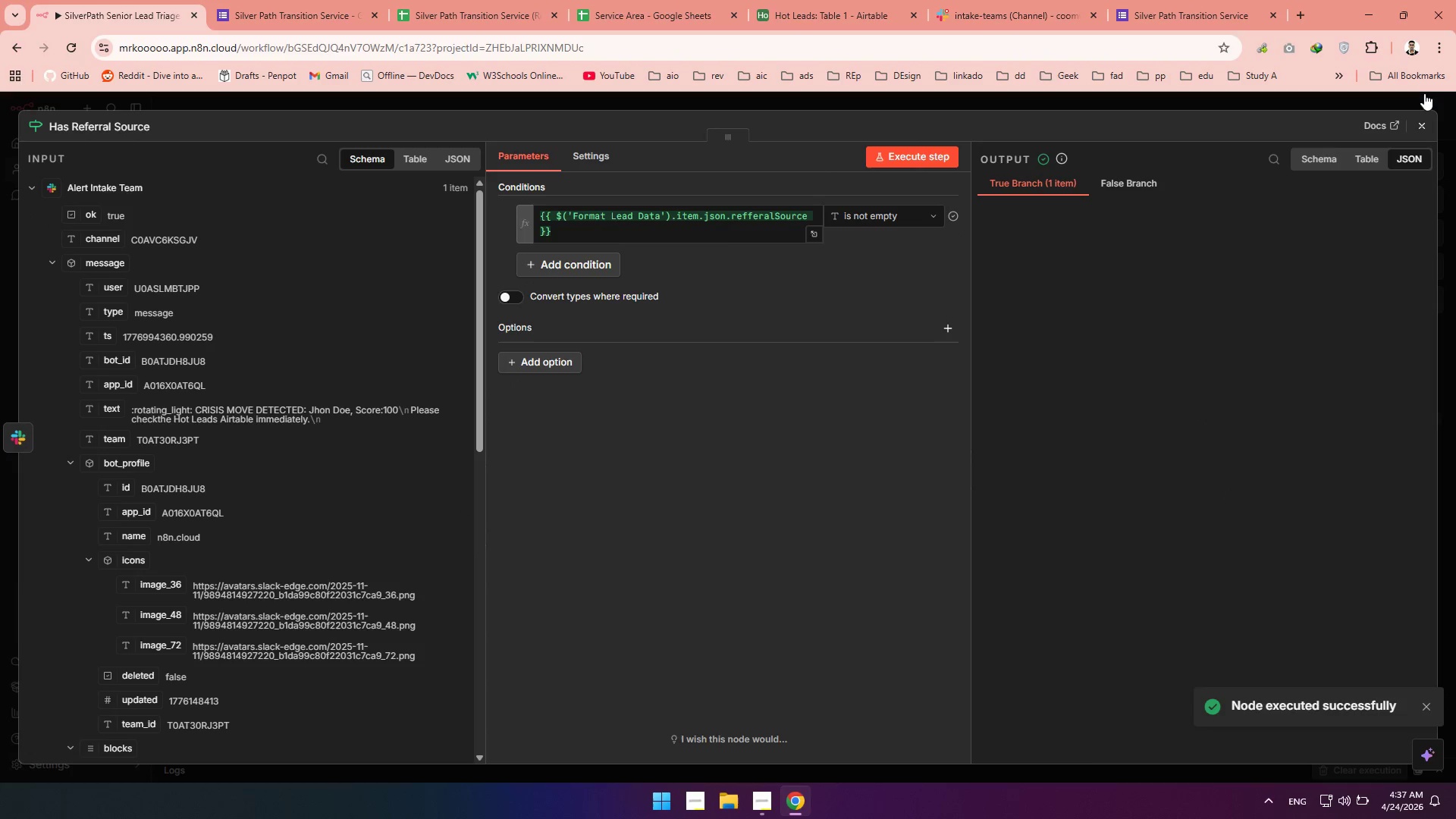 
wait(5.17)
 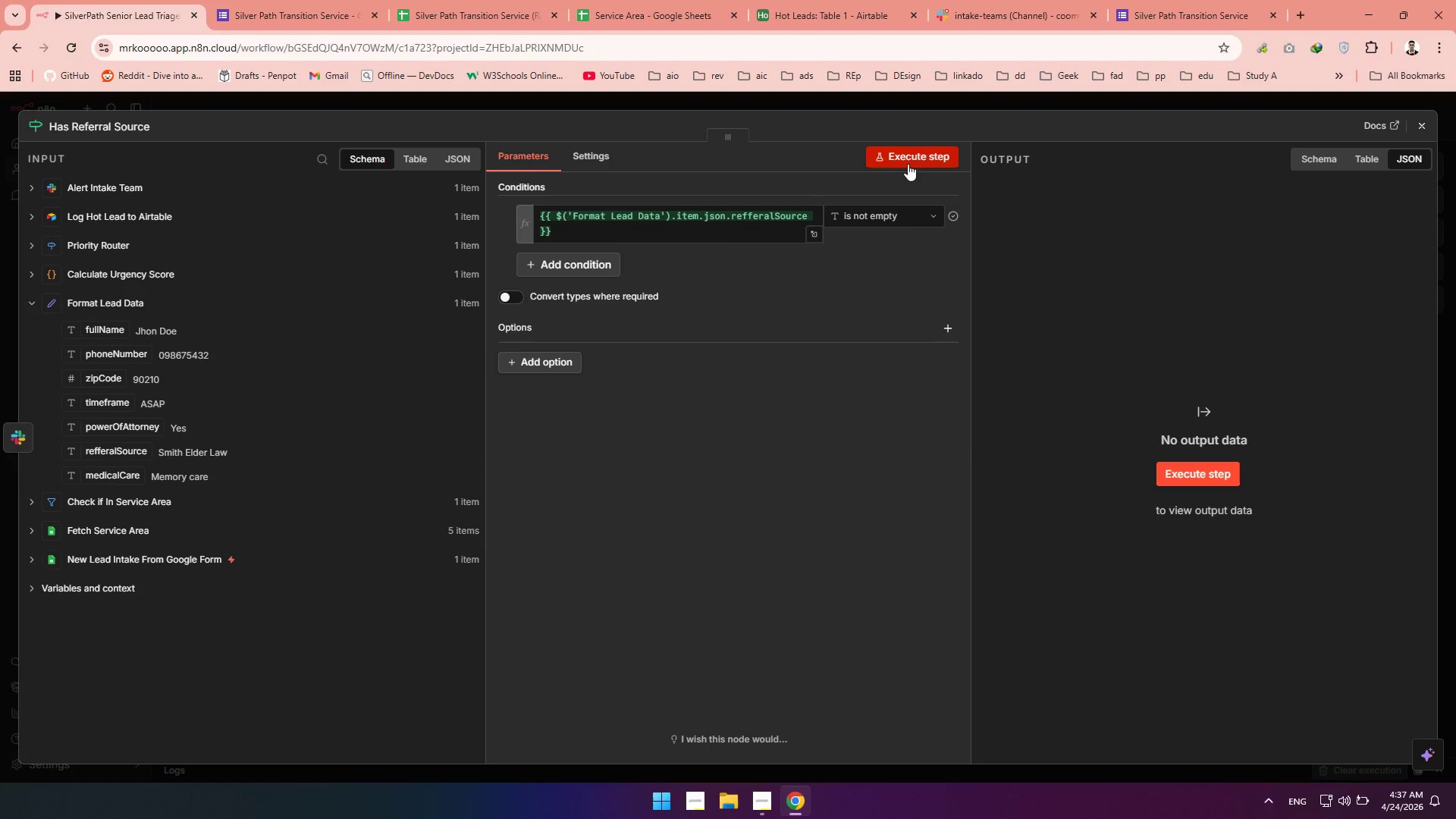 
left_click([1424, 120])
 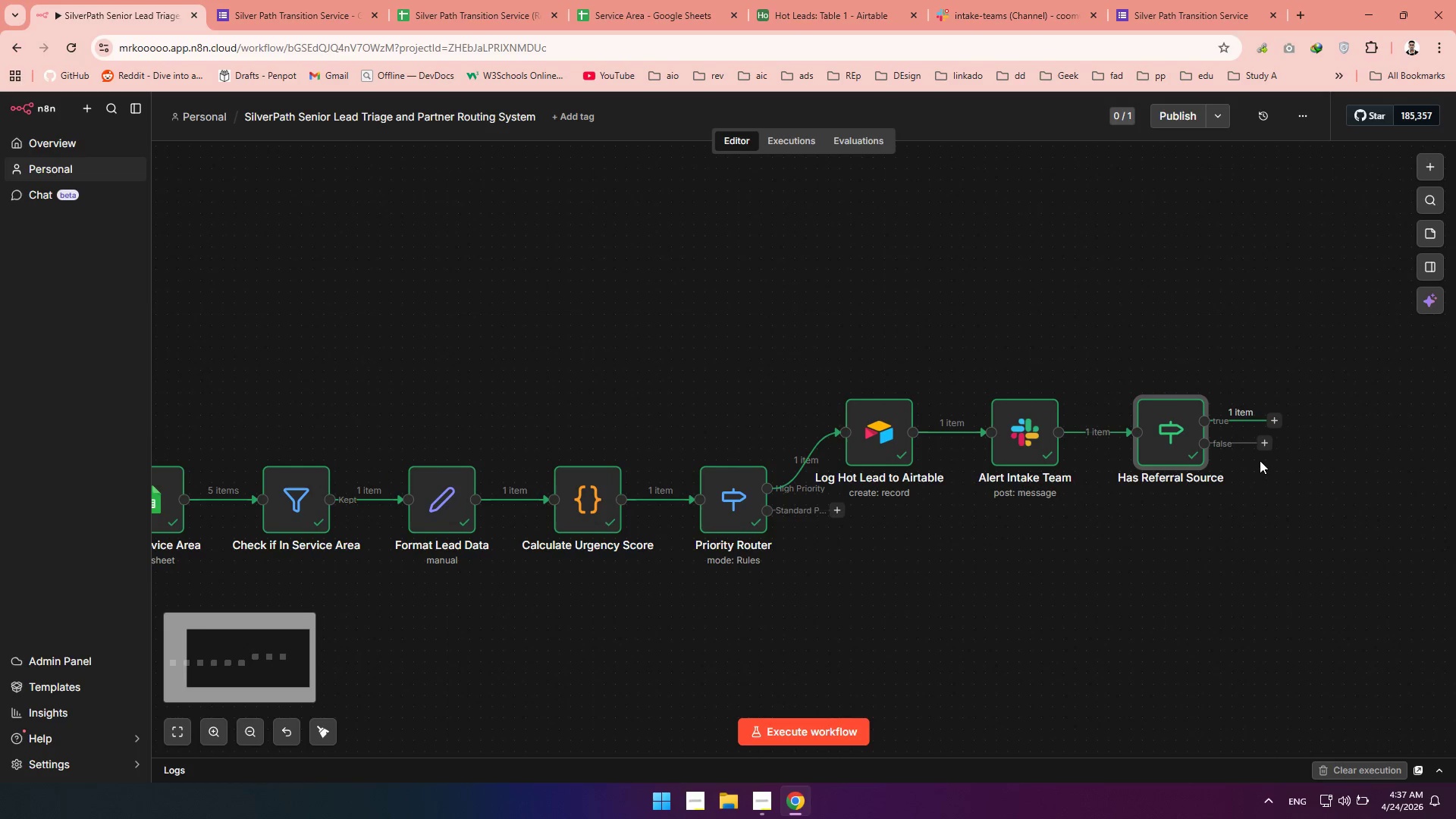 
left_click([1266, 448])
 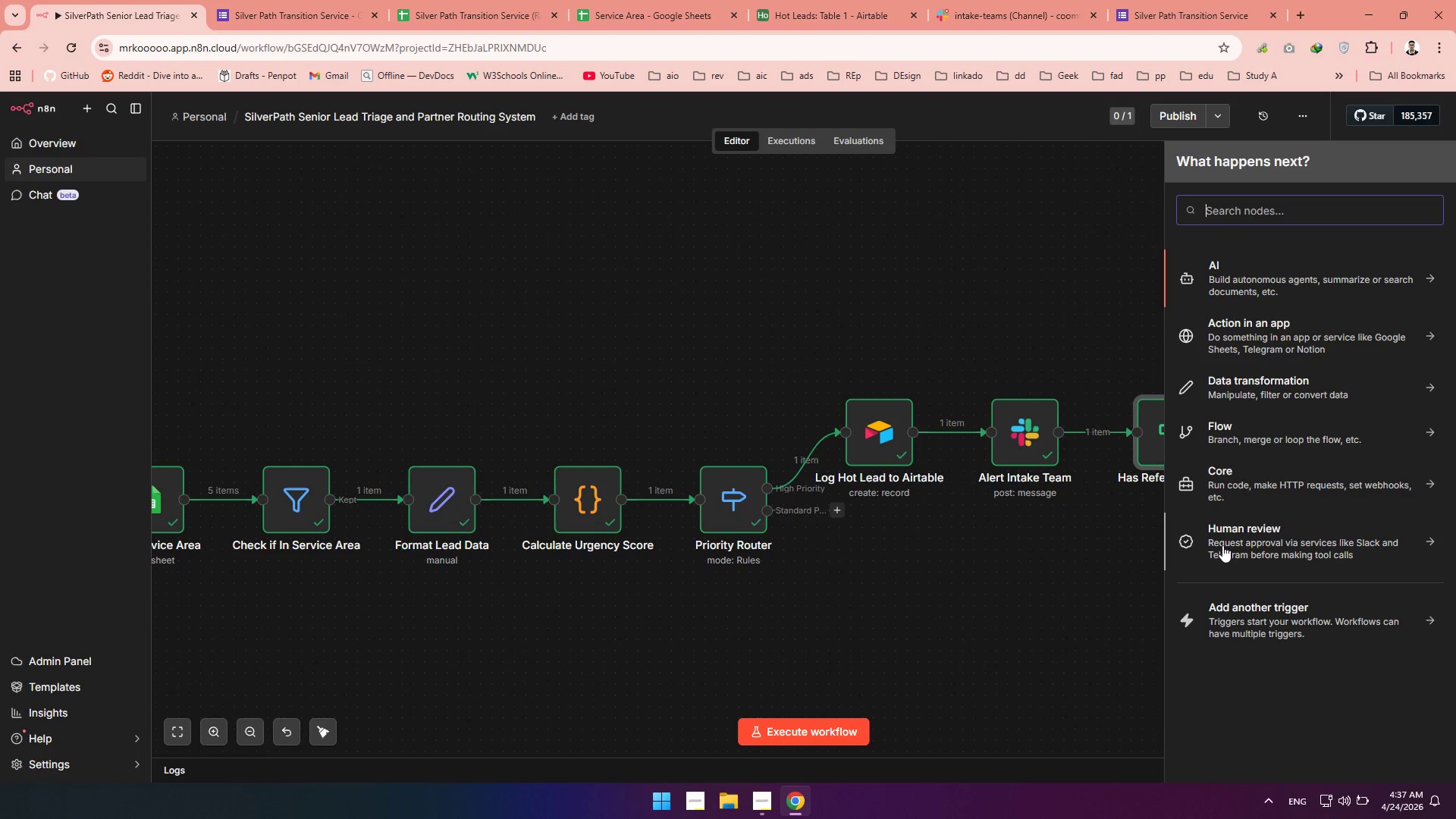 
type(end)
 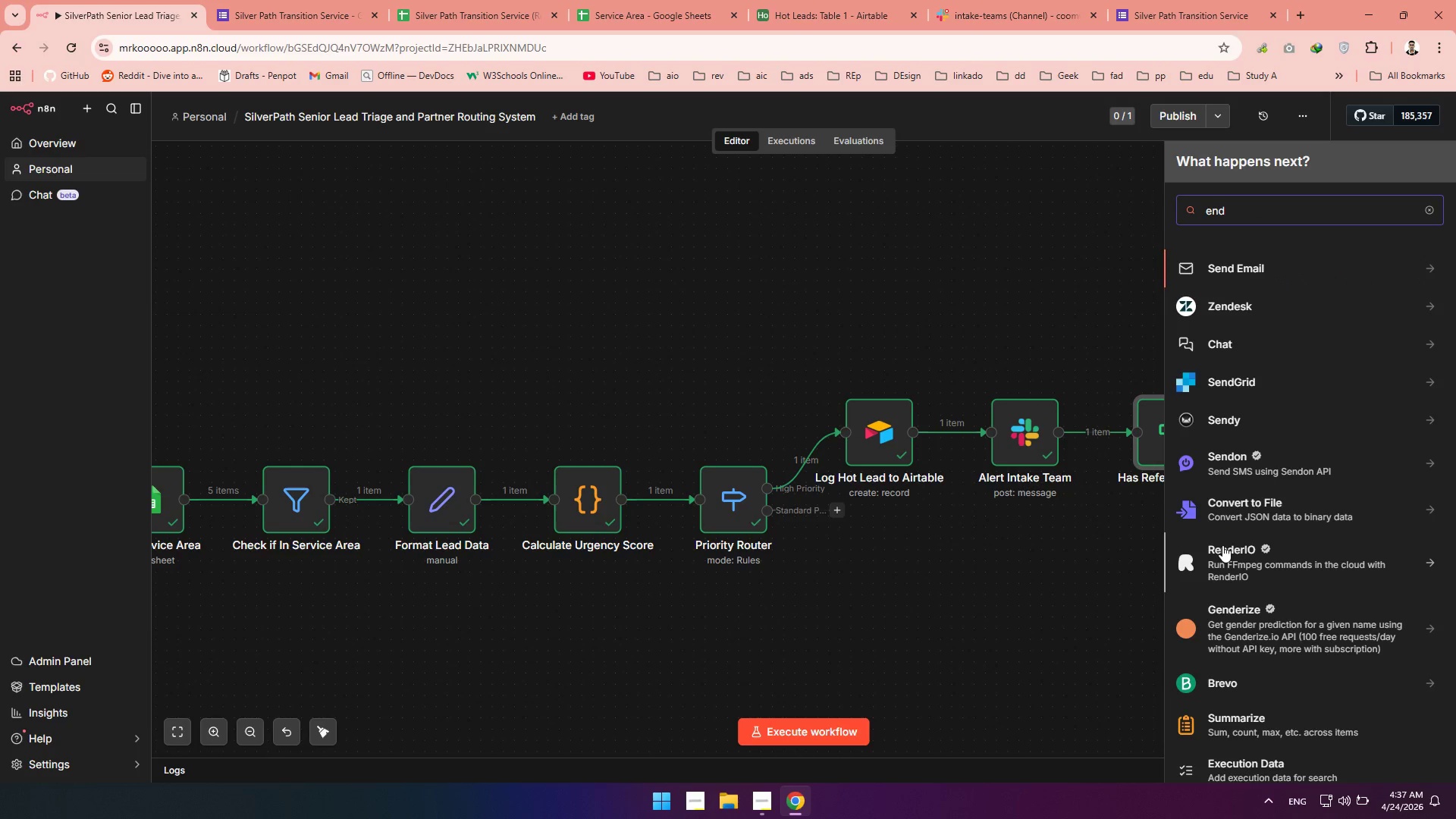 
type( wo)
key(Backspace)
key(Backspace)
key(Backspace)
key(Backspace)
key(Backspace)
key(Backspace)
key(Backspace)
key(Backspace)
key(Backspace)
key(Backspace)
key(Backspace)
key(Backspace)
type(no o)
 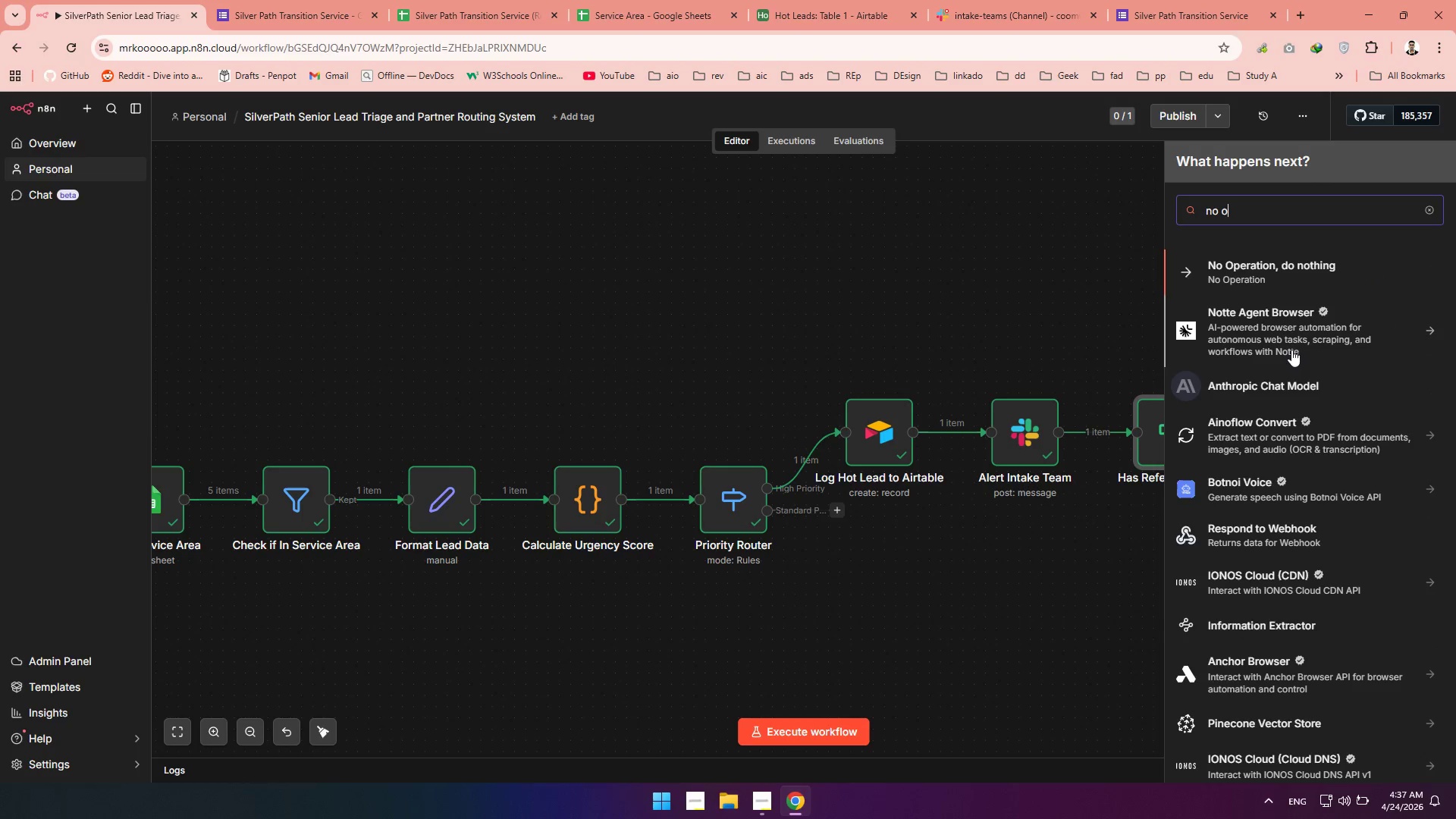 
left_click_drag(start_coordinate=[1252, 278], to_coordinate=[1228, 262])
 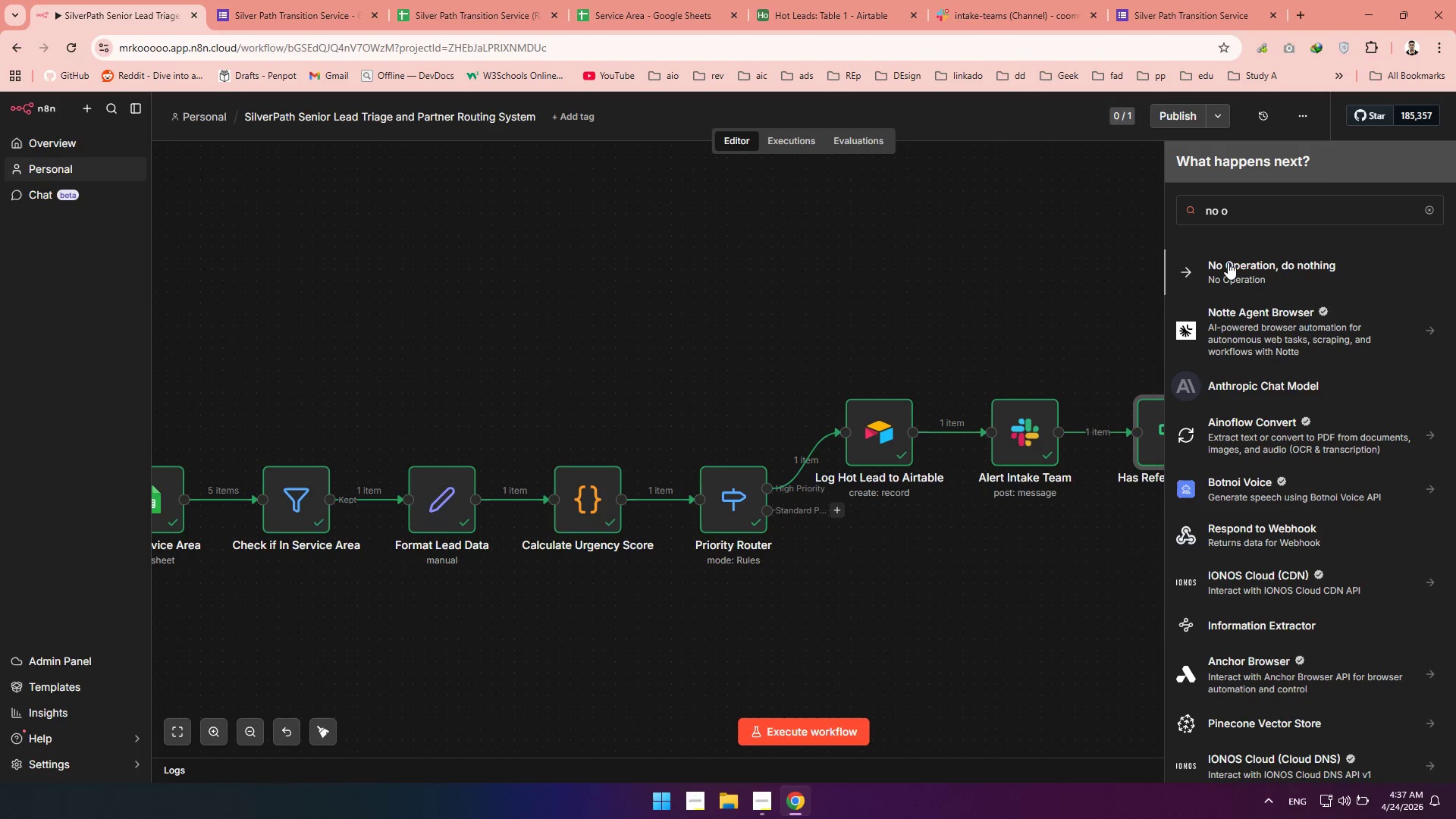 
left_click([1228, 262])
 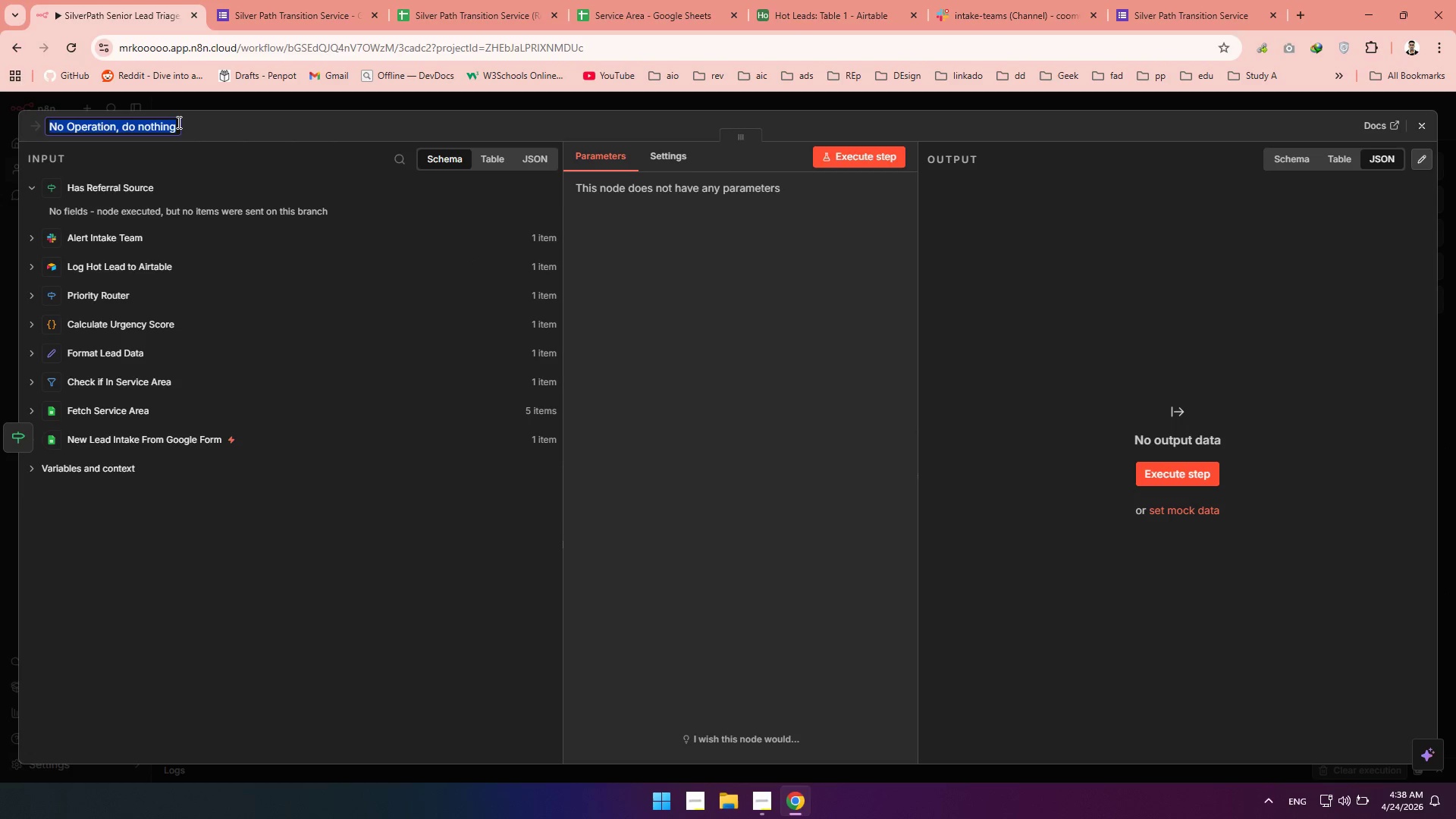 
wait(6.02)
 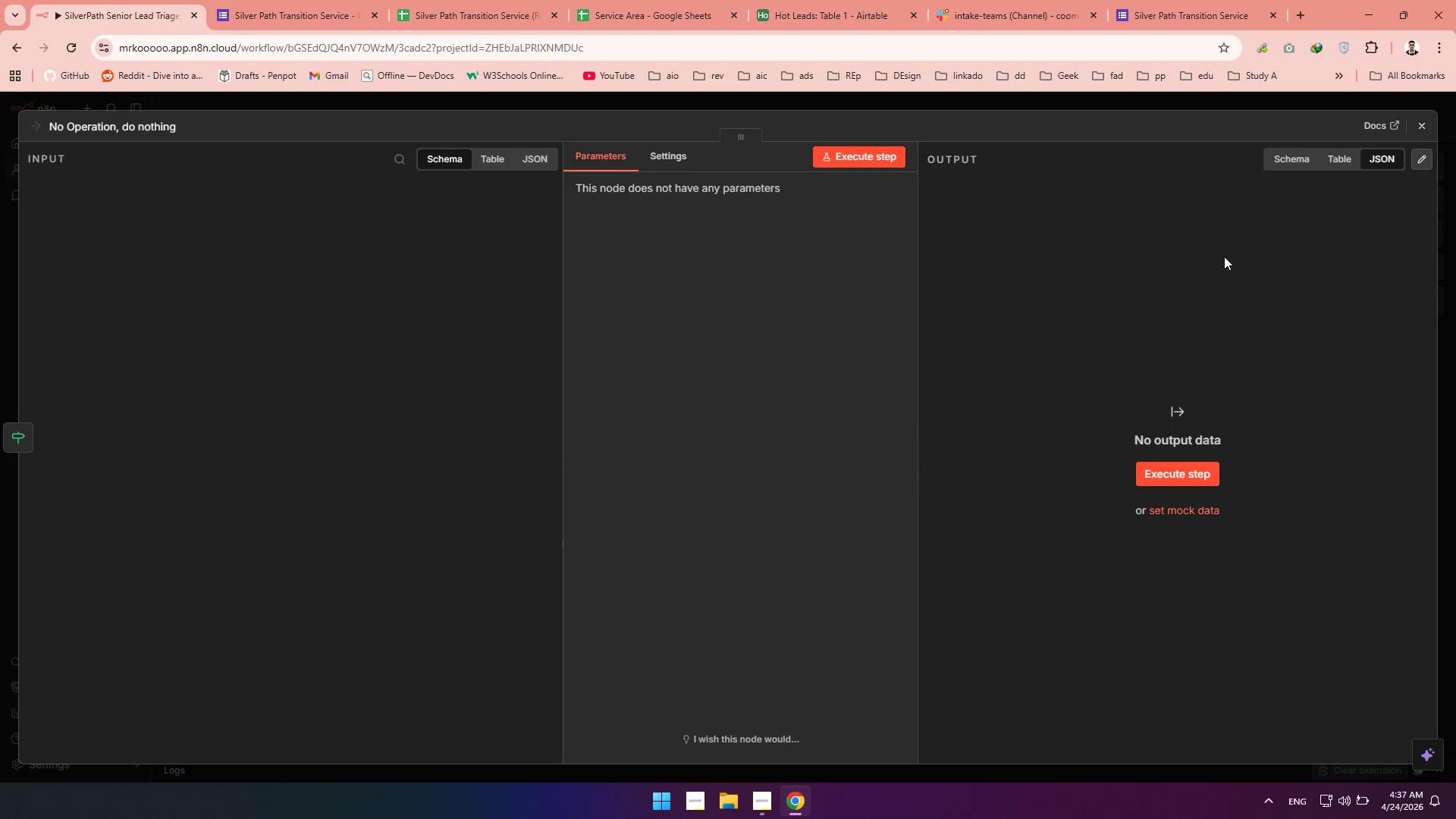 
type(End Workflow)
 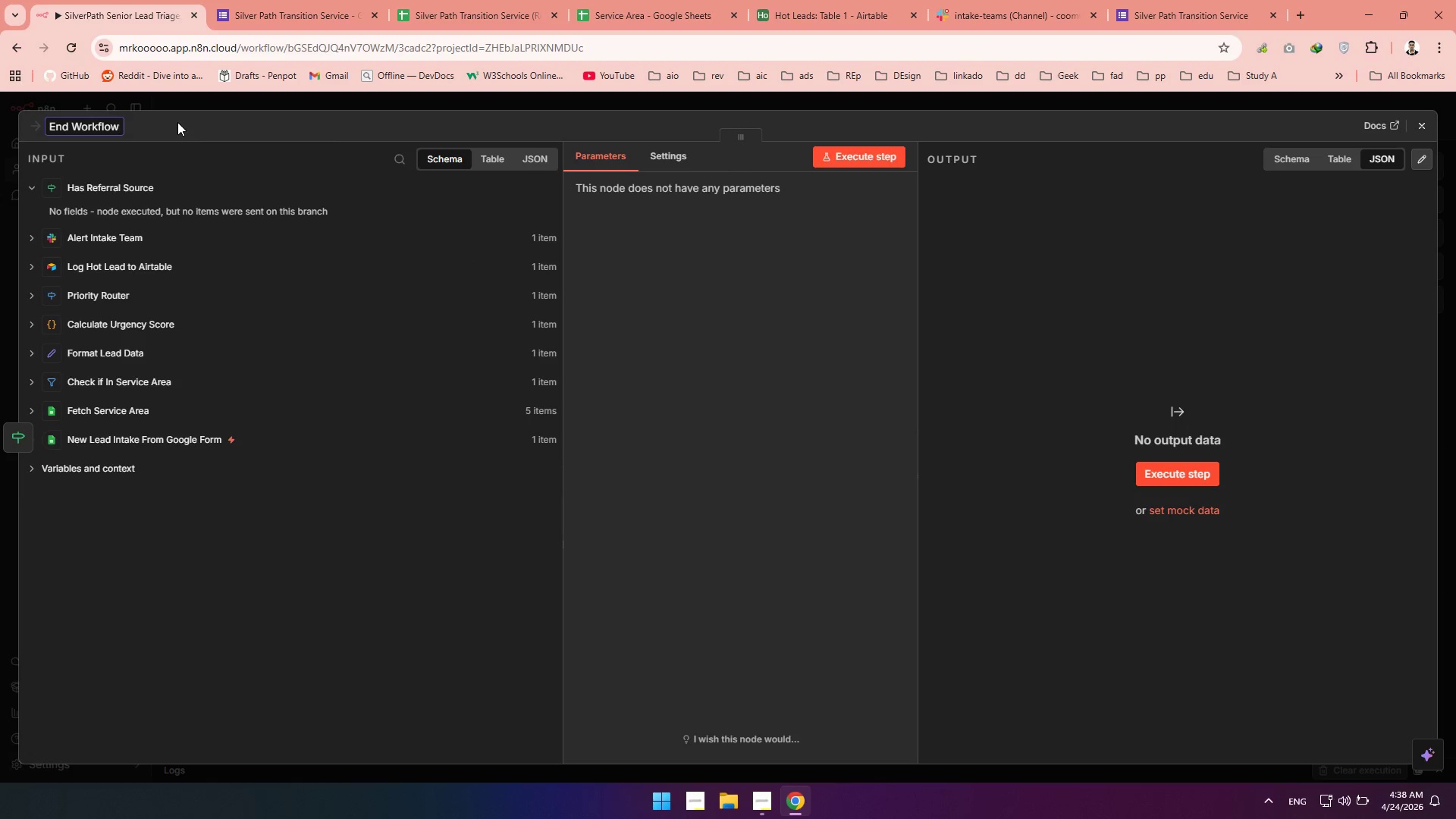 
wait(5.58)
 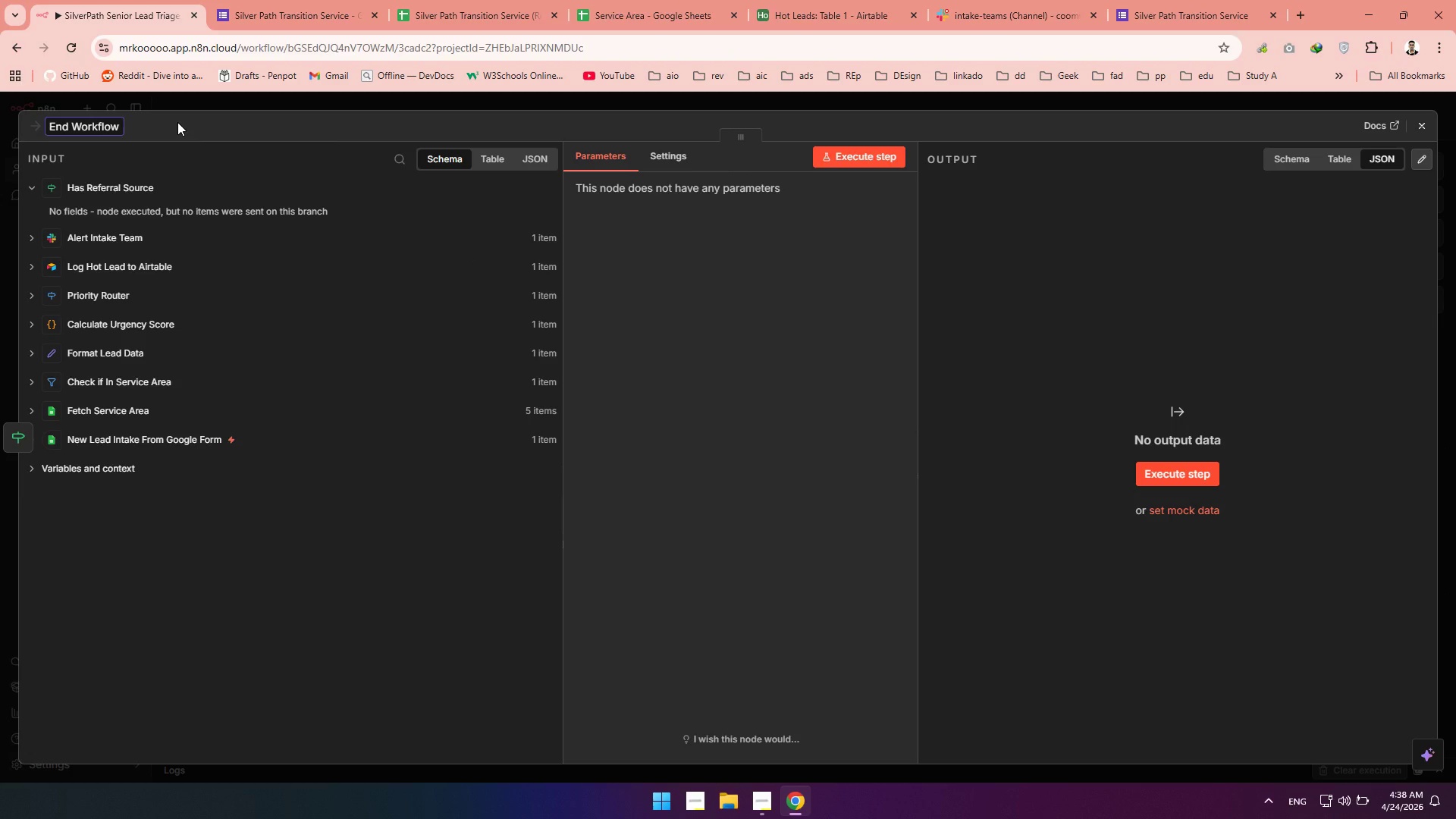 
left_click([1417, 132])
 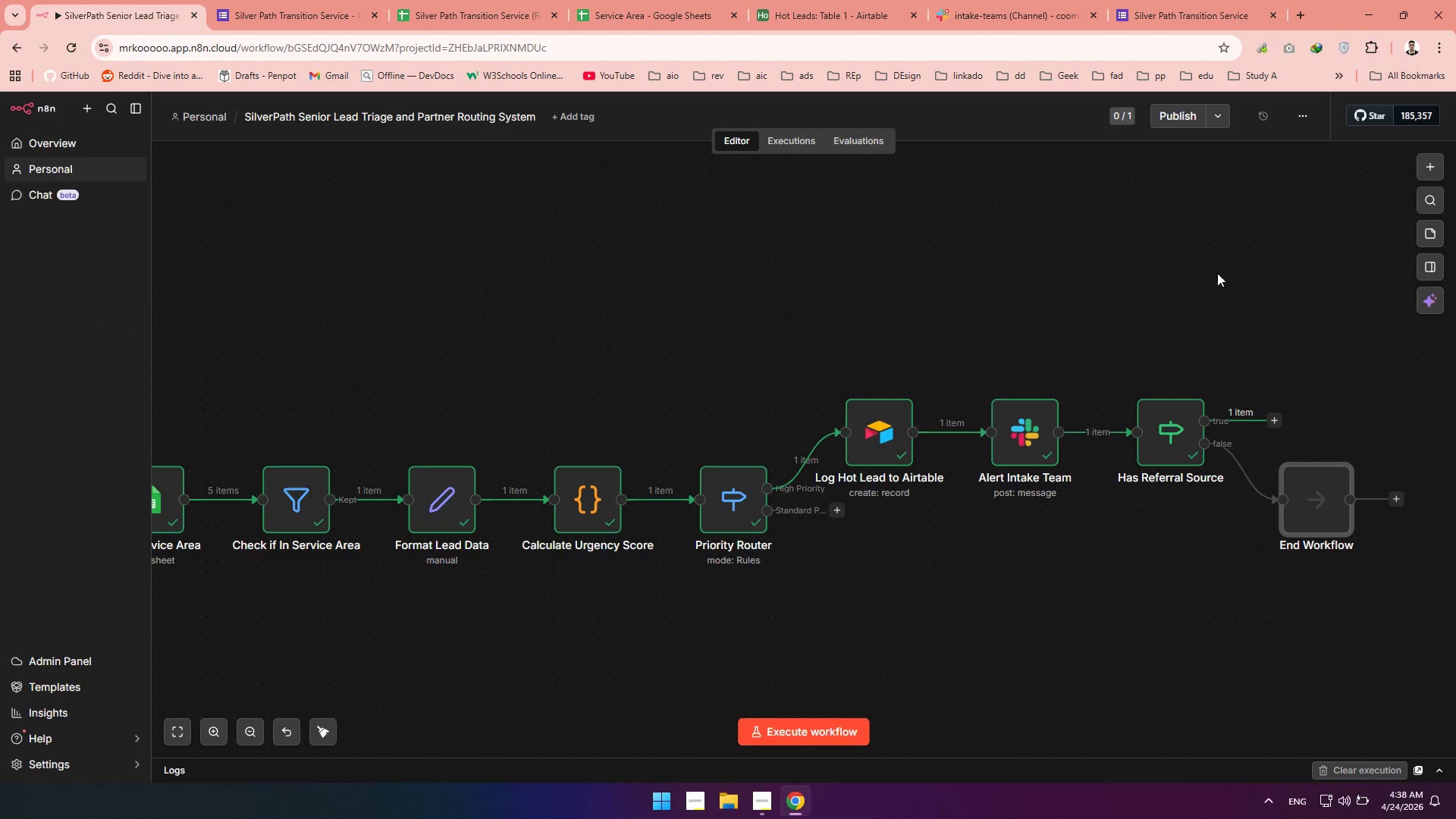 
mouse_move([1112, 340])
 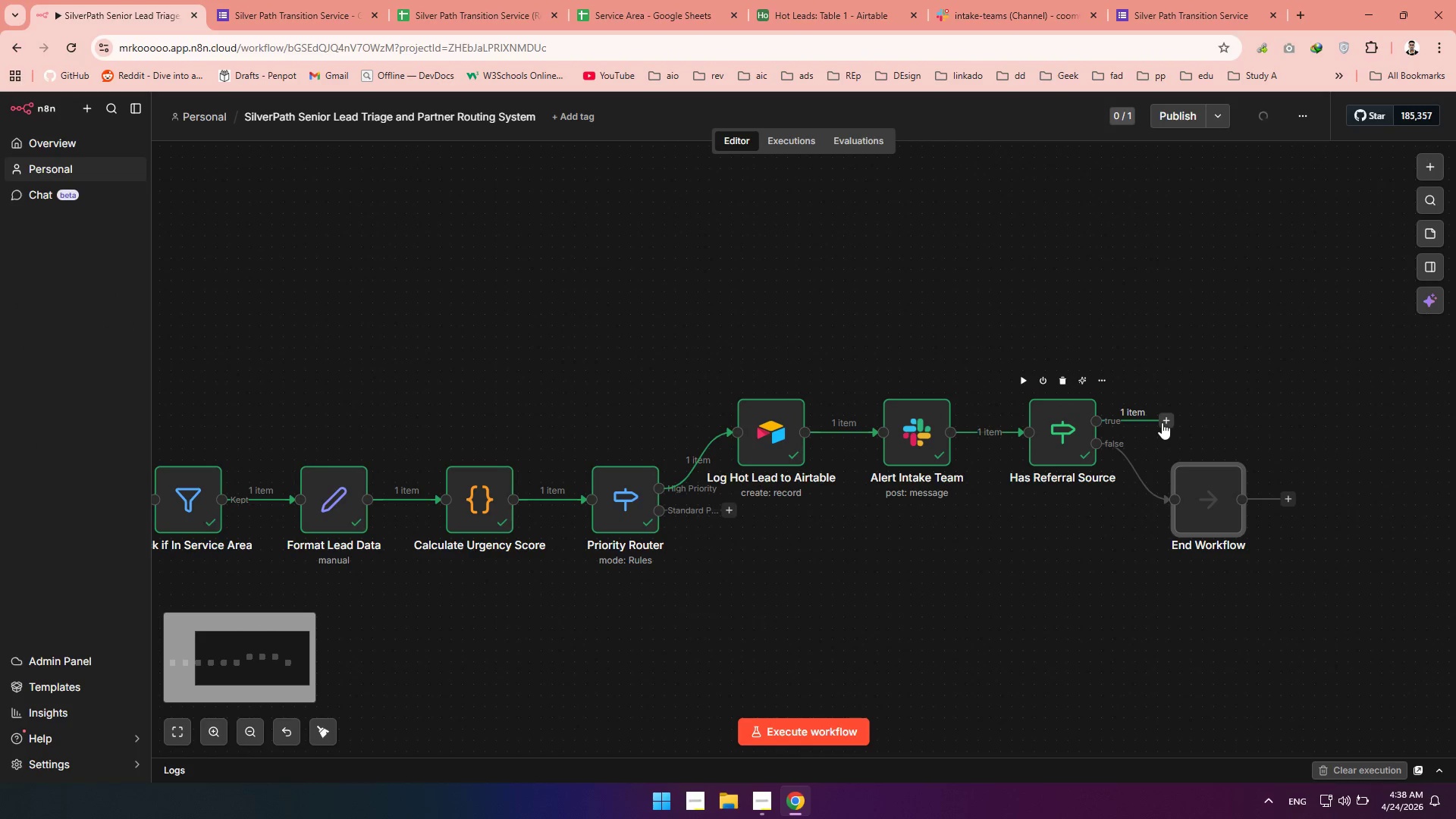 
left_click([1162, 422])
 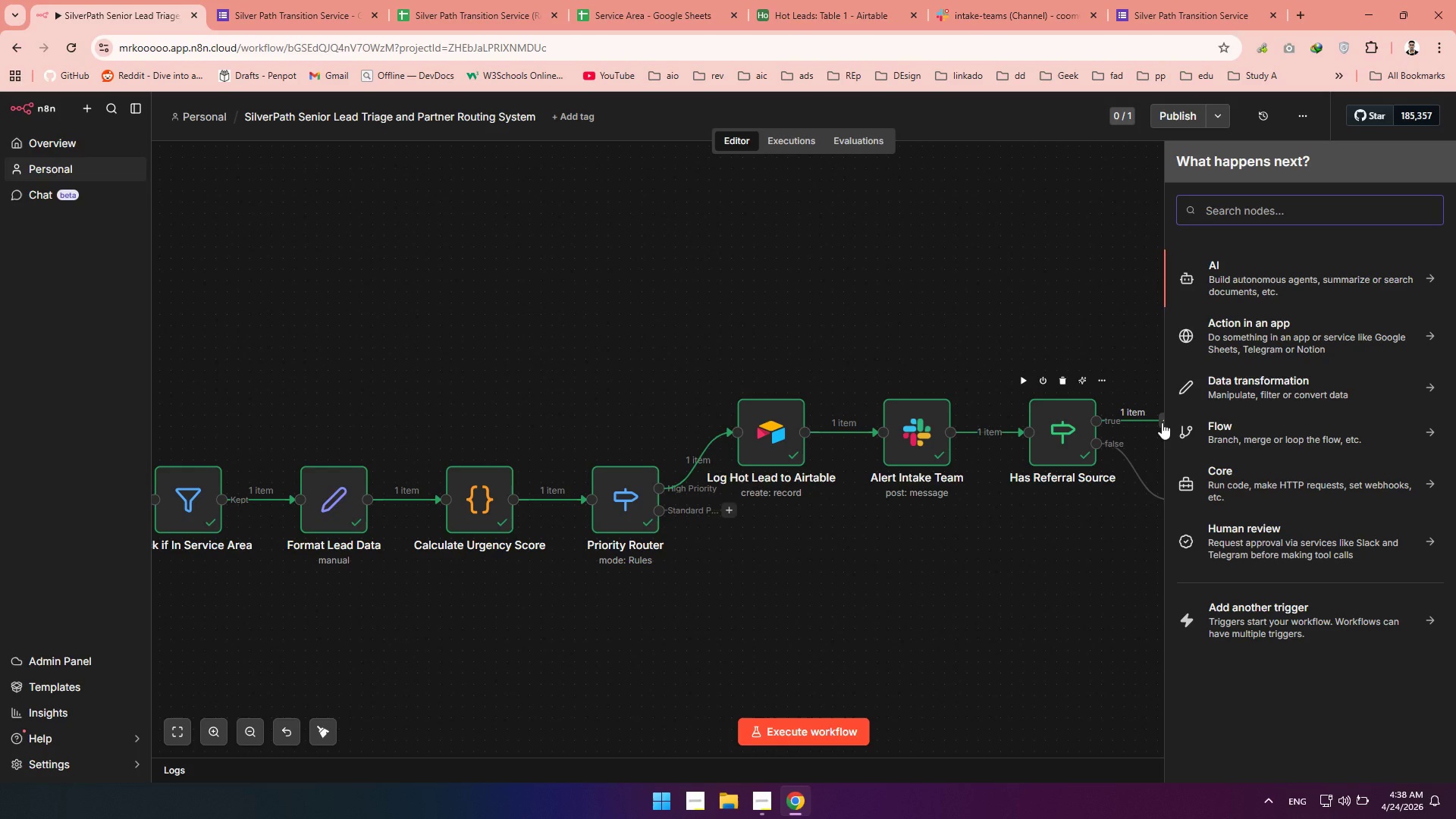 
wait(16.47)
 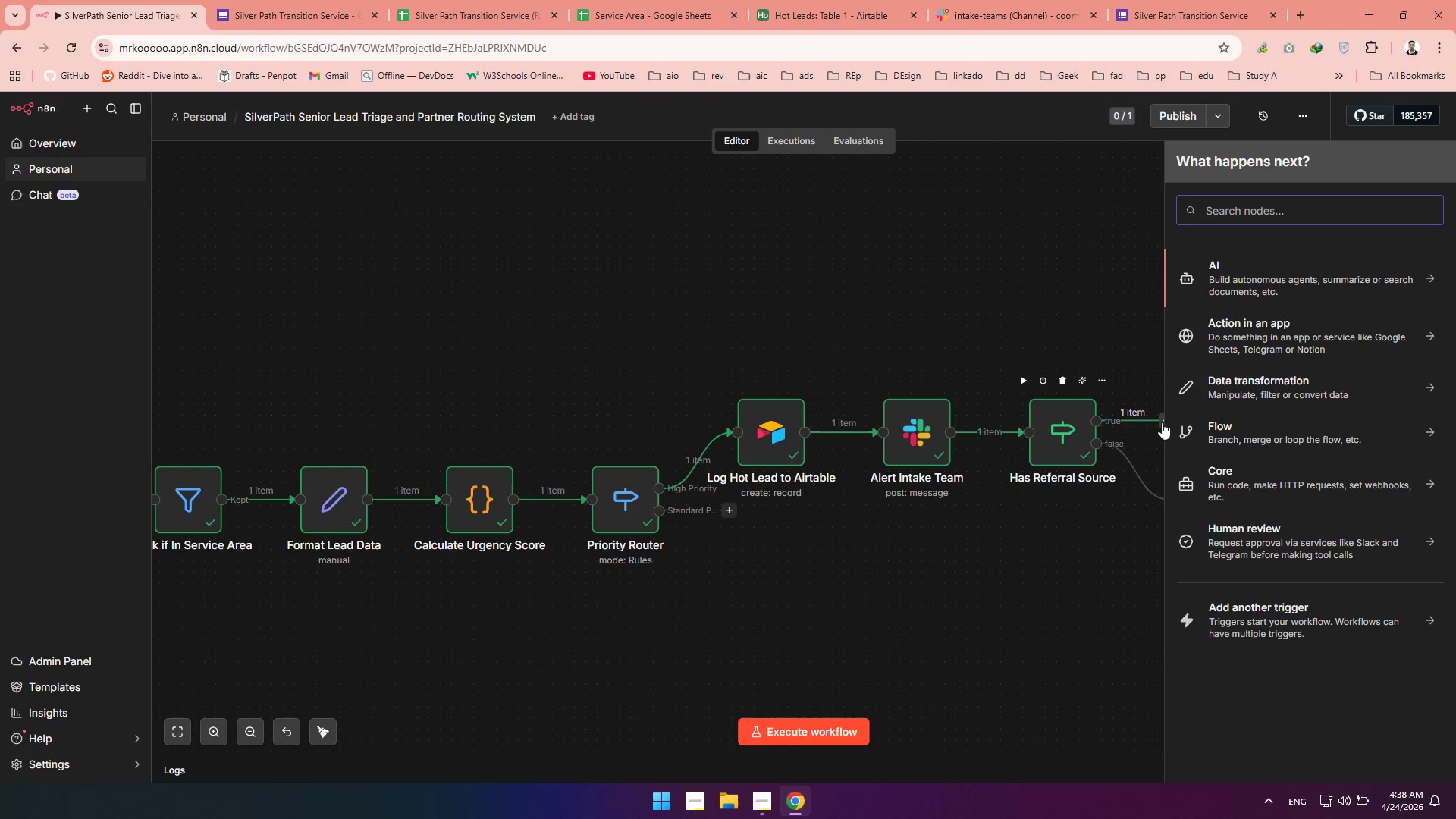 
type(airtal)
key(Backspace)
 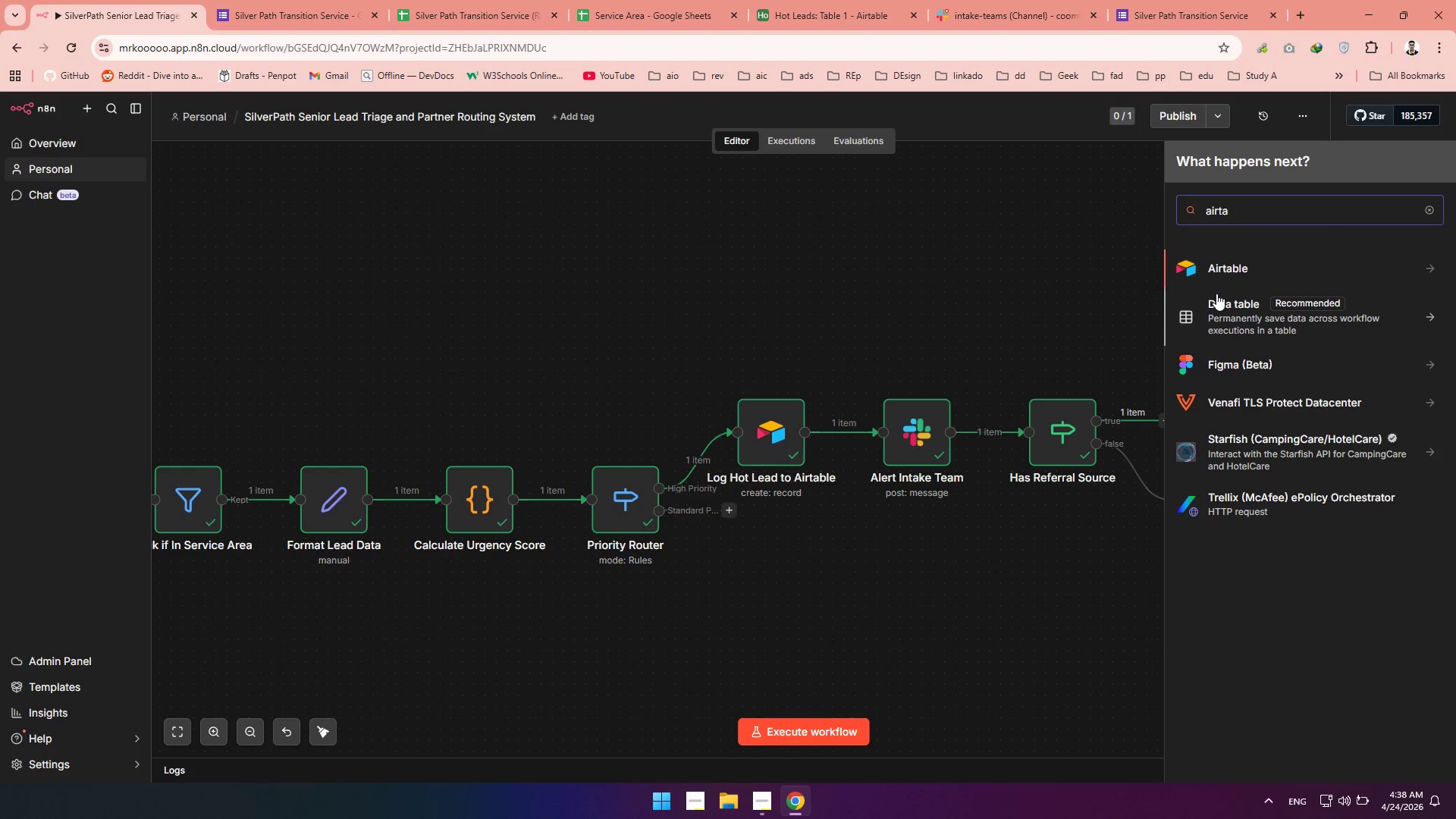 
left_click([1203, 271])
 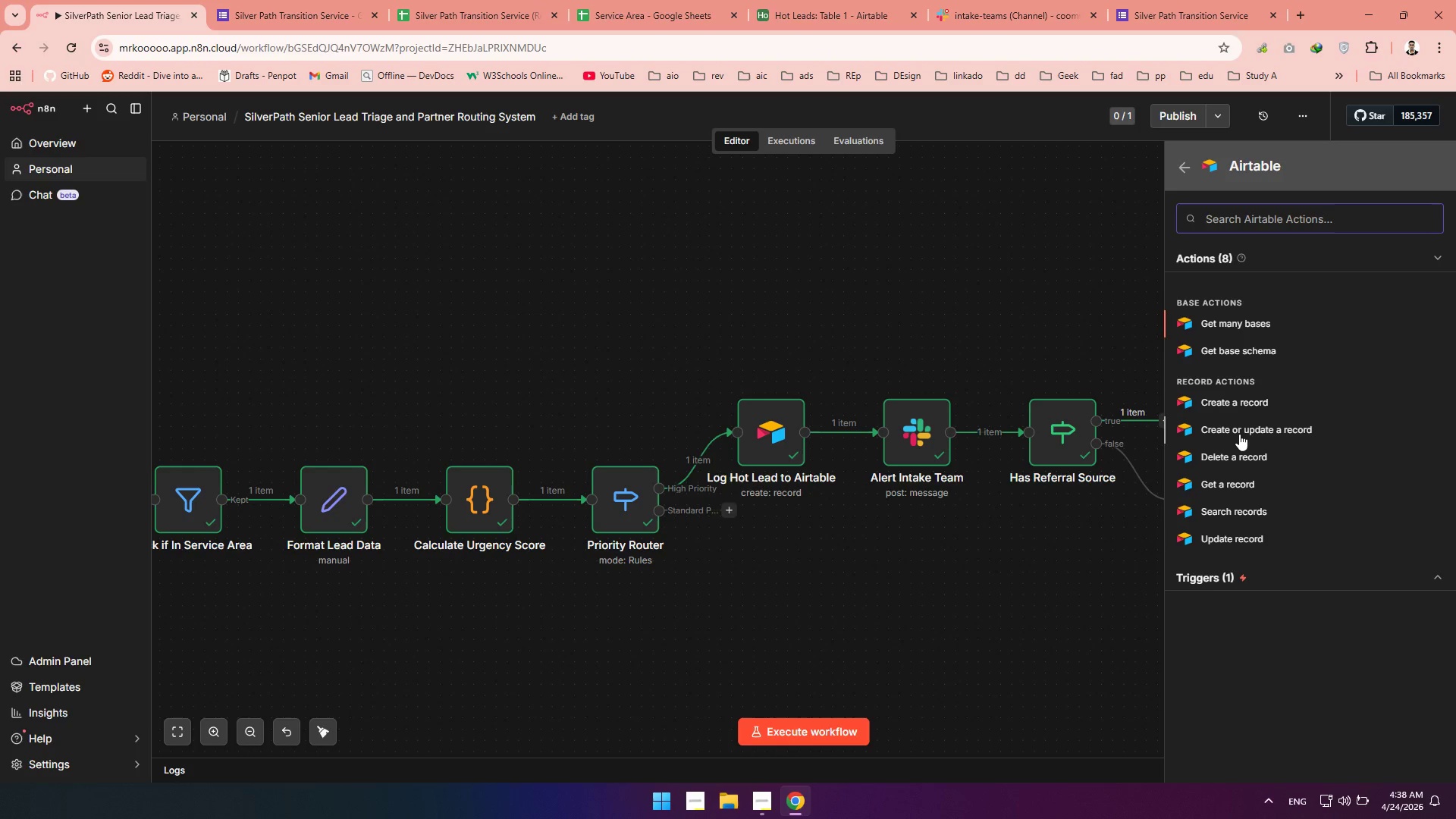 
wait(20.95)
 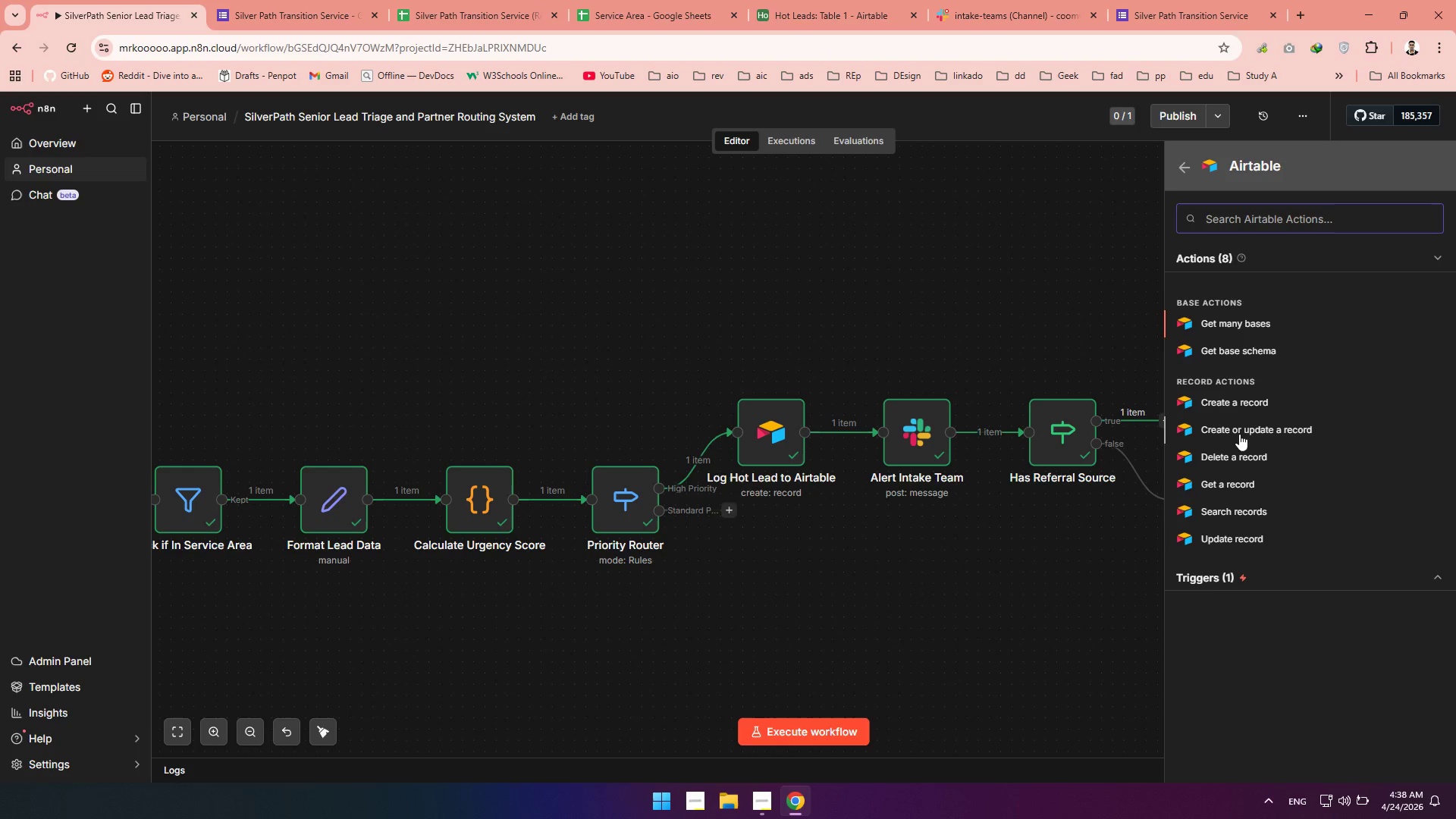 
left_click([1232, 483])
 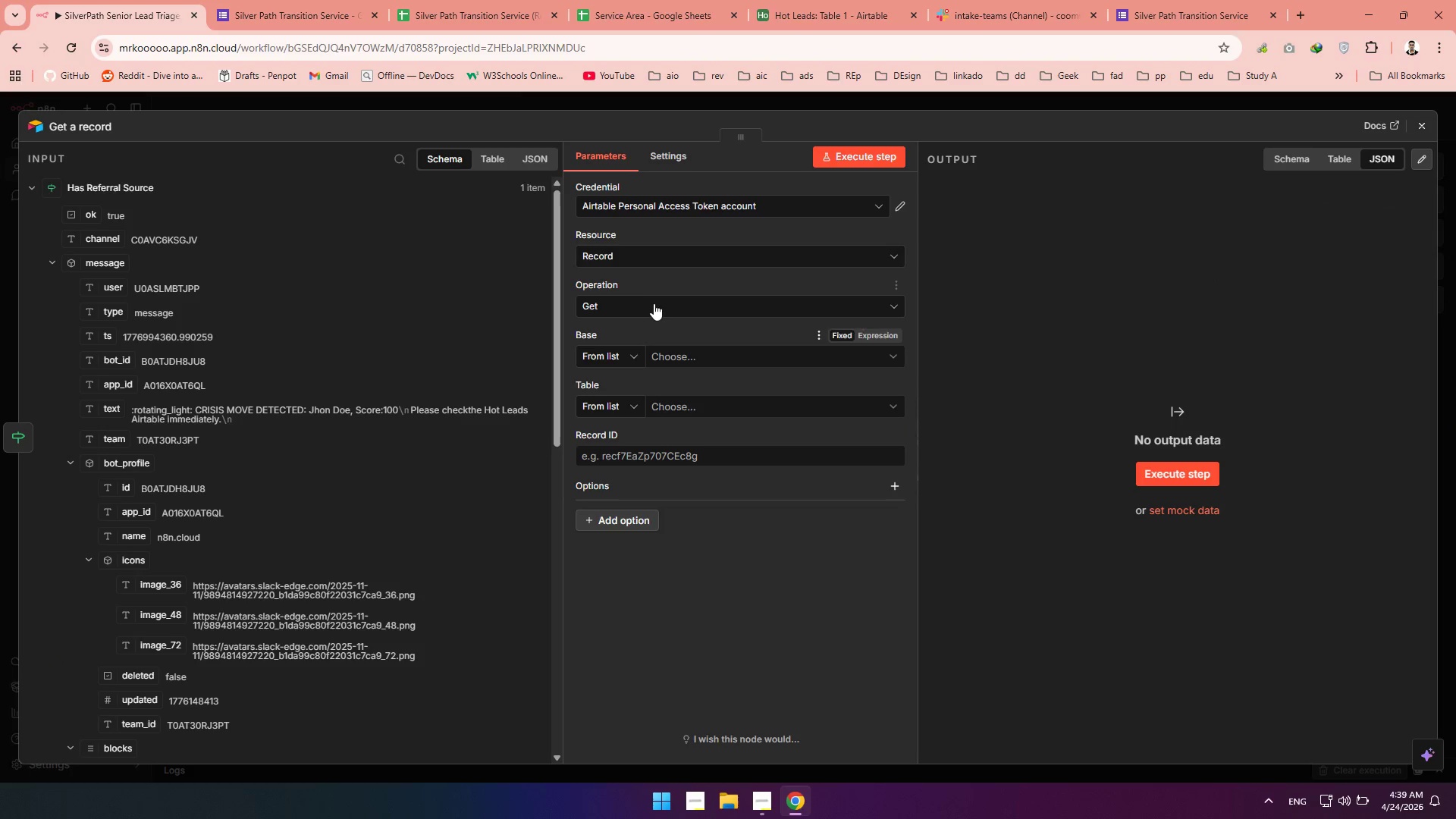 
wait(6.17)
 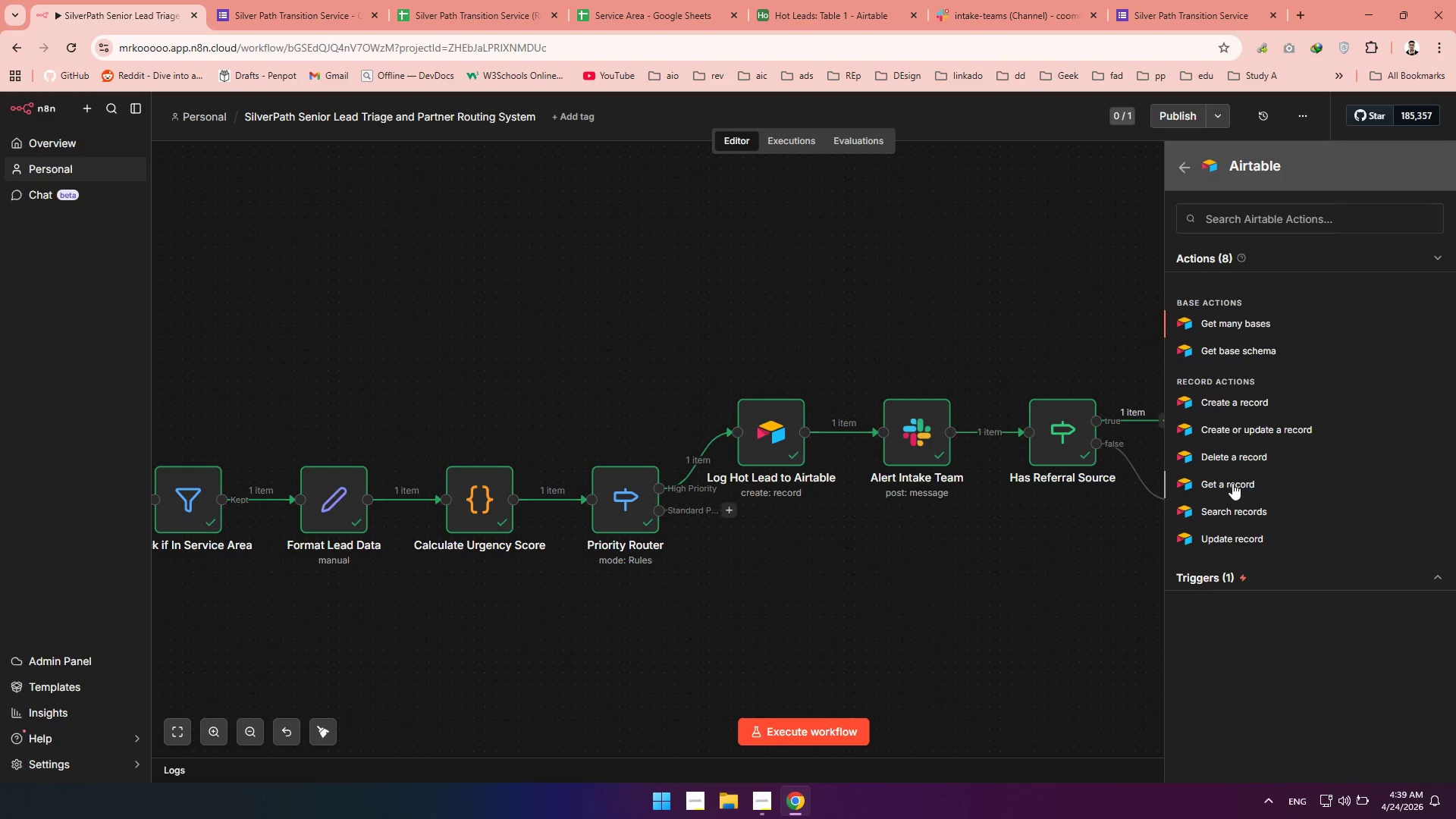 
left_click([620, 252])
 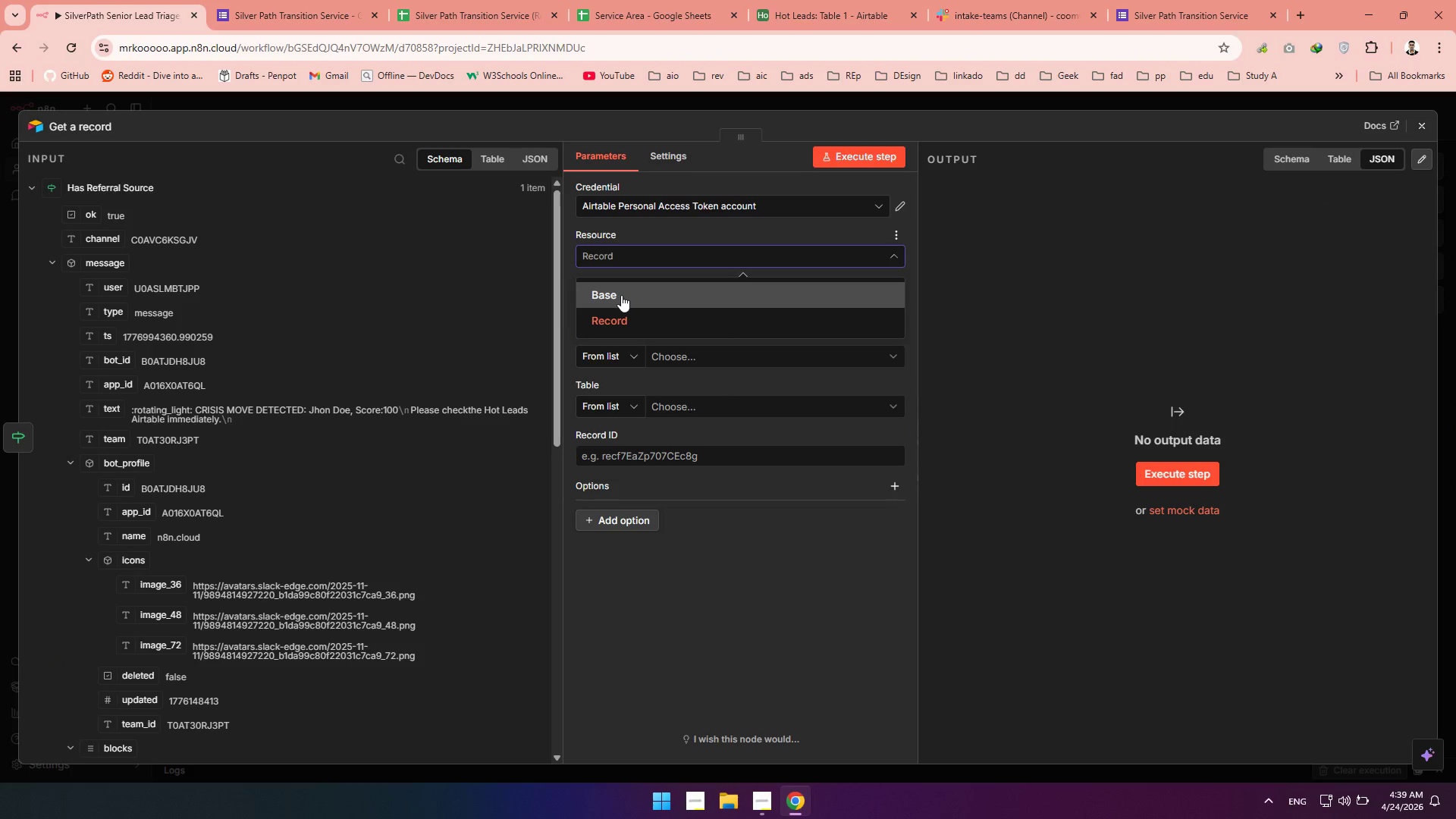 
left_click([621, 295])
 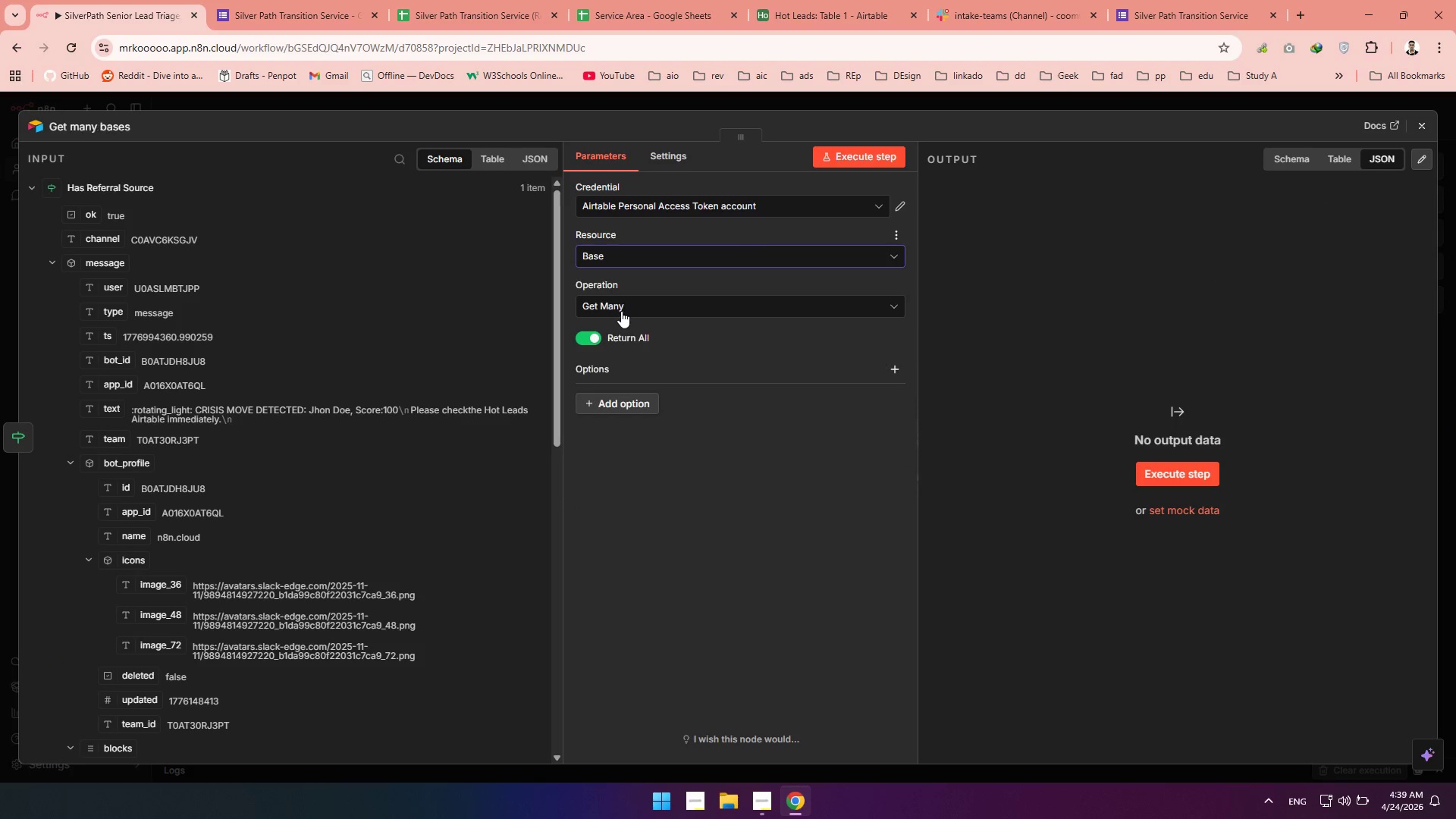 
left_click([621, 311])
 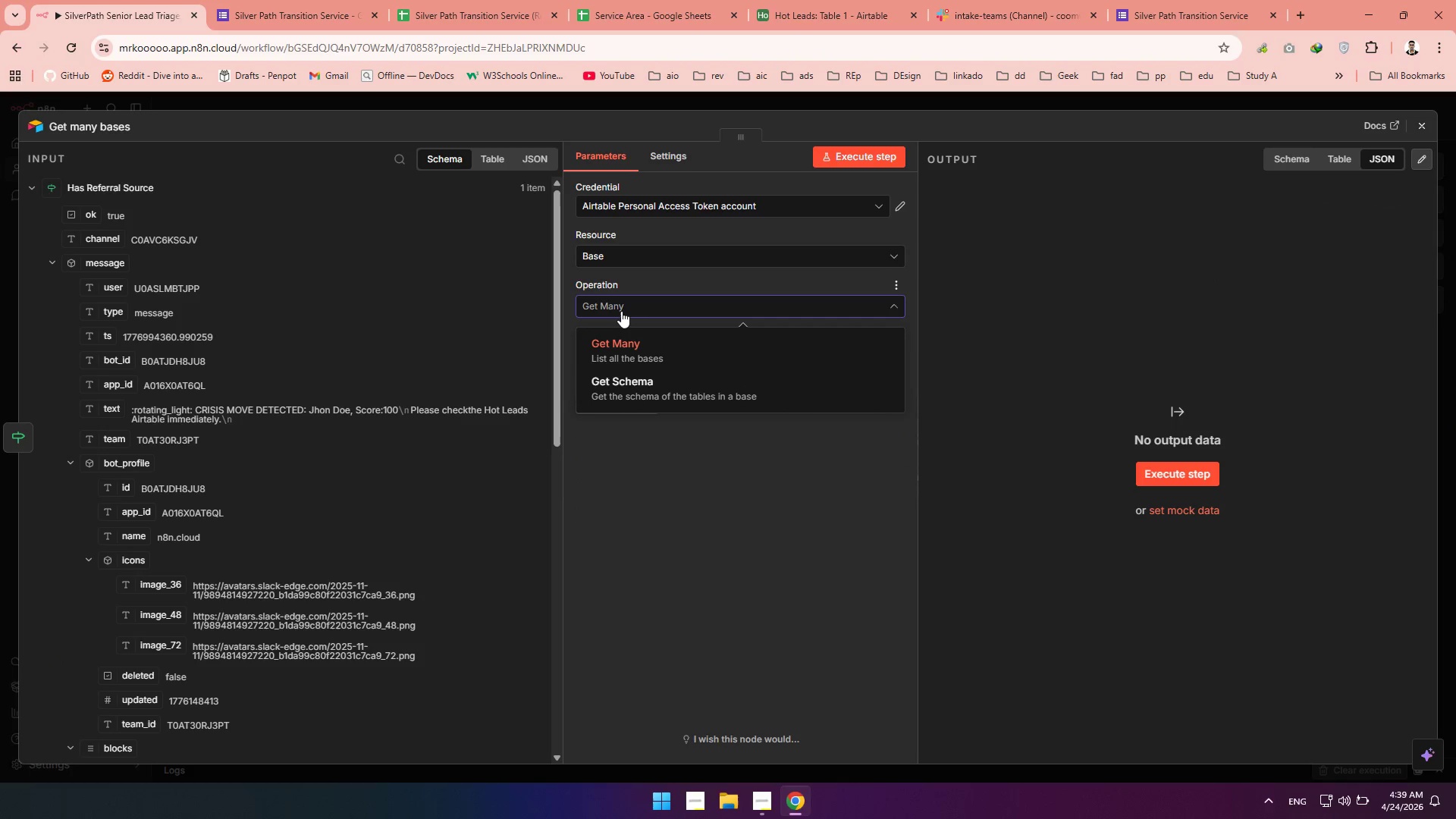 
left_click([621, 311])
 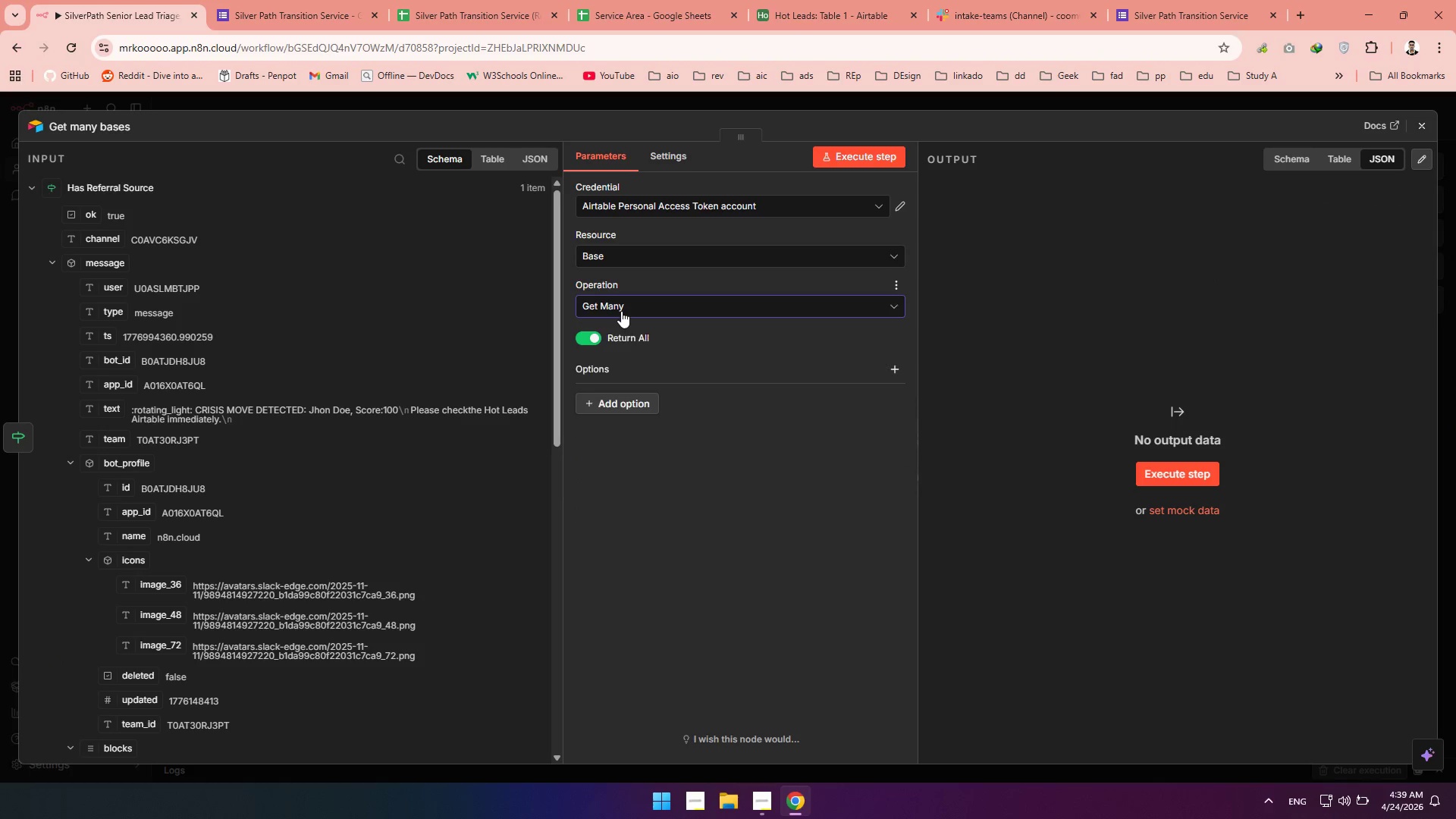 
left_click([621, 311])
 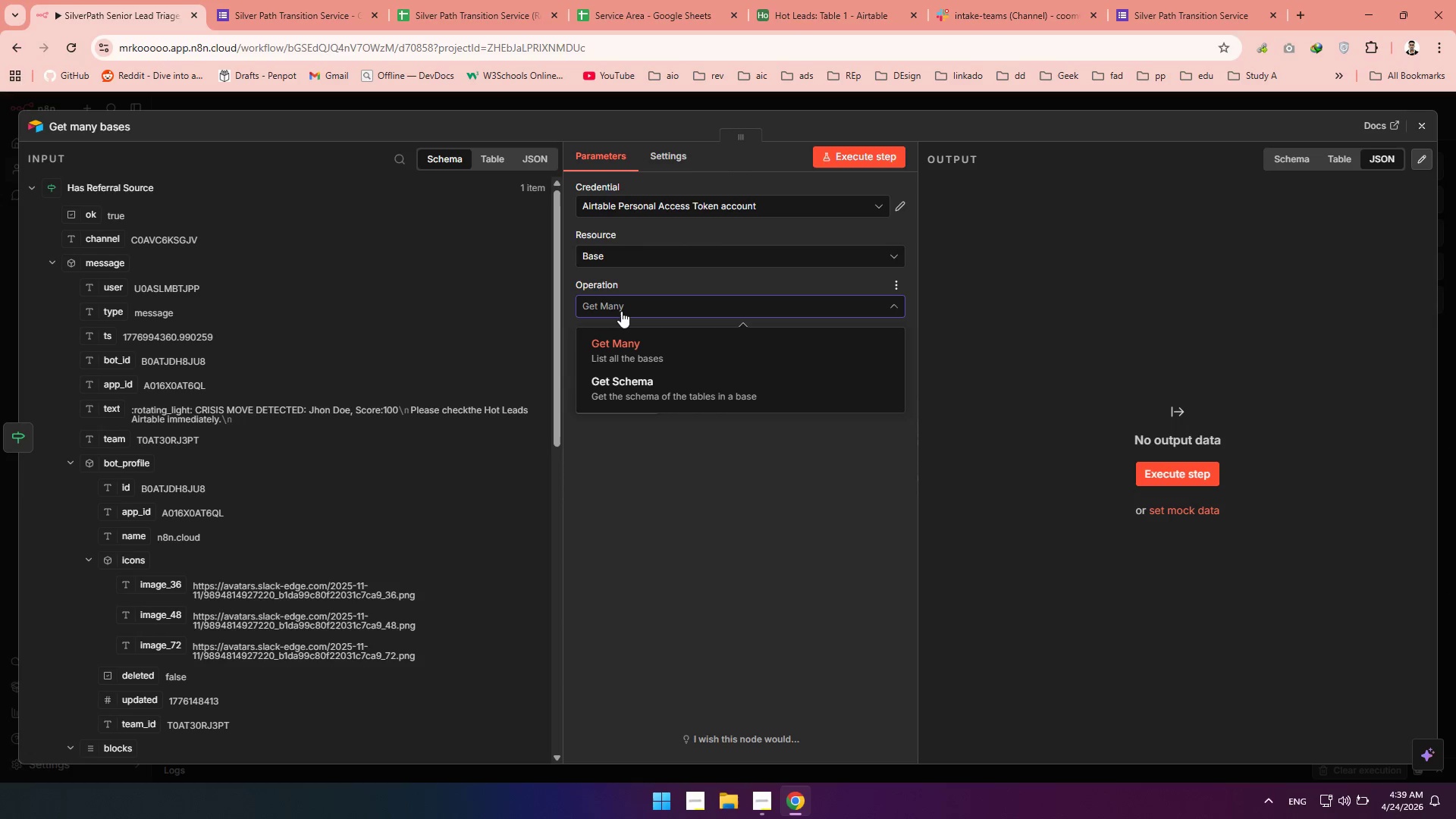 
double_click([621, 311])
 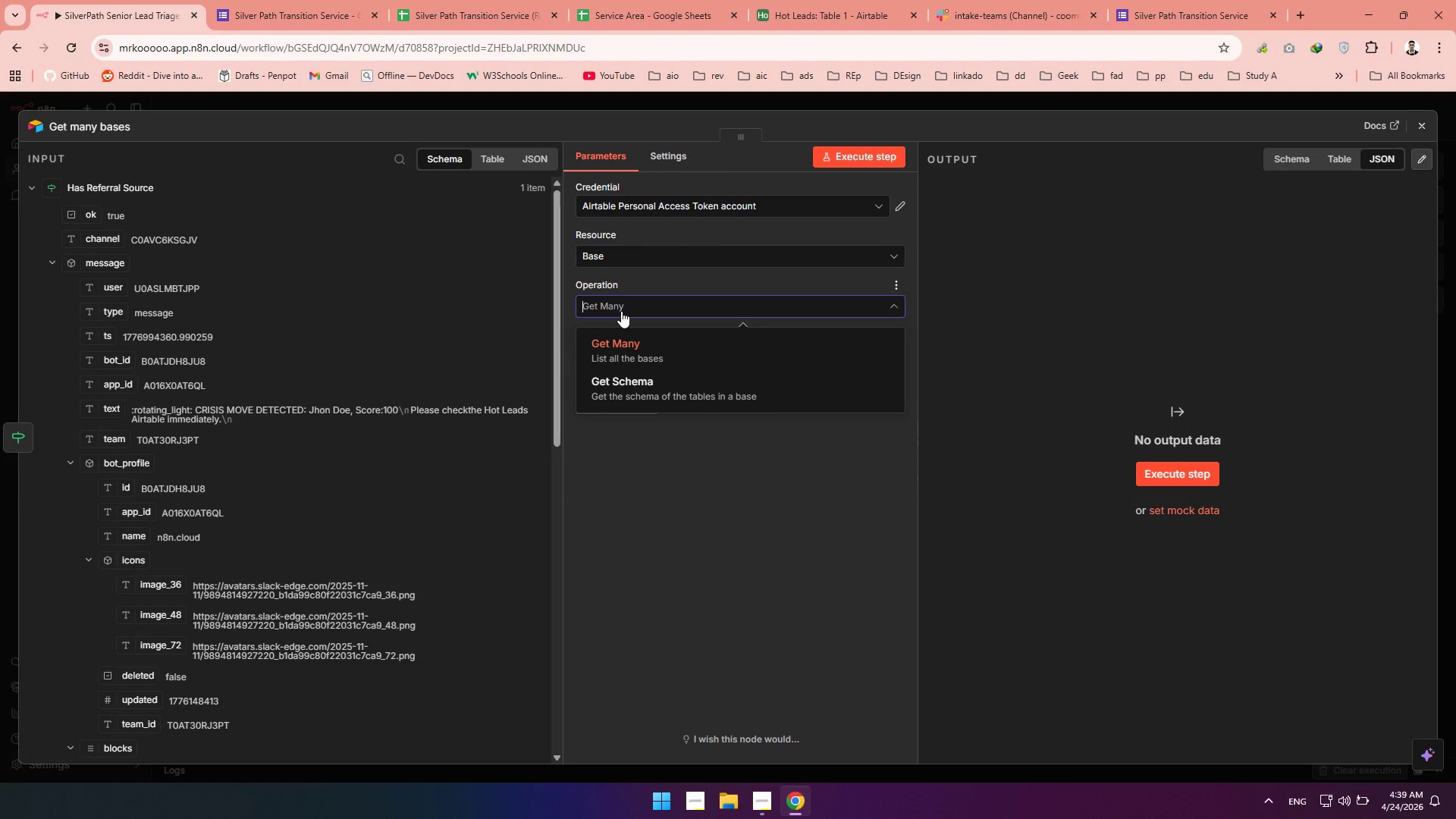 
left_click([632, 391])
 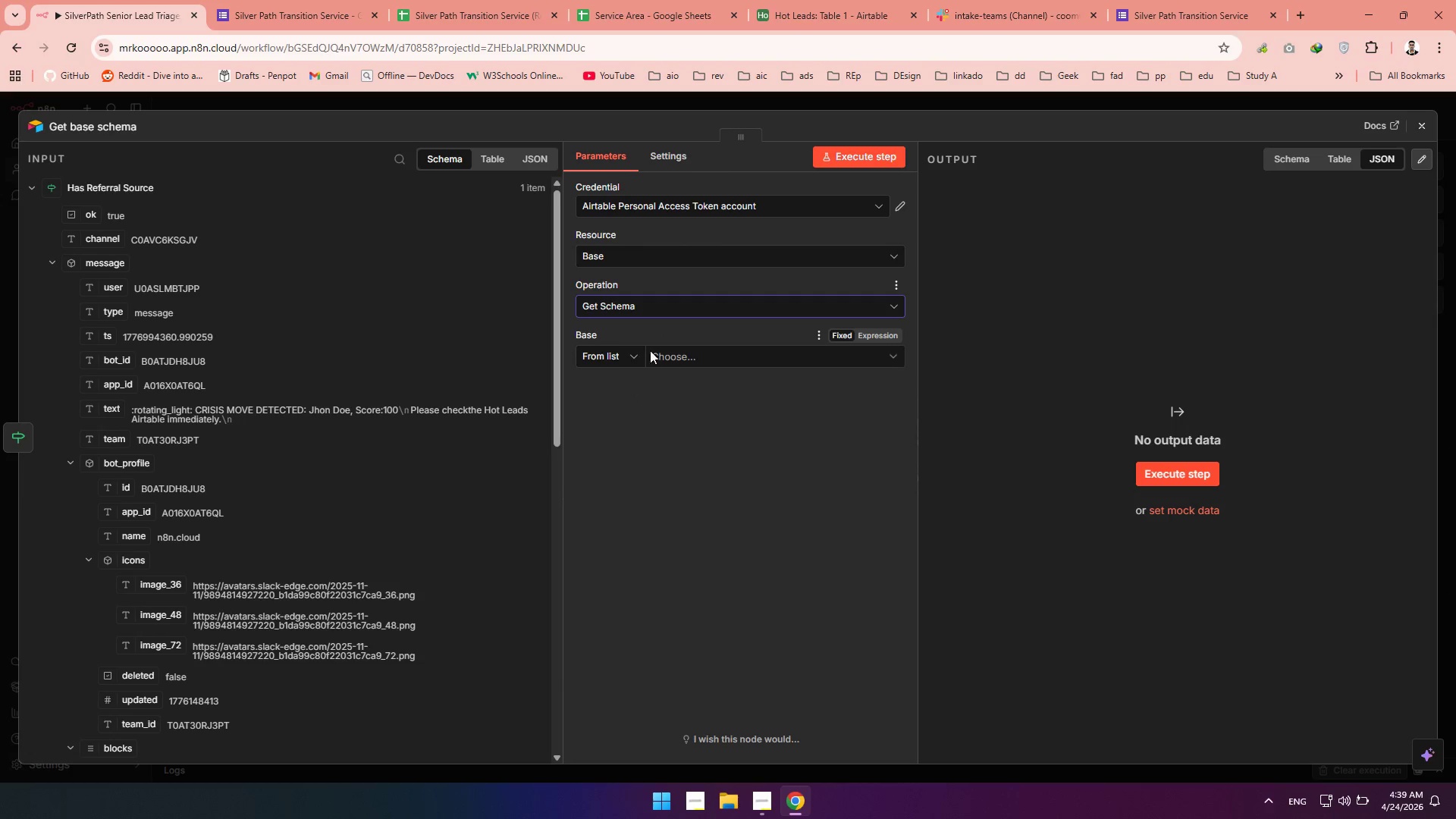 
left_click([686, 362])
 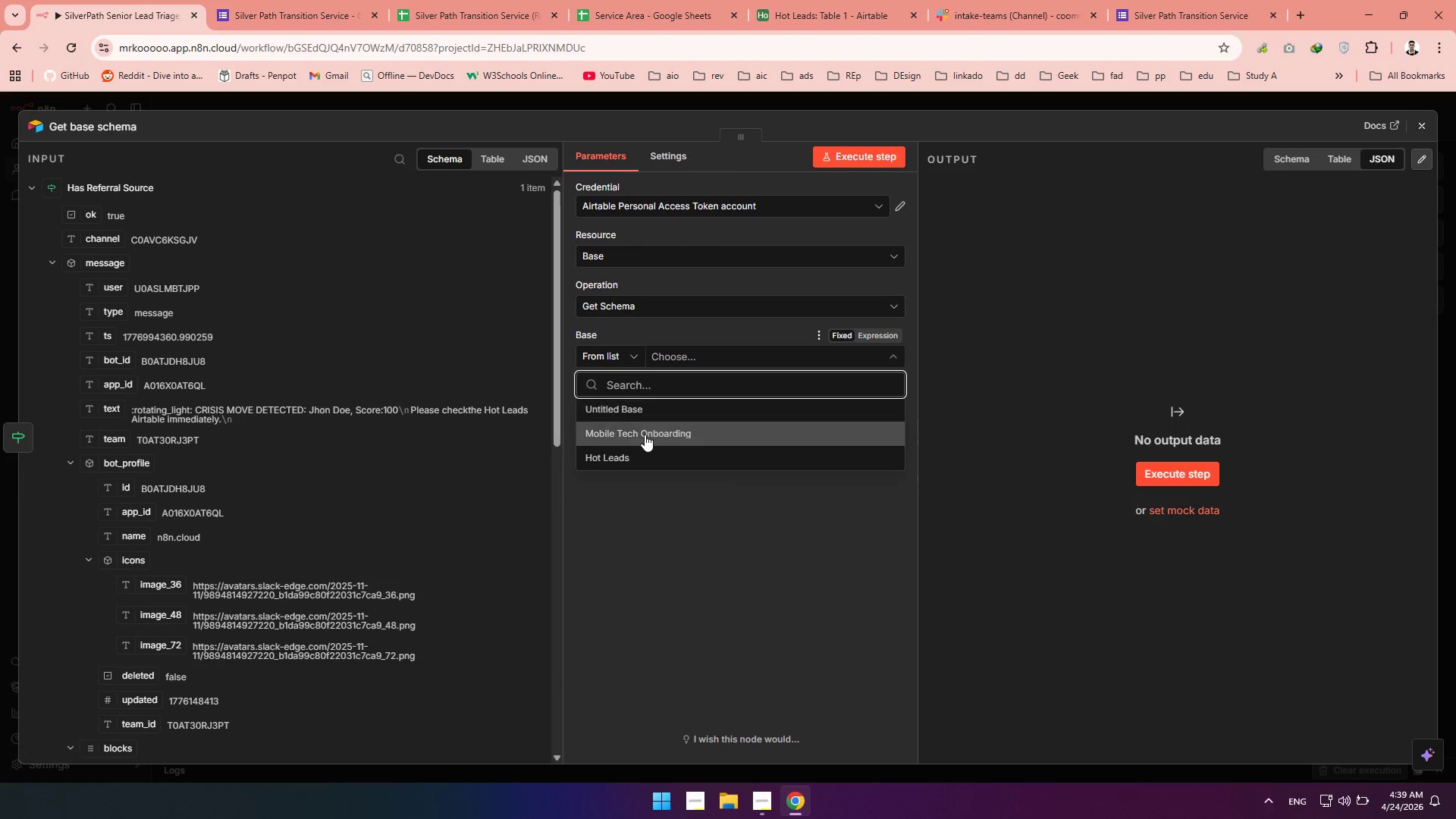 
left_click([640, 449])
 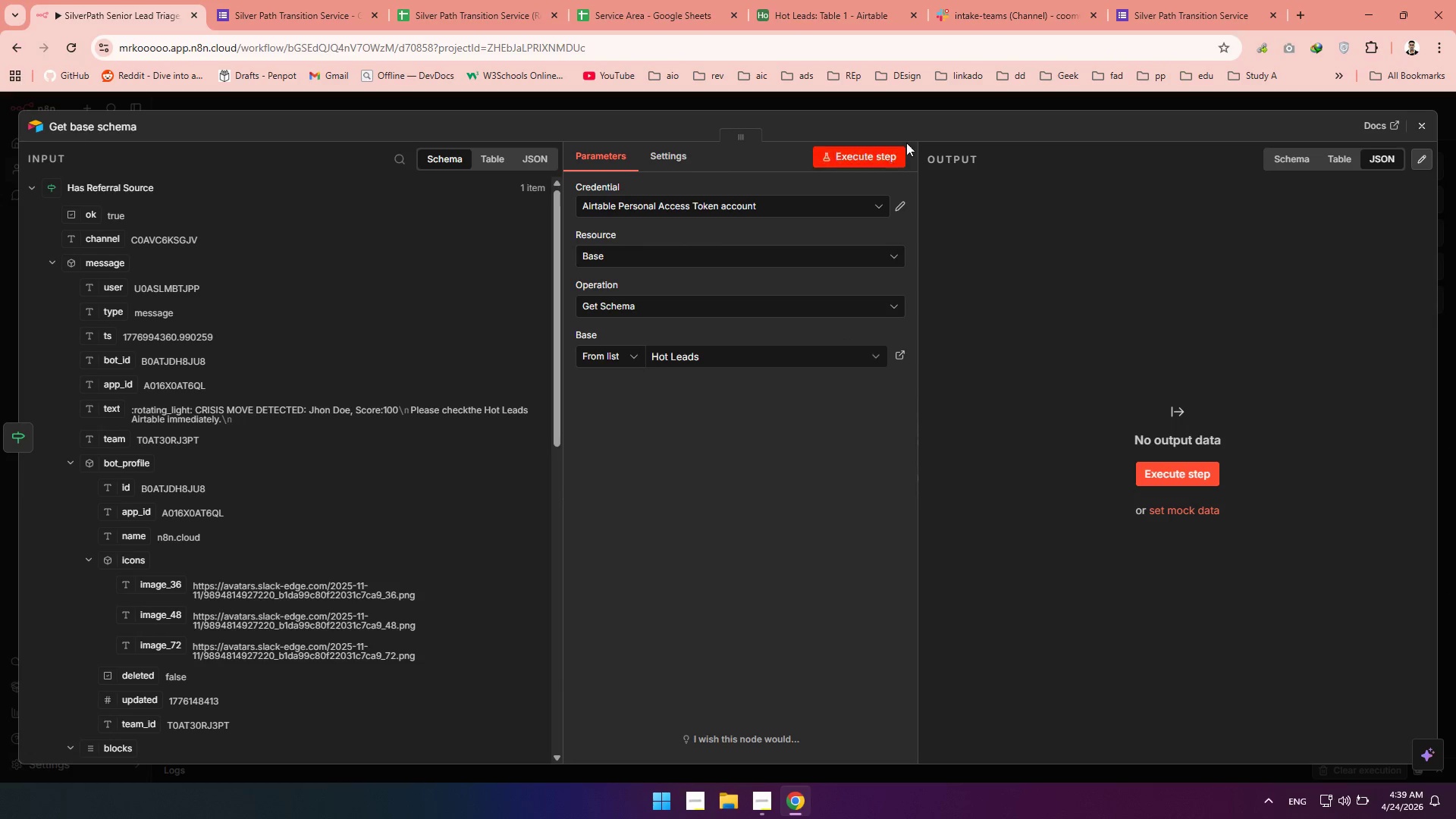 
left_click([872, 153])
 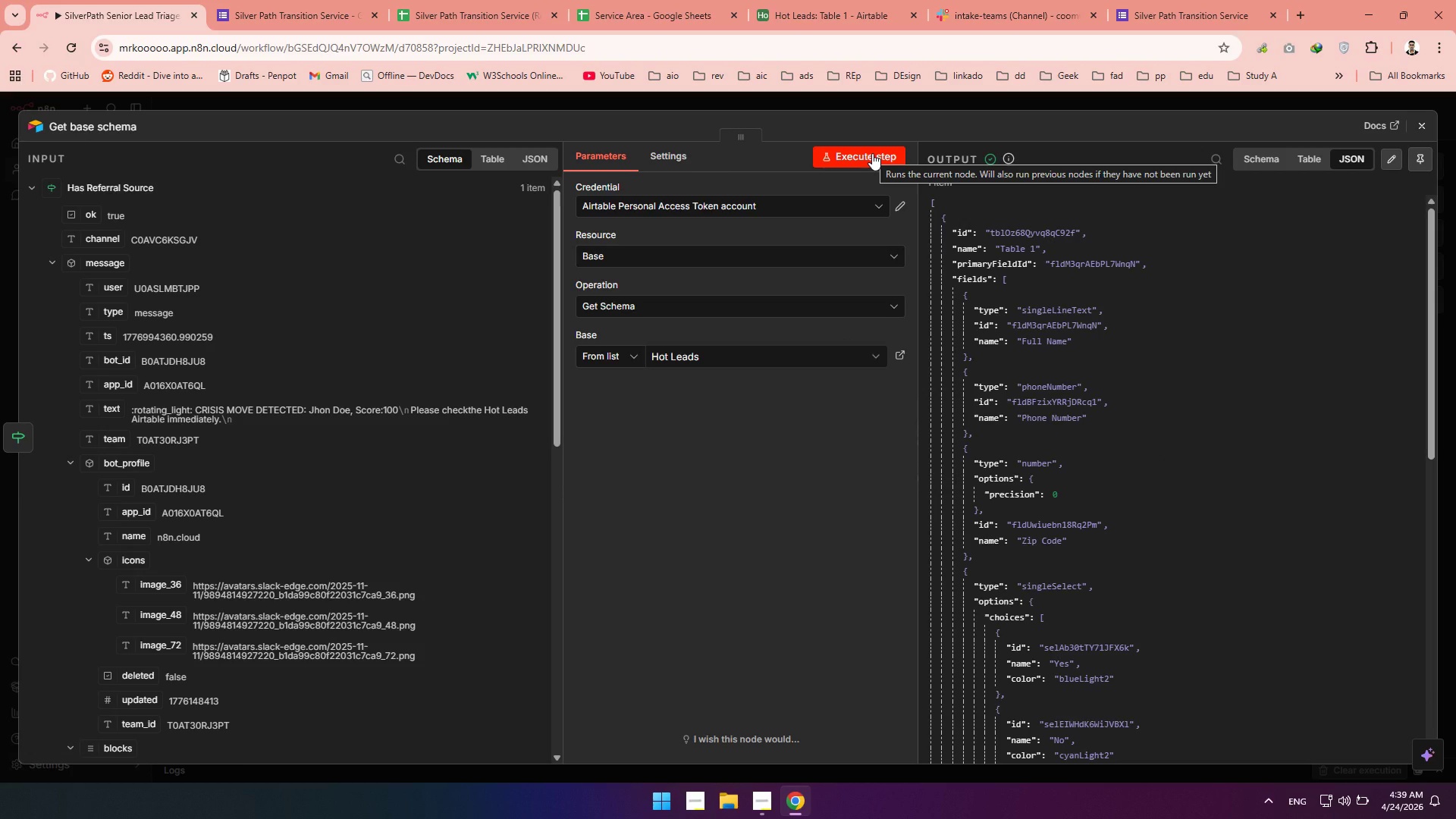 
wait(24.14)
 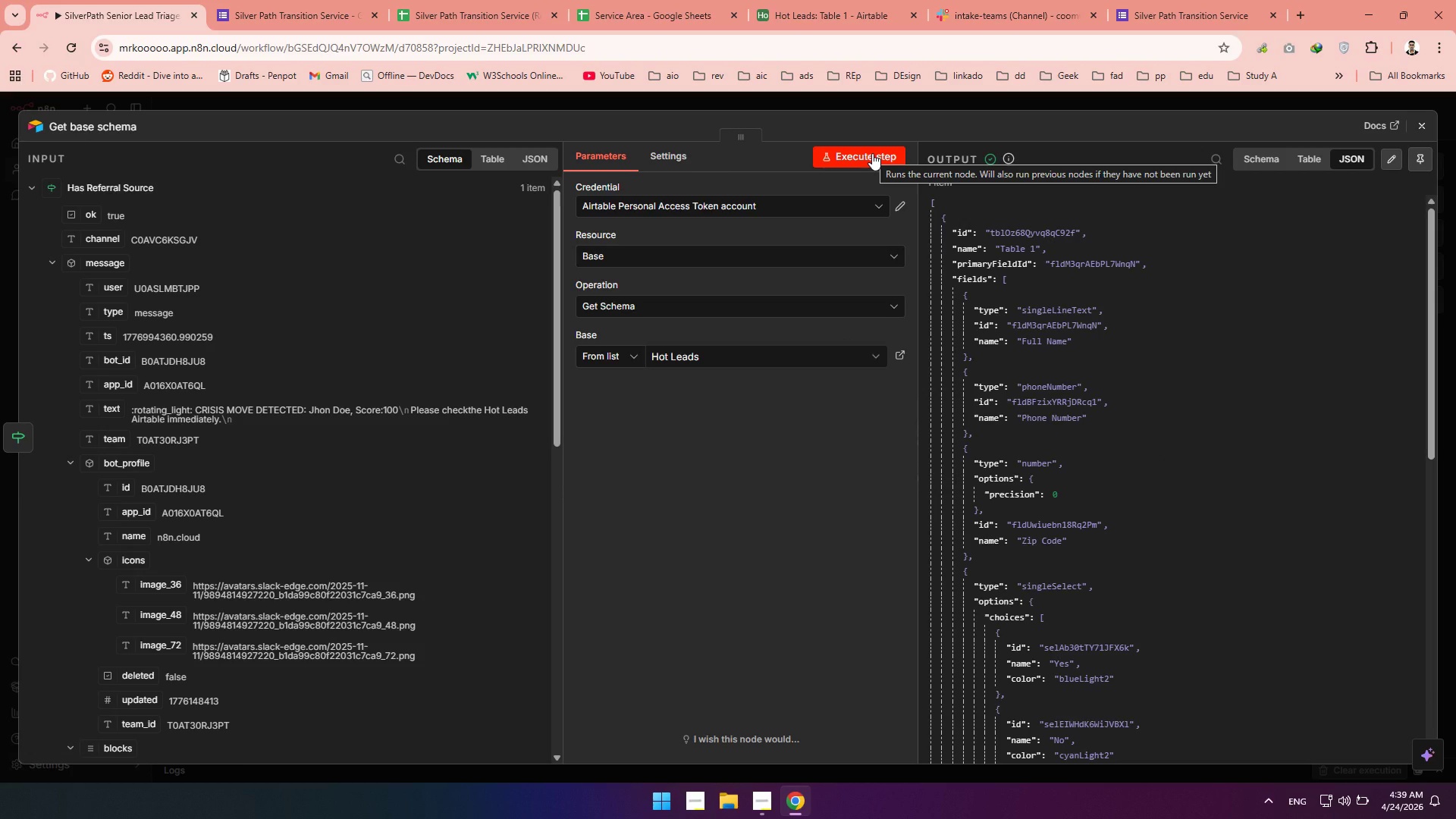 
left_click([624, 266])
 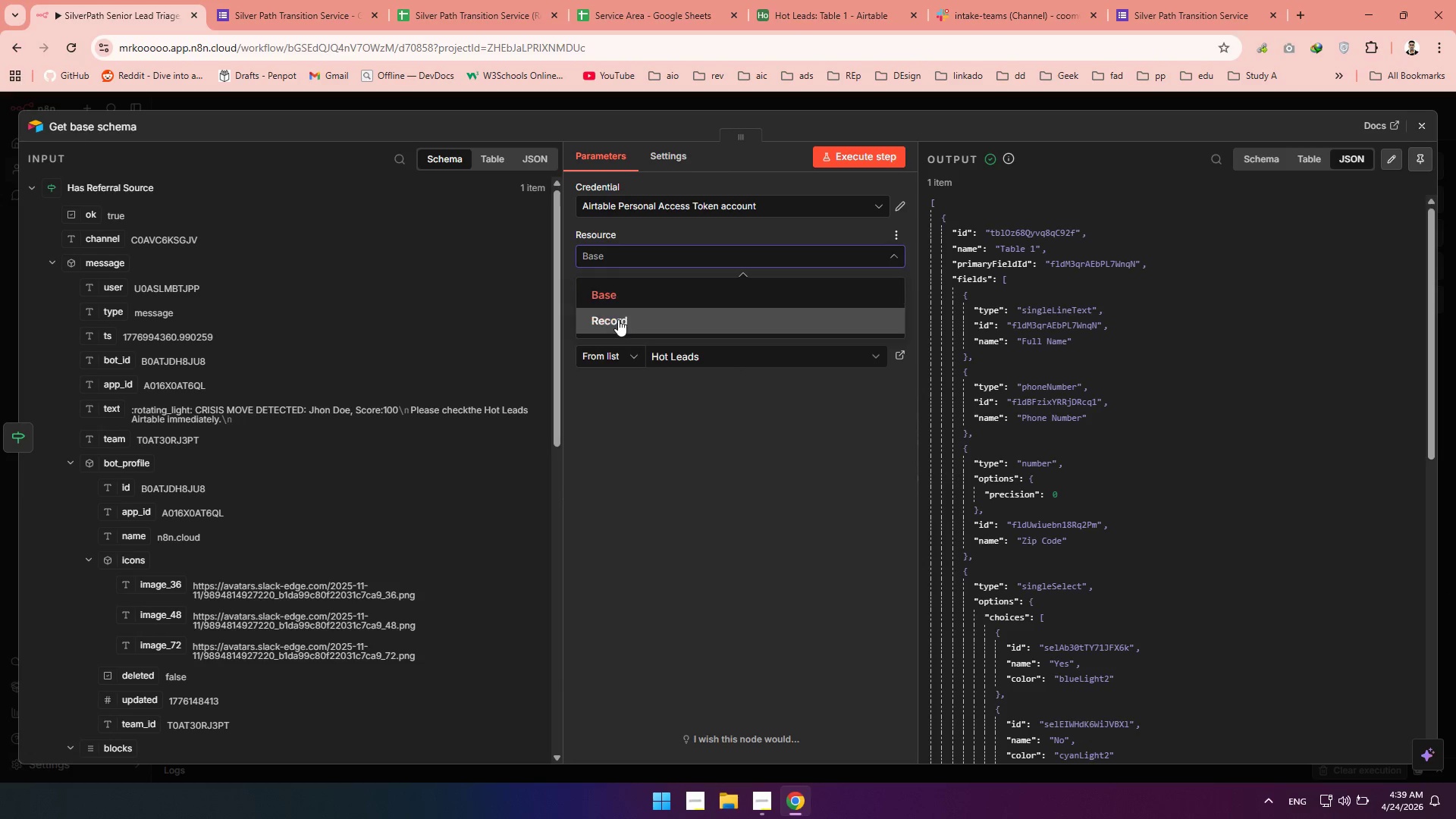 
left_click([618, 319])
 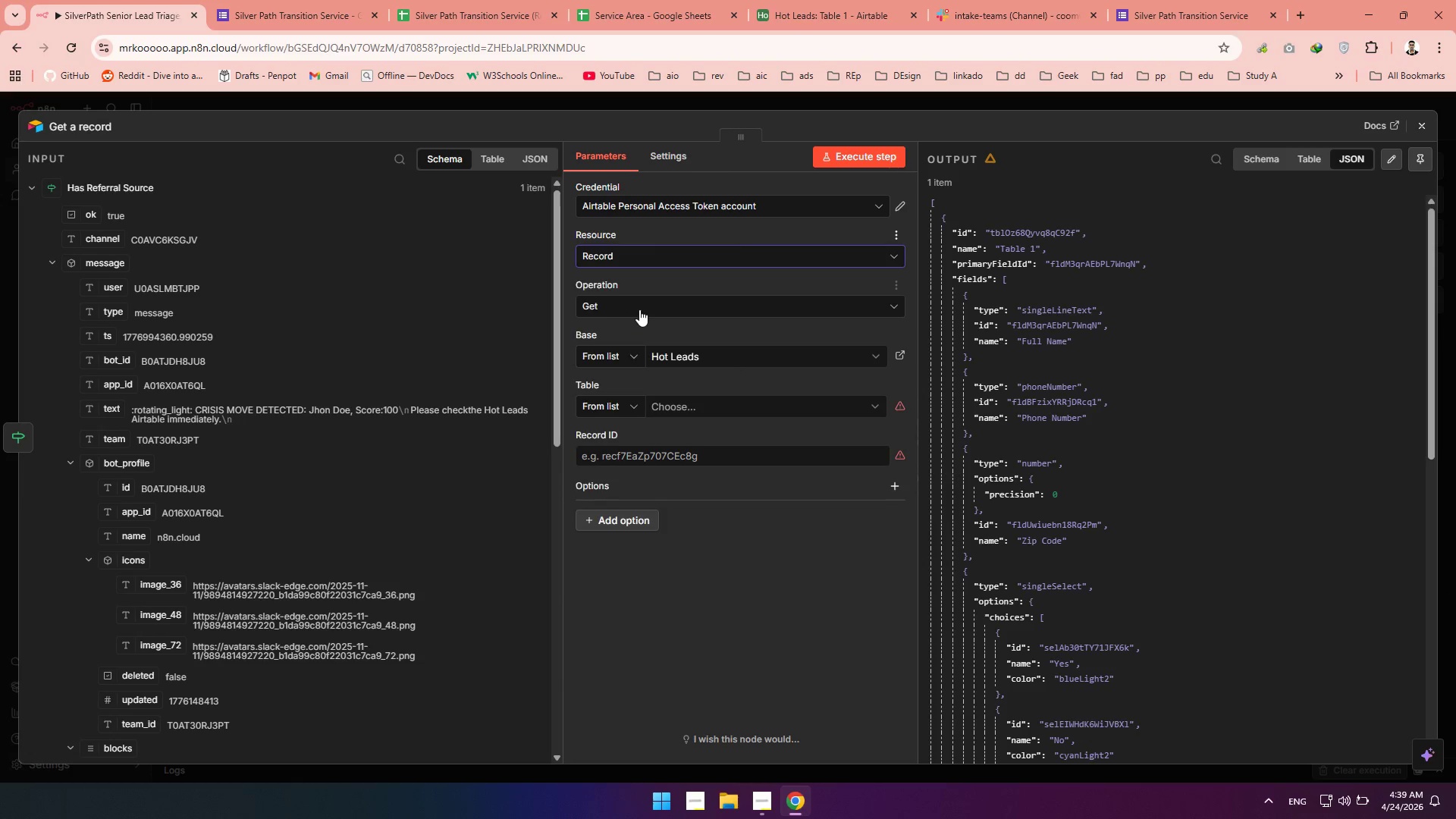 
left_click([639, 309])
 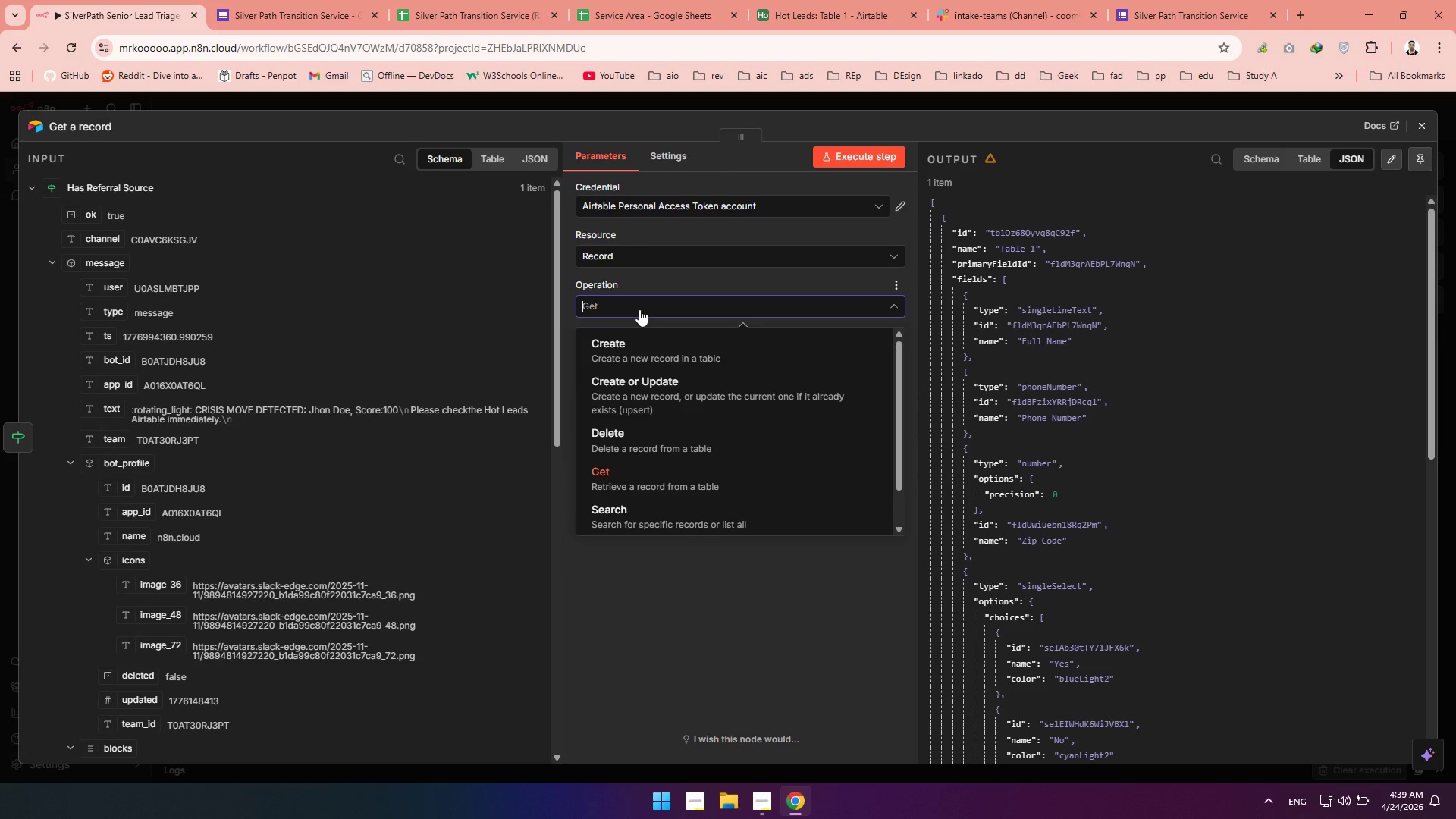 
left_click([639, 309])
 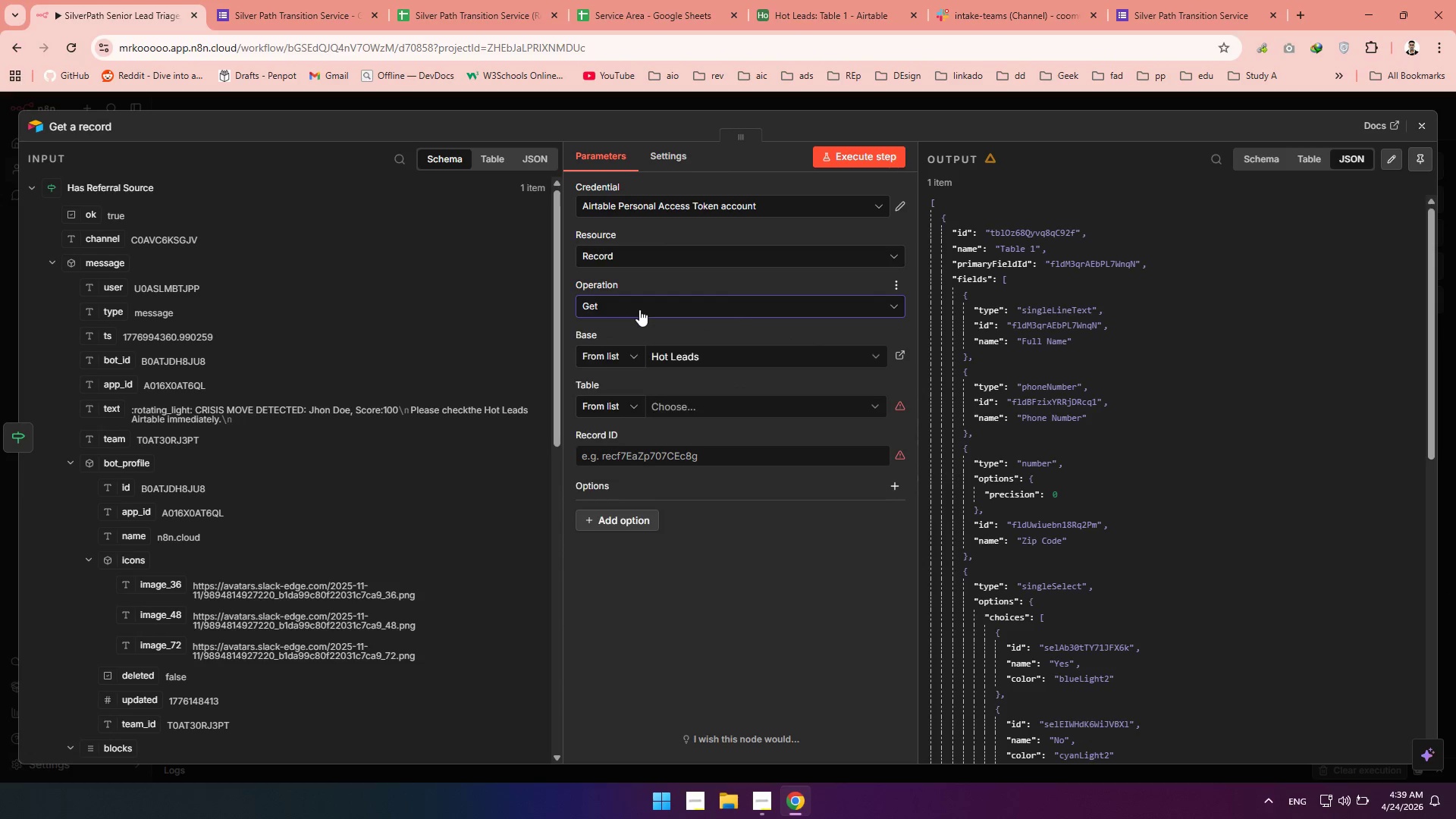 
left_click([639, 309])
 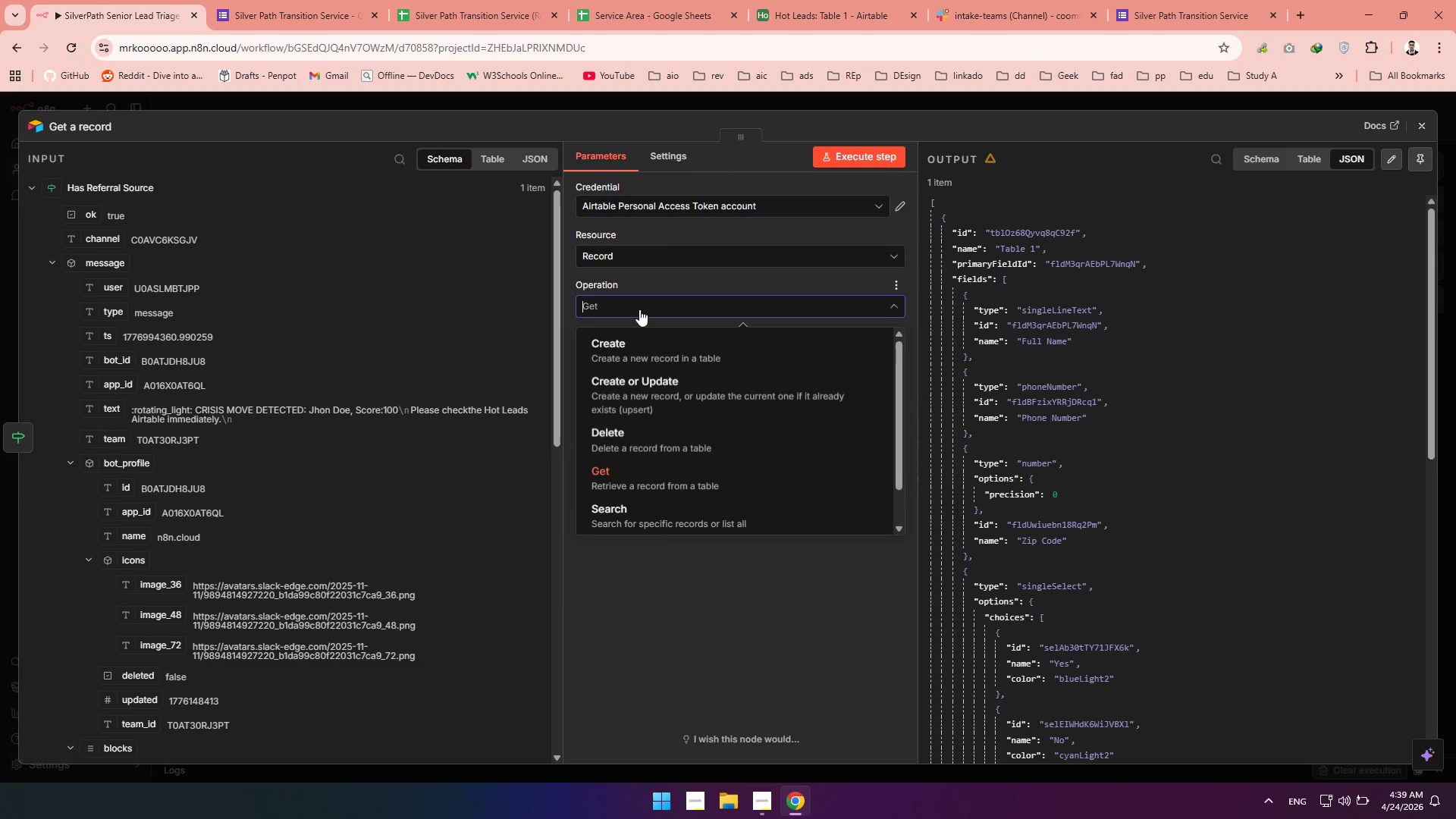 
left_click([639, 309])
 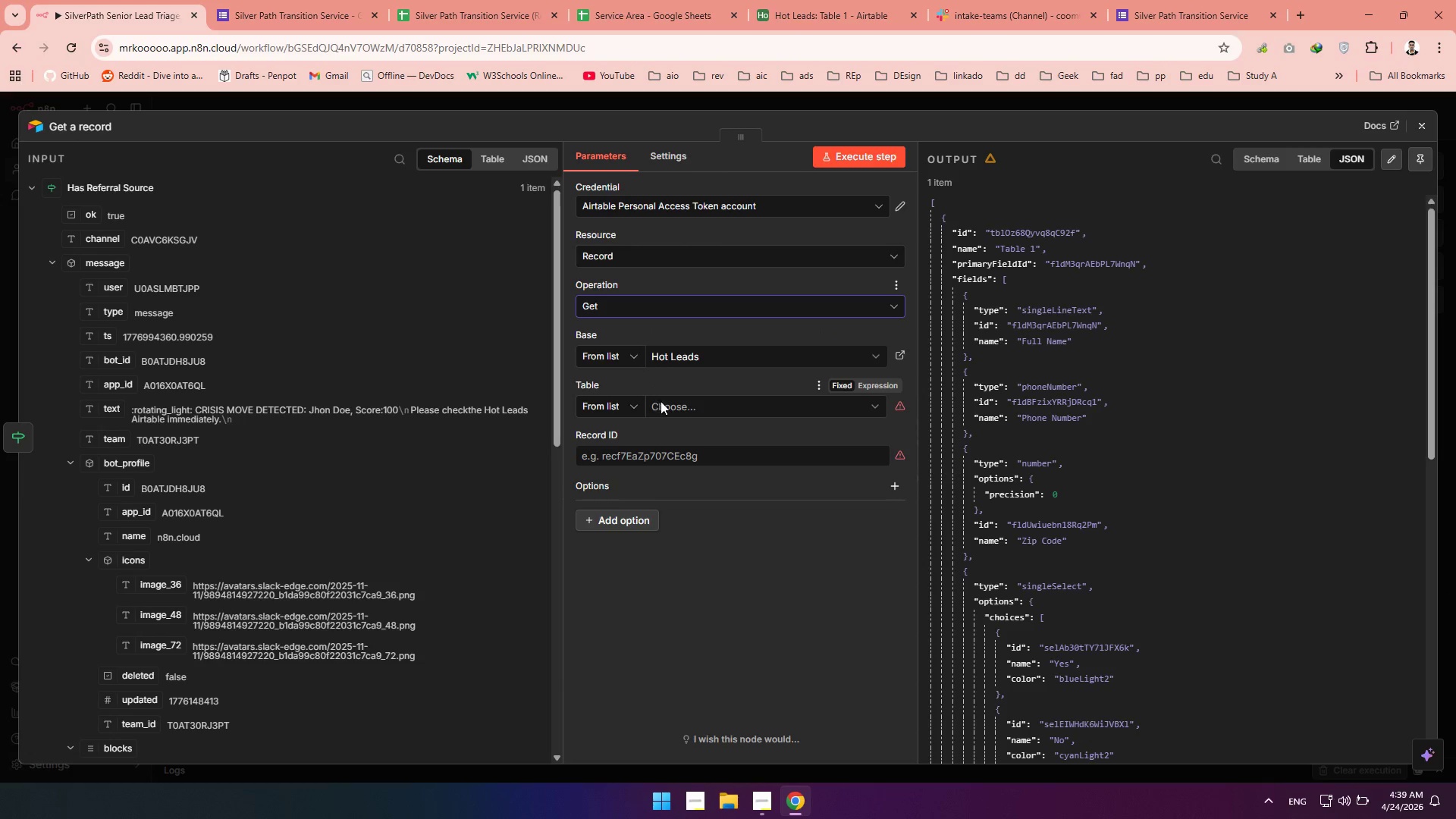 
left_click([664, 403])
 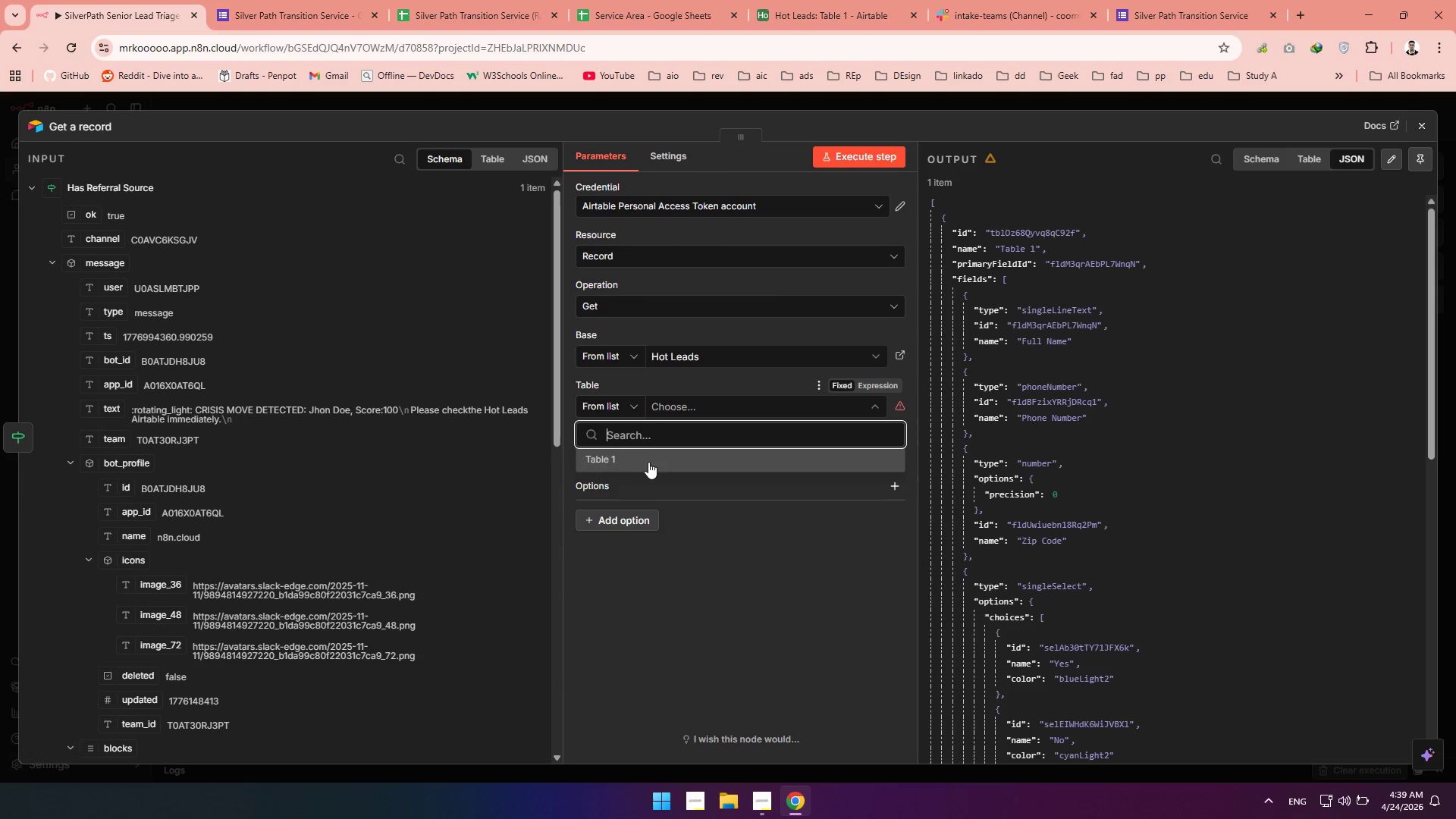 
left_click([634, 465])
 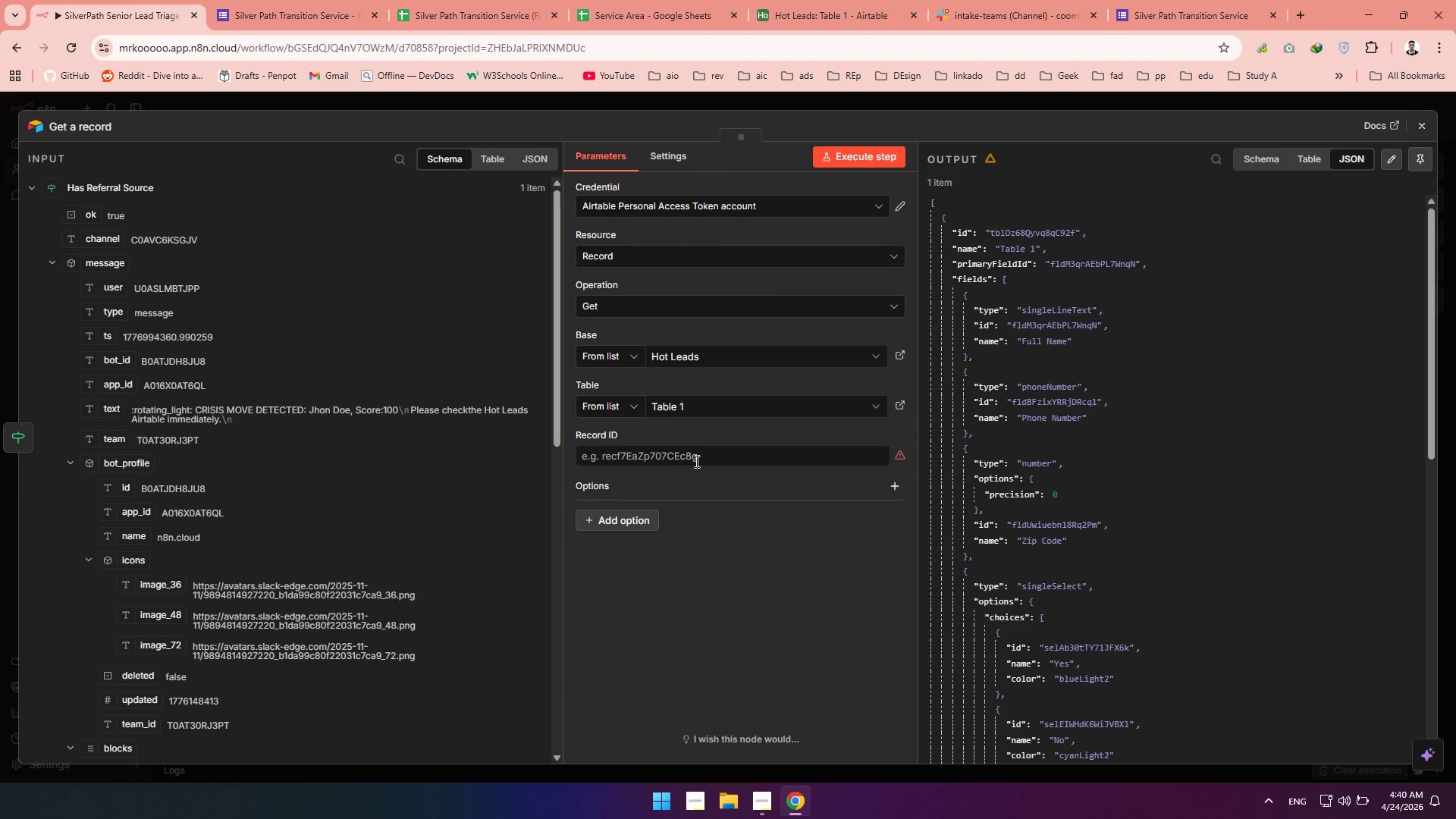 
left_click([712, 452])
 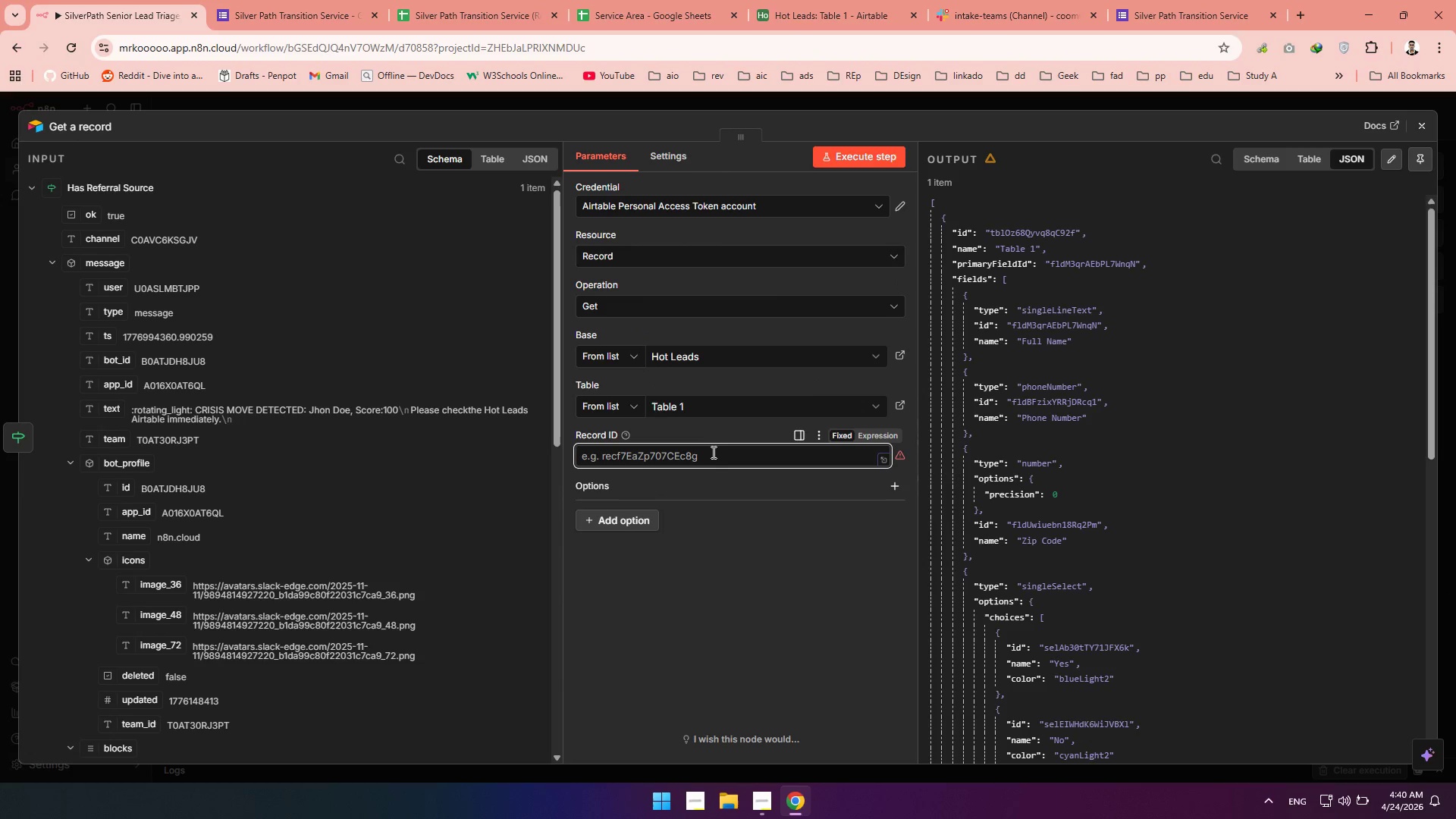 
double_click([712, 452])
 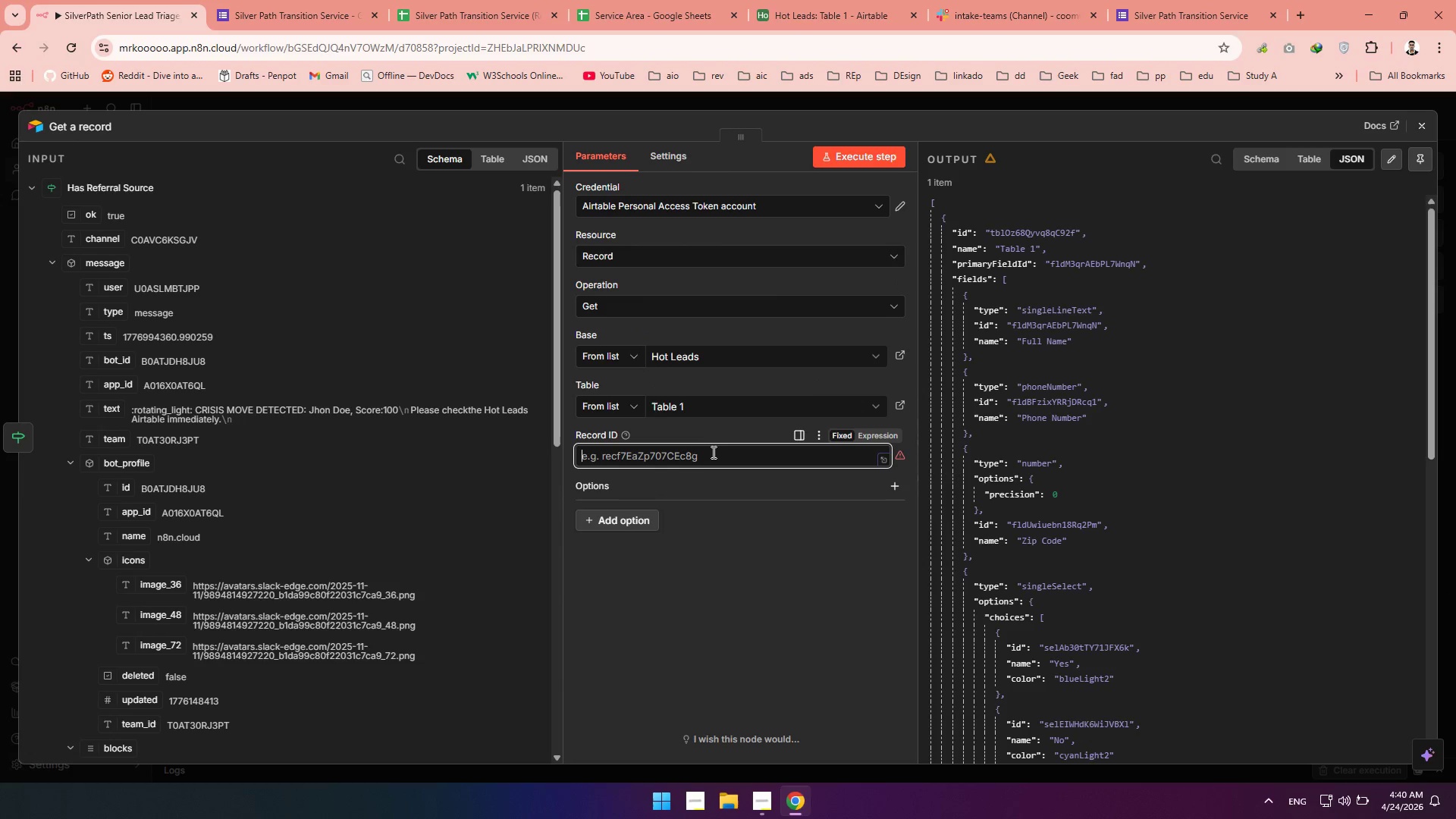 
triple_click([712, 452])
 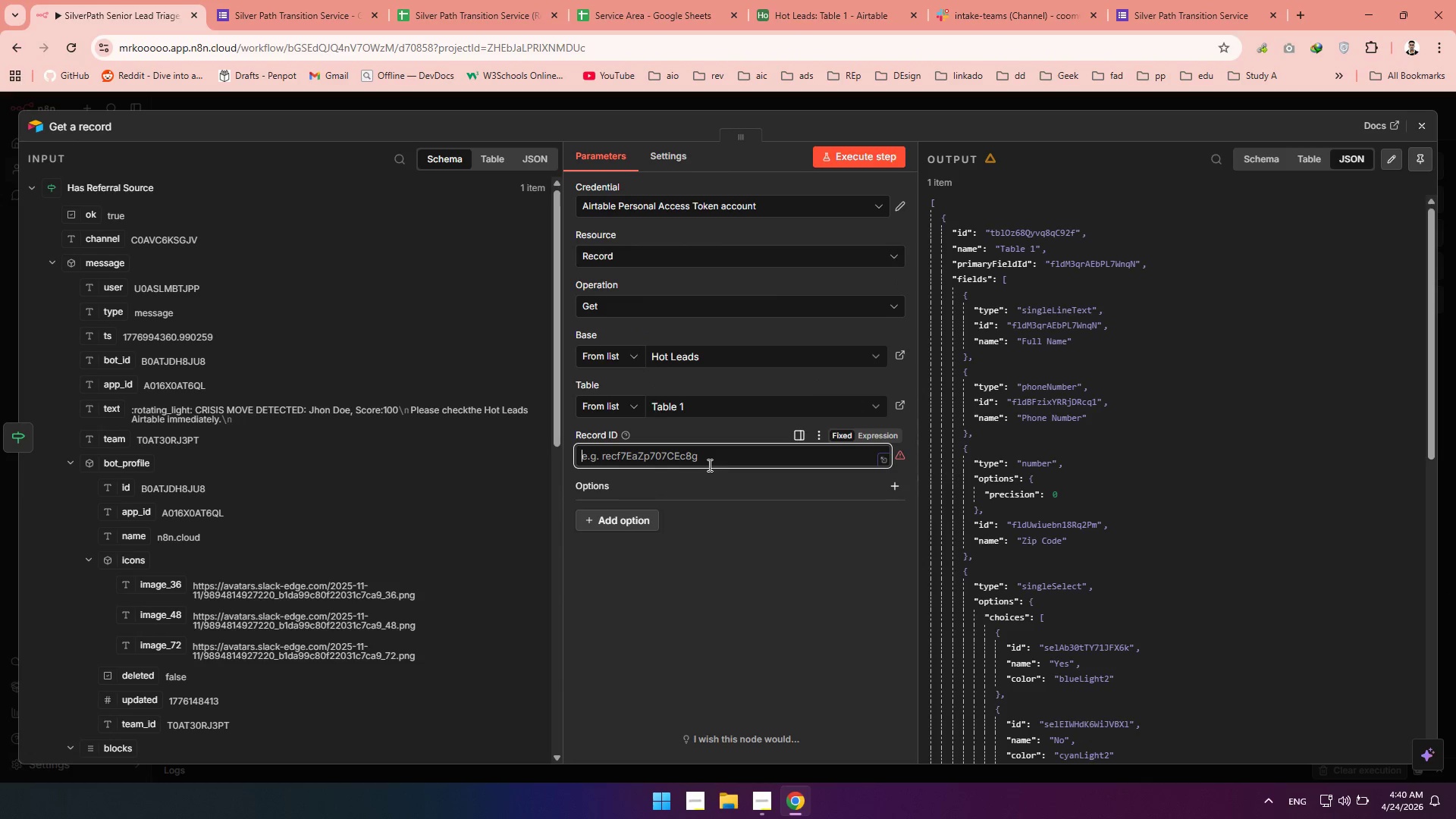 
left_click([731, 488])
 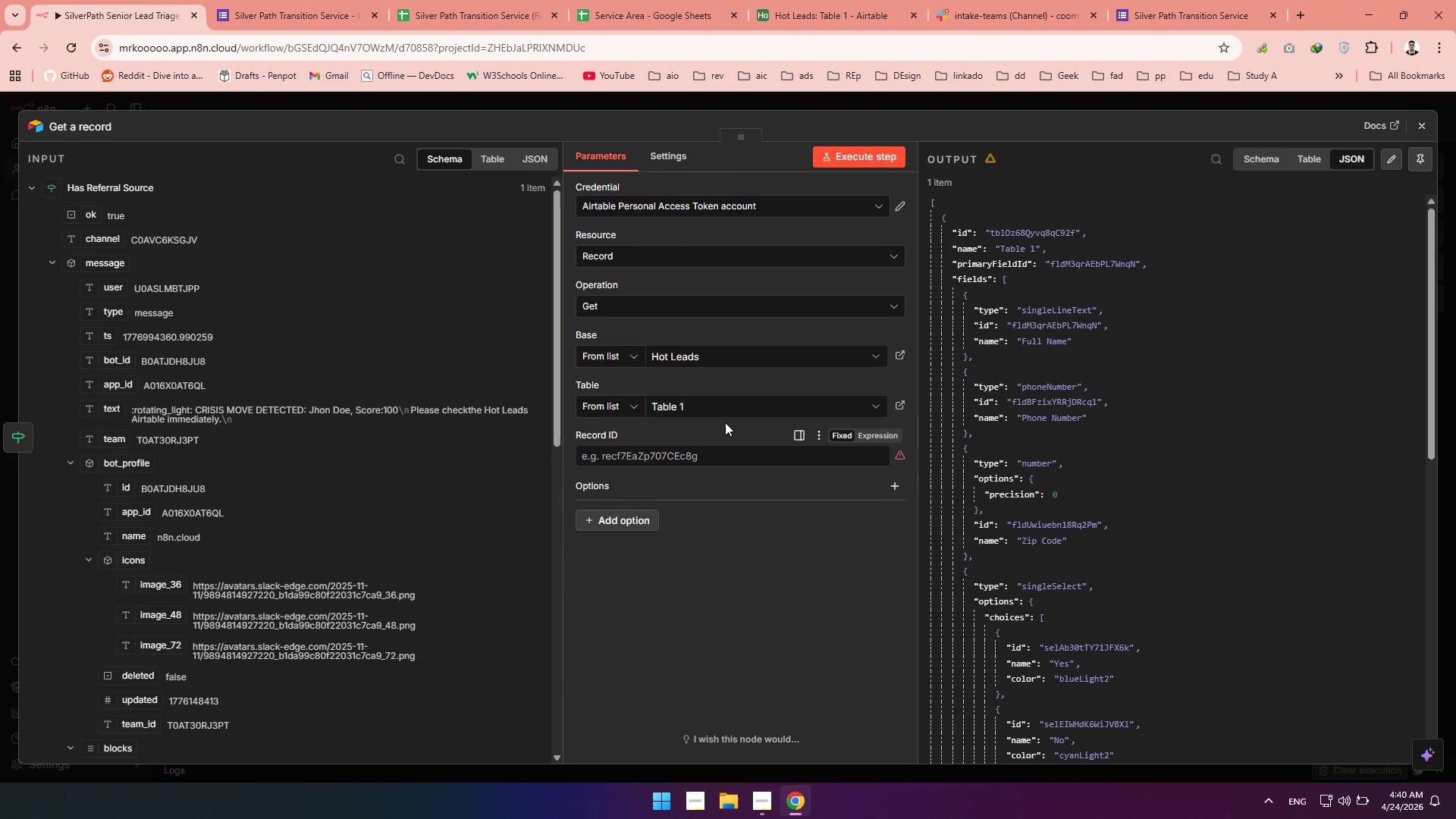 
mouse_move([632, 418])
 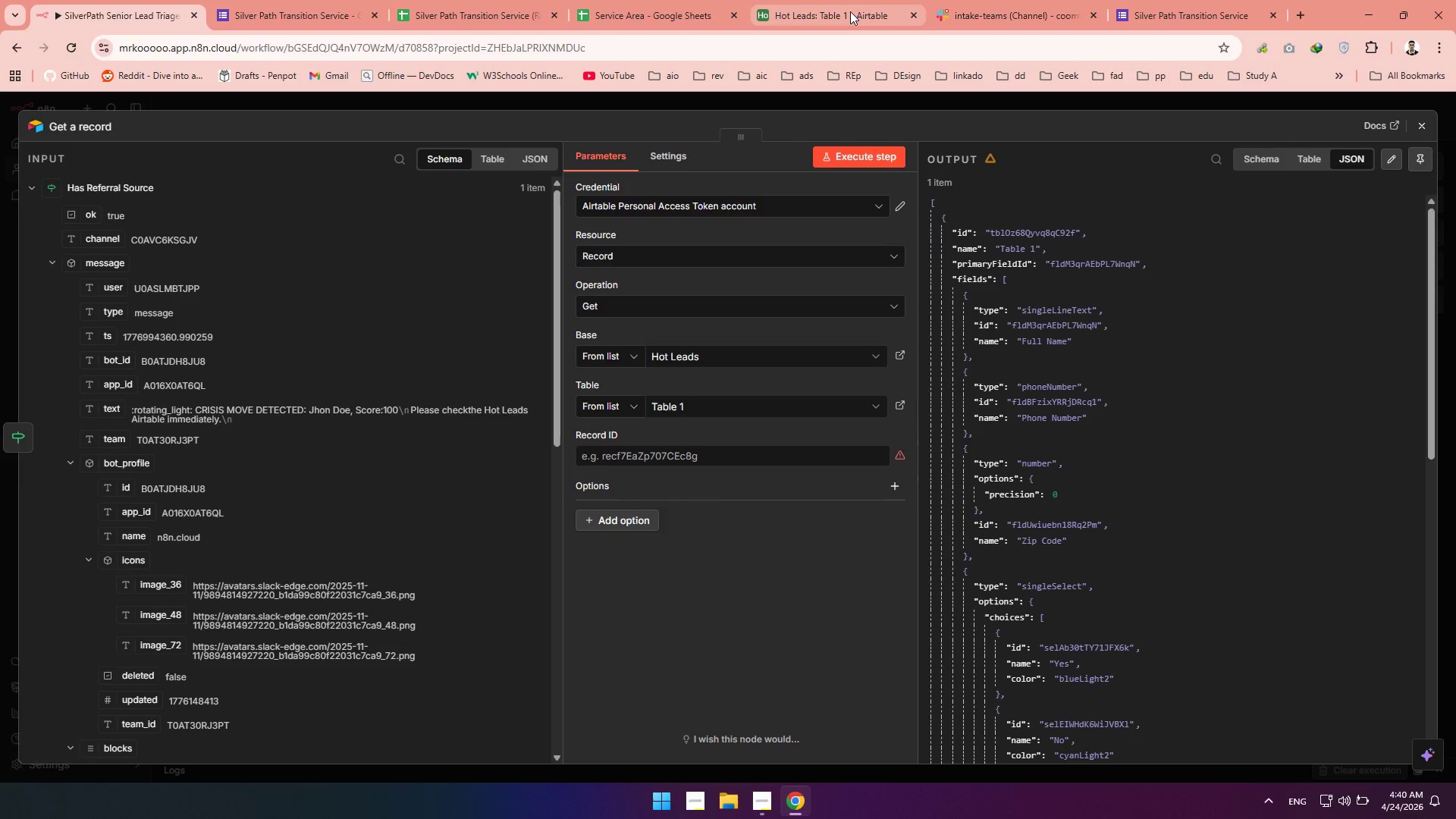 
left_click([850, 11])
 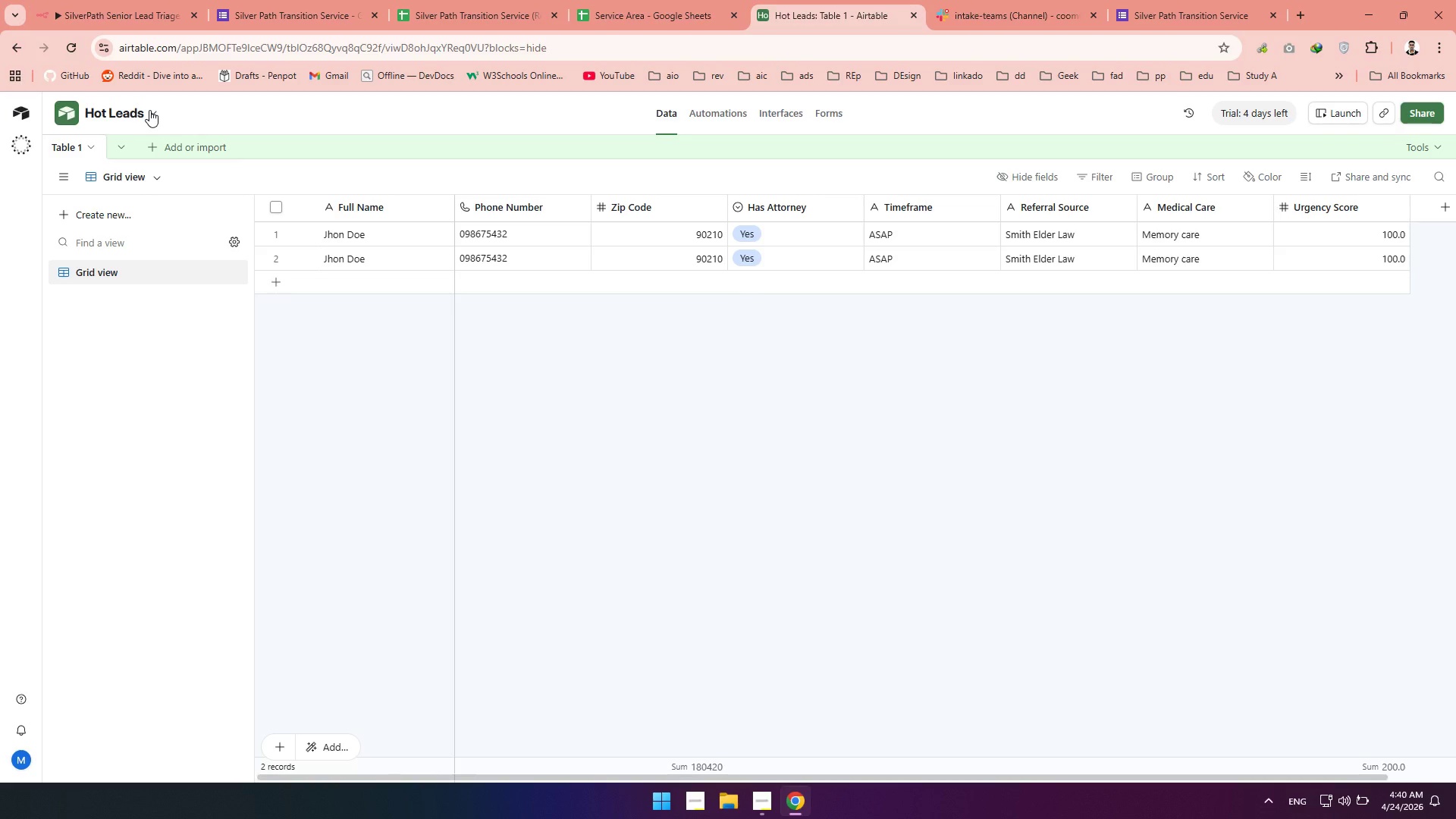 
wait(7.06)
 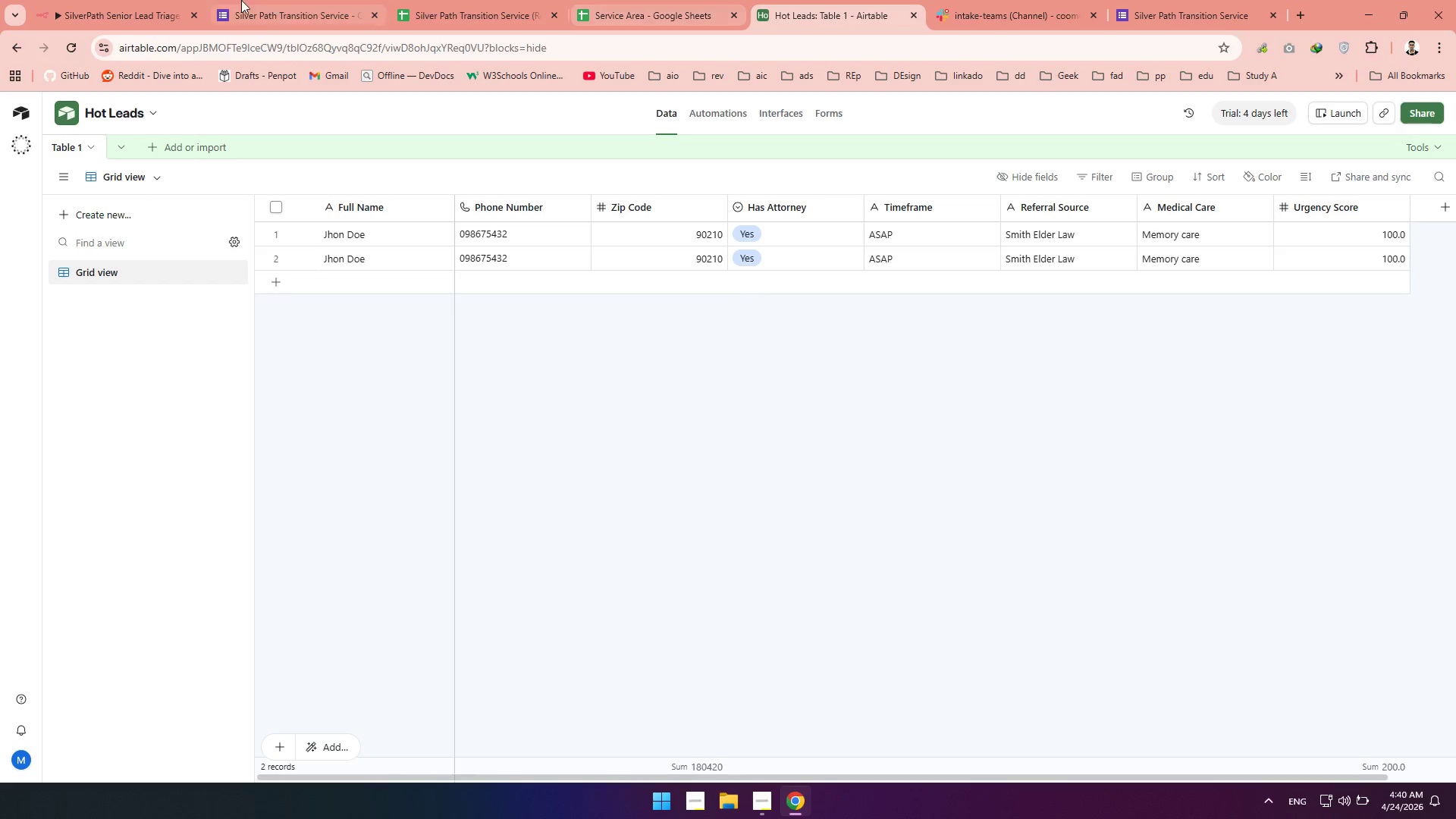 
left_click([149, 110])
 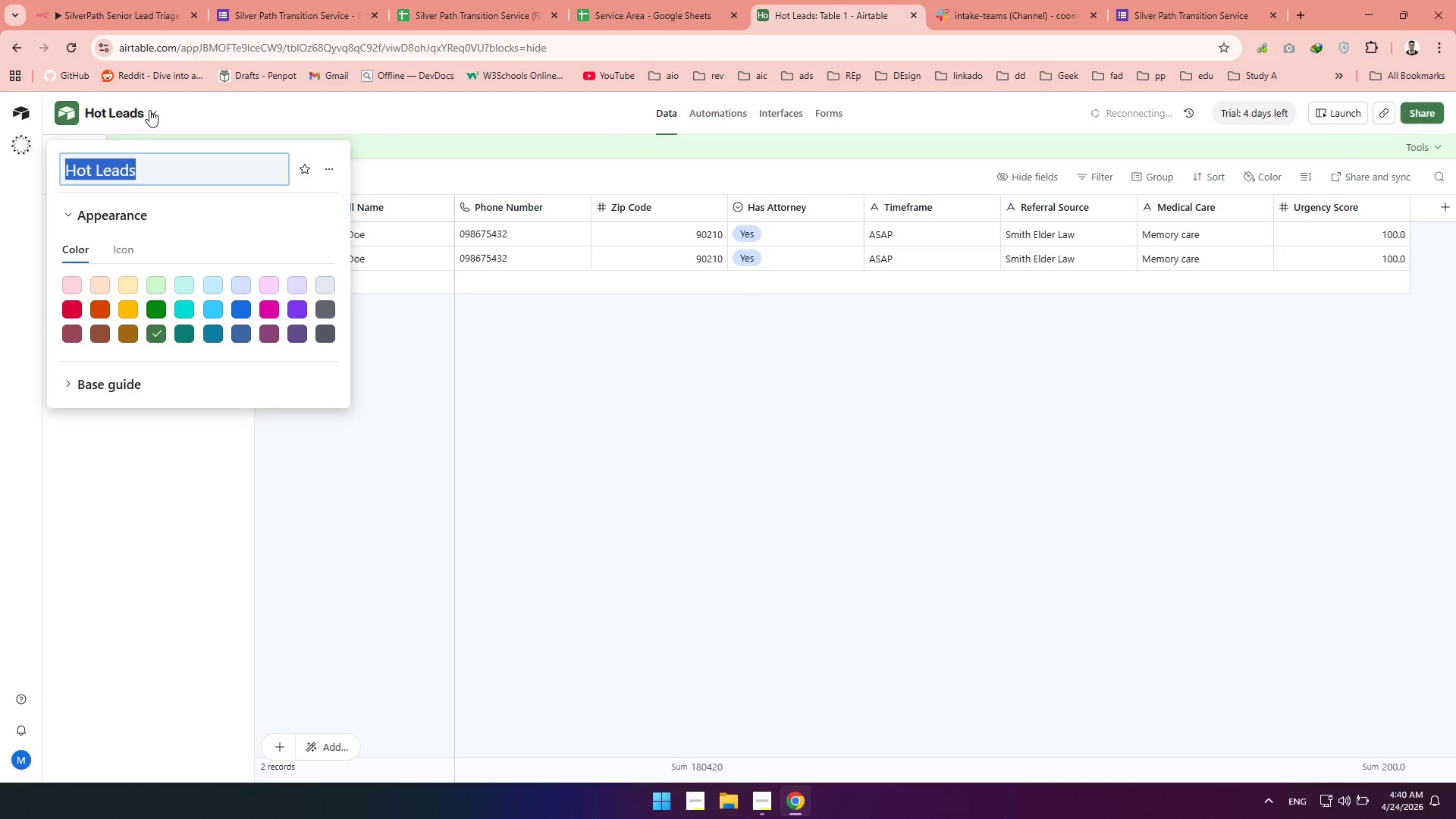 
left_click([149, 110])
 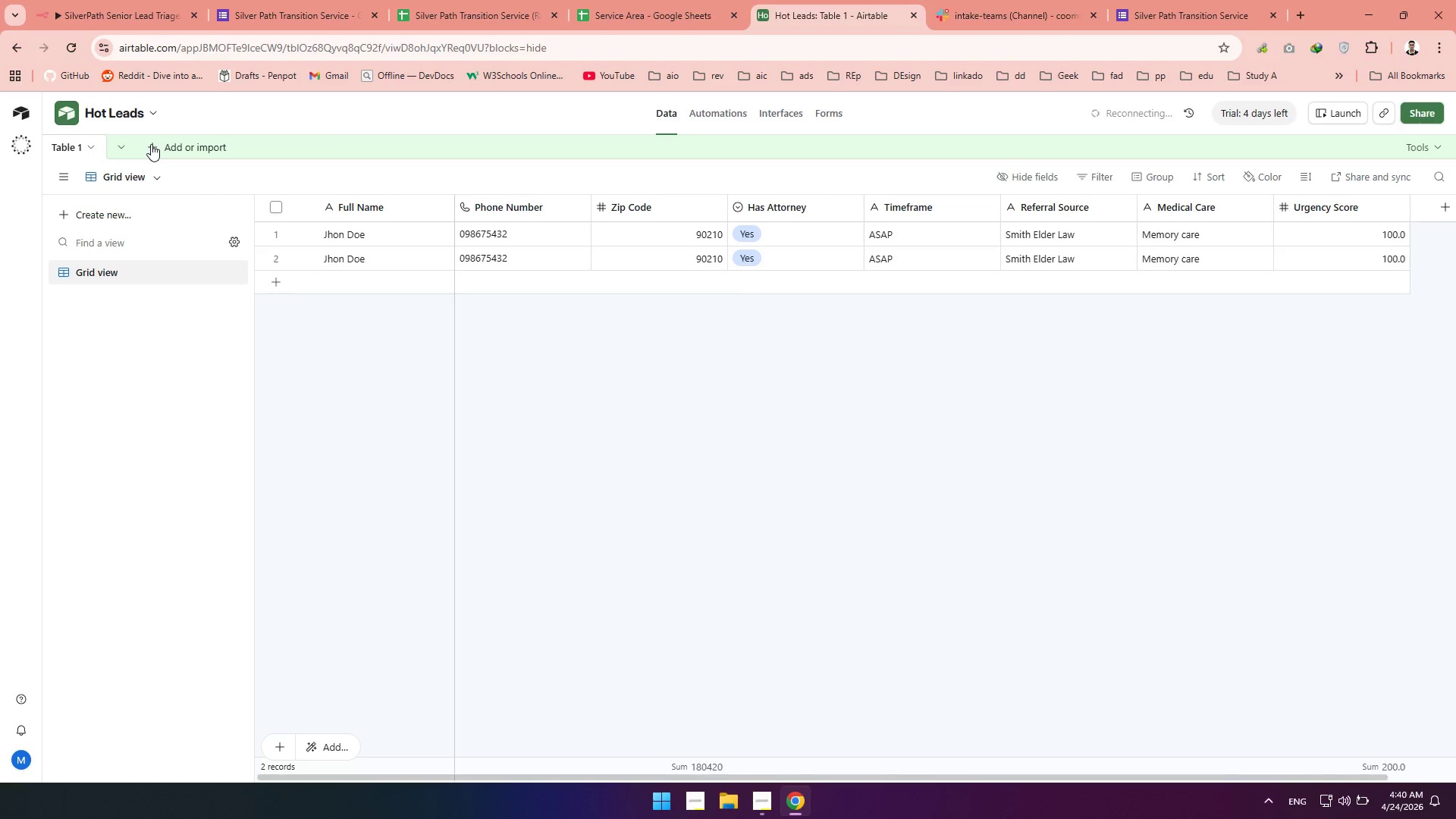 
left_click([151, 144])
 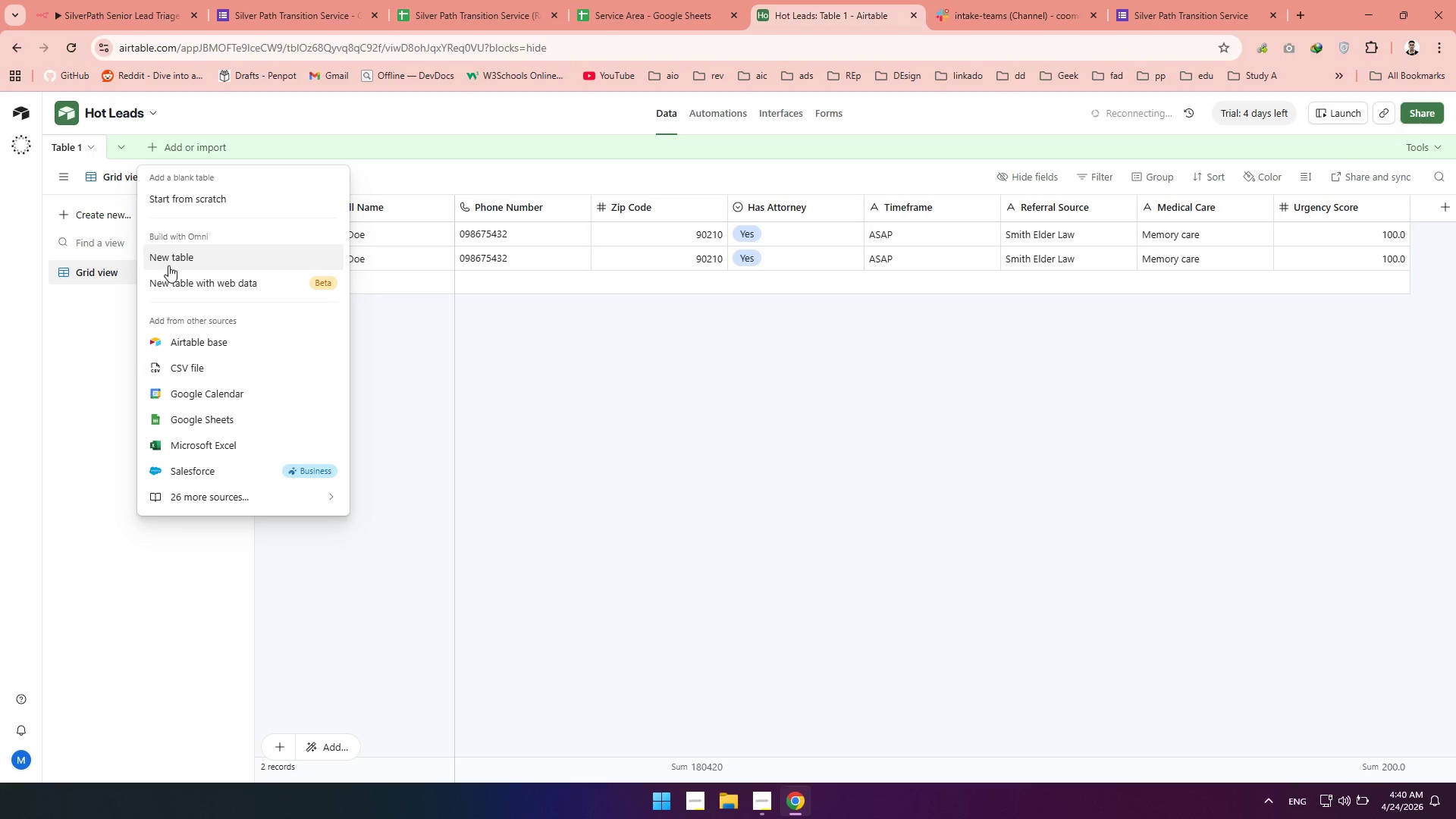 
left_click([168, 265])
 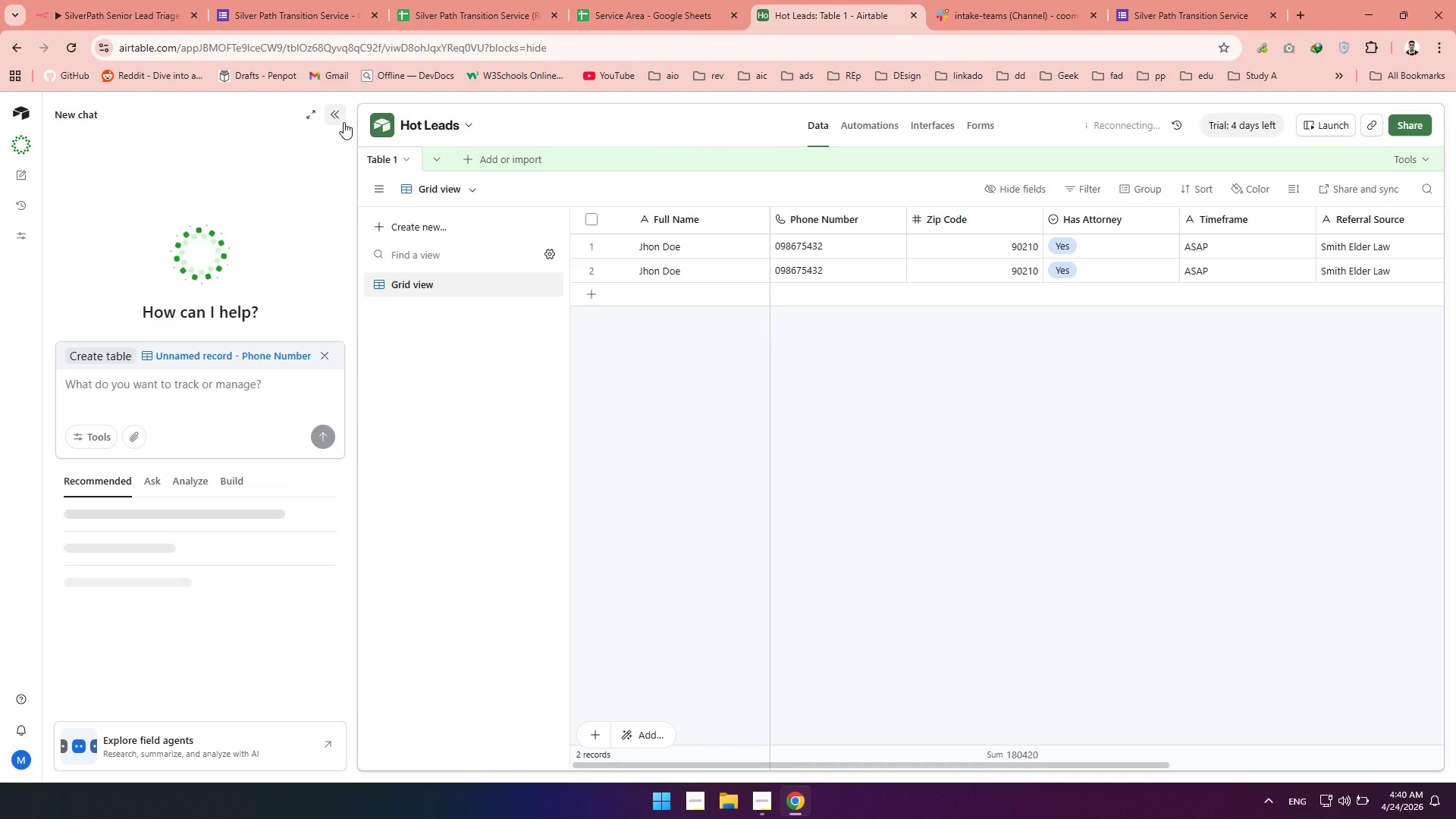 
left_click([344, 122])
 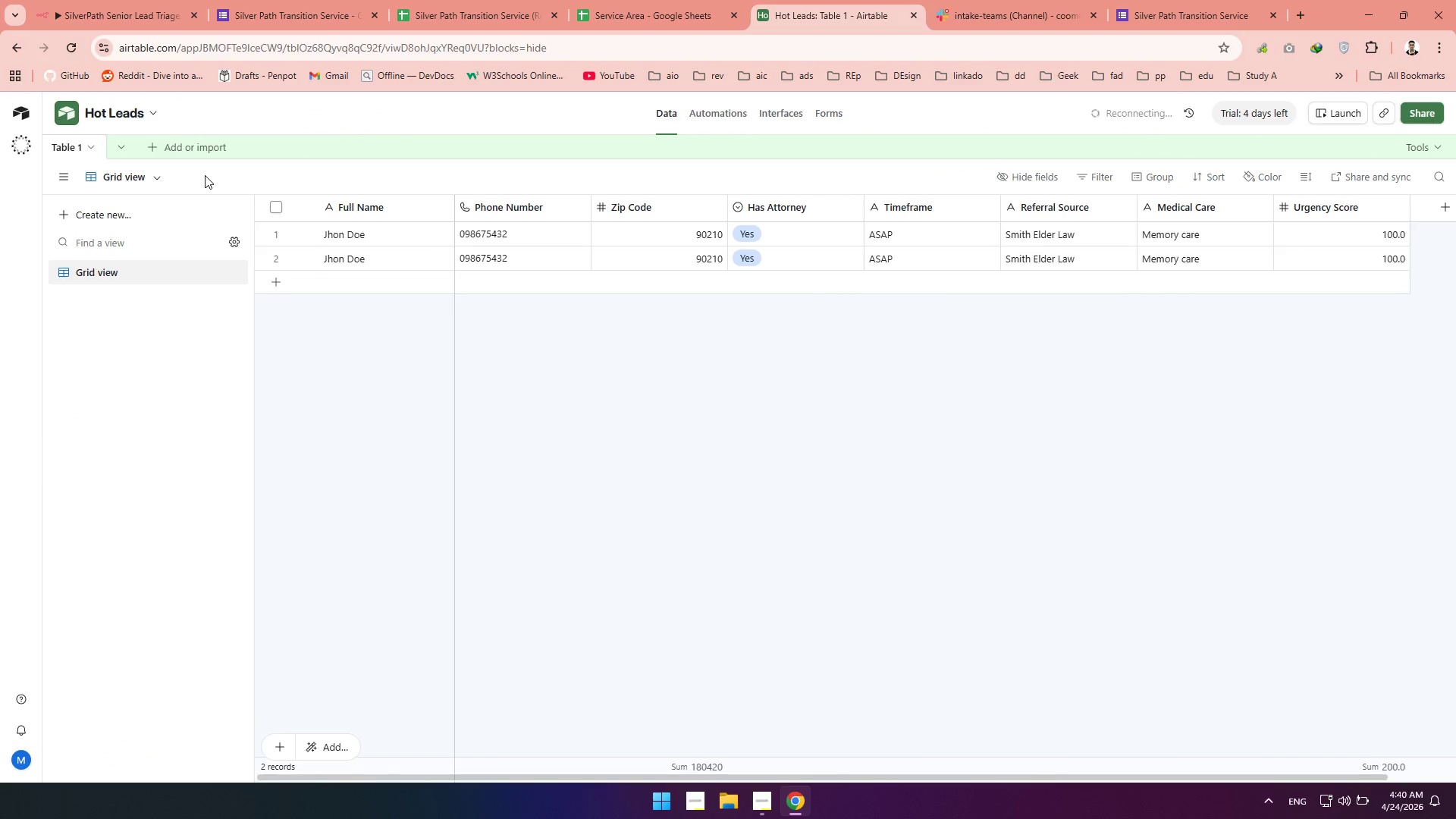 
wait(5.89)
 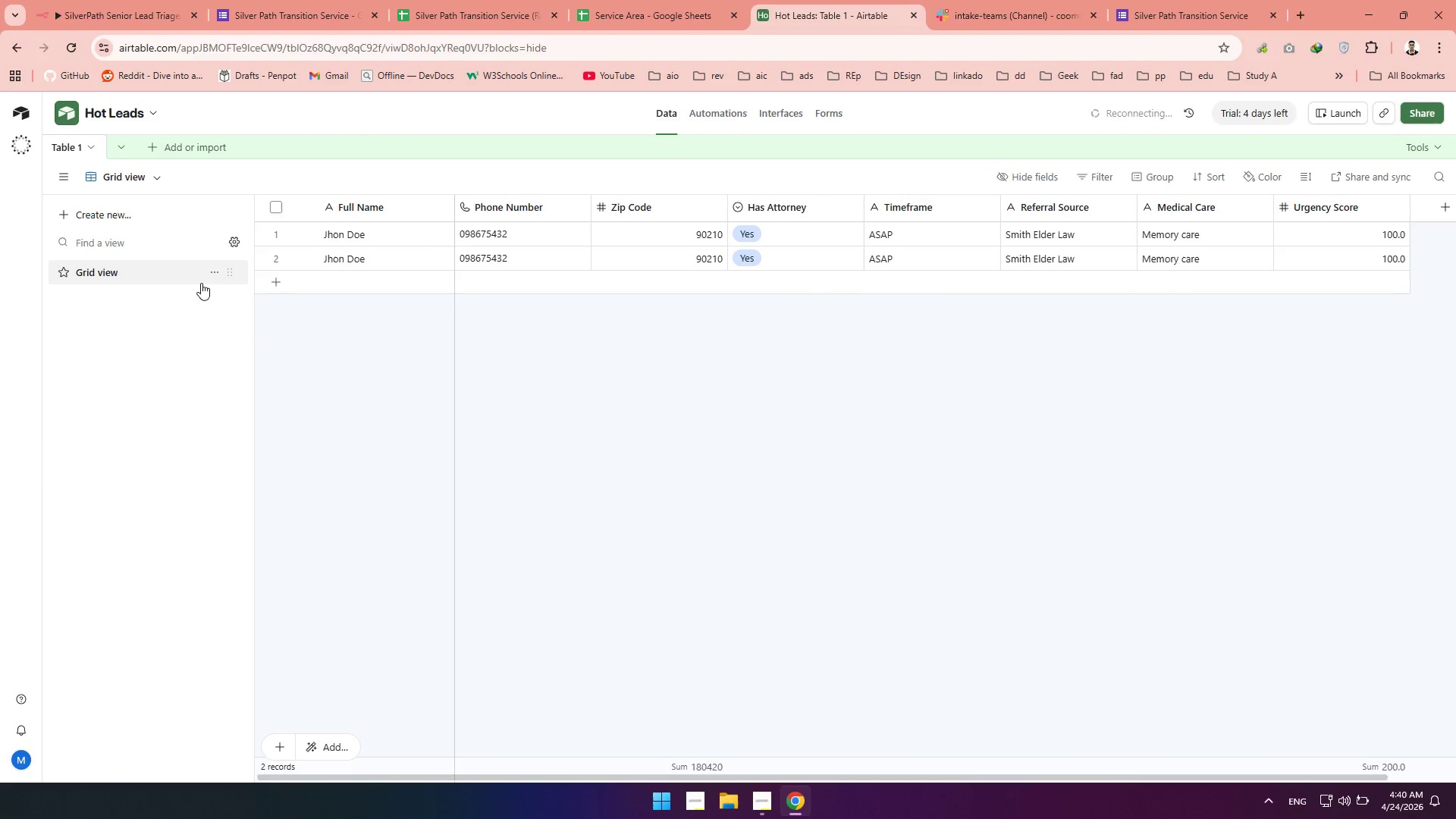 
left_click([93, 142])
 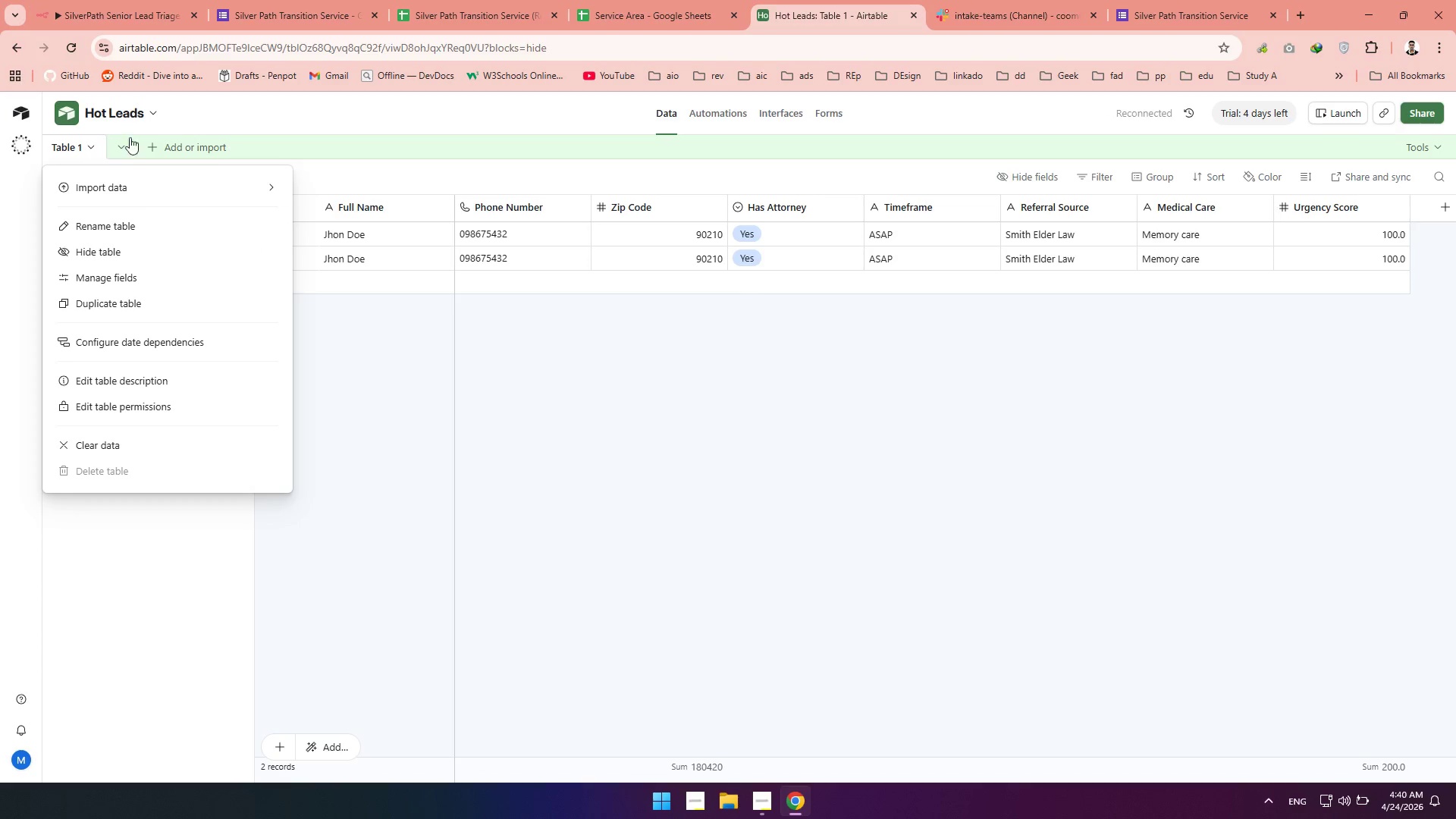 
left_click([176, 146])
 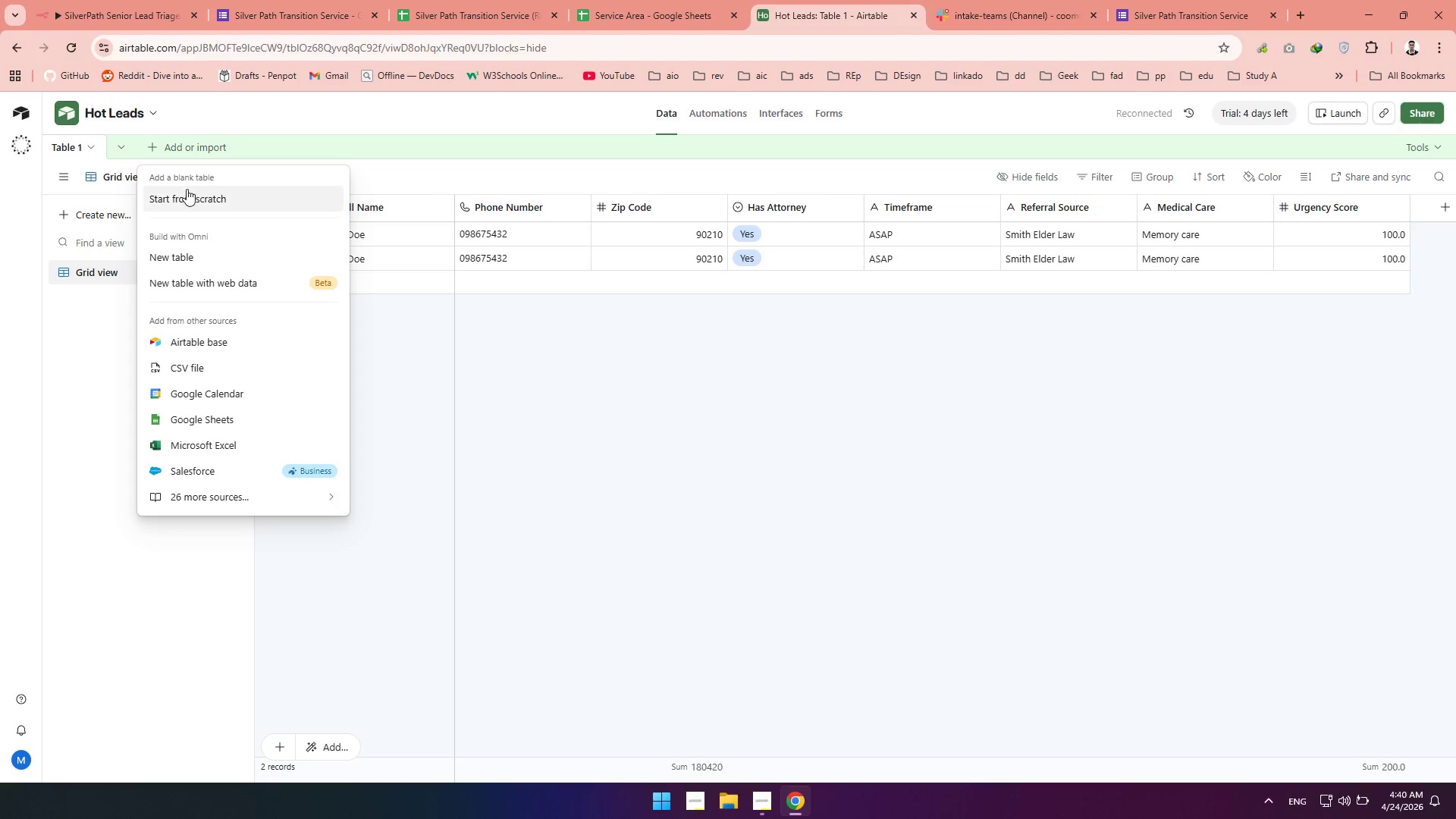 
left_click([186, 190])
 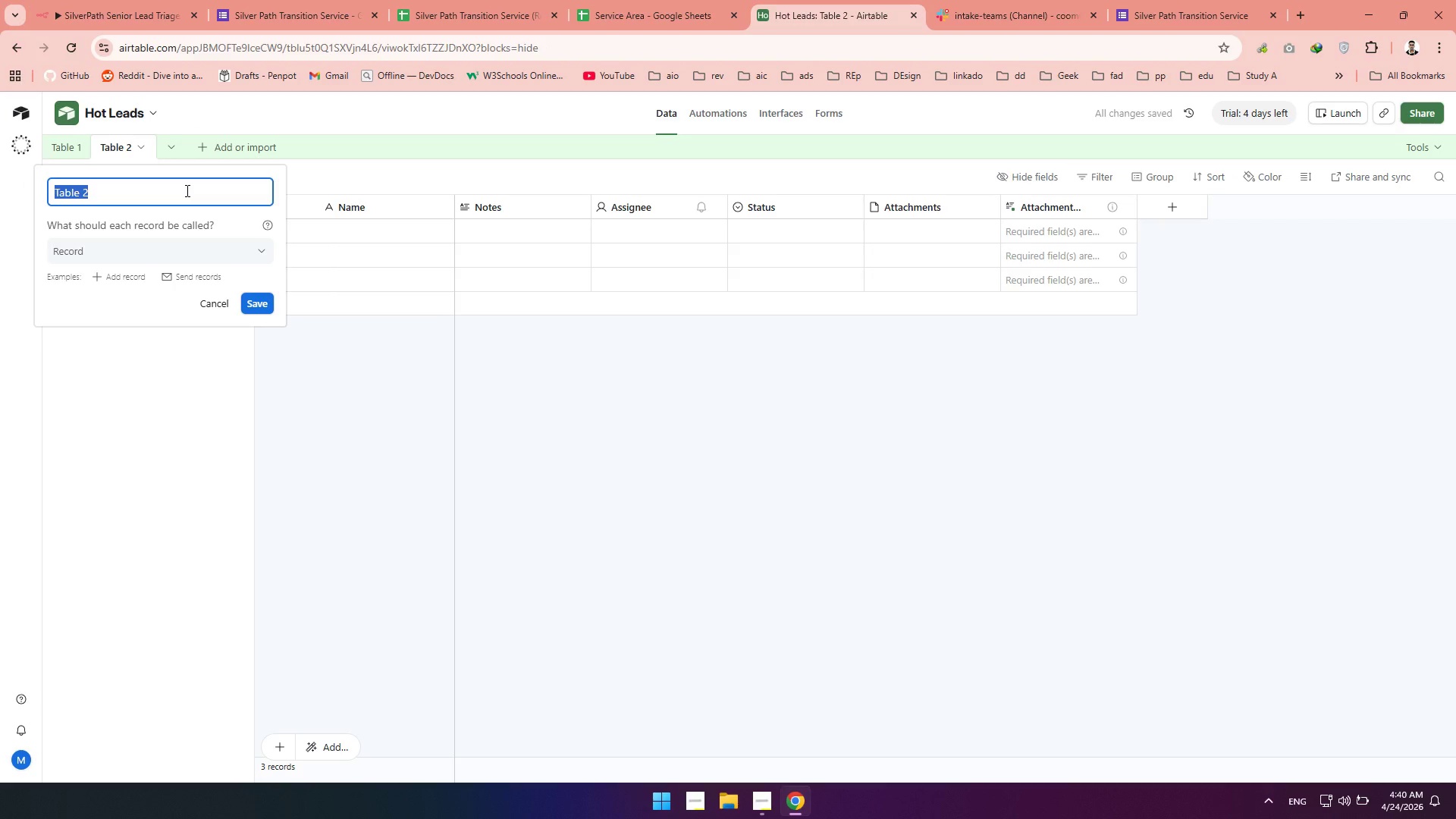 
type(Partner)
 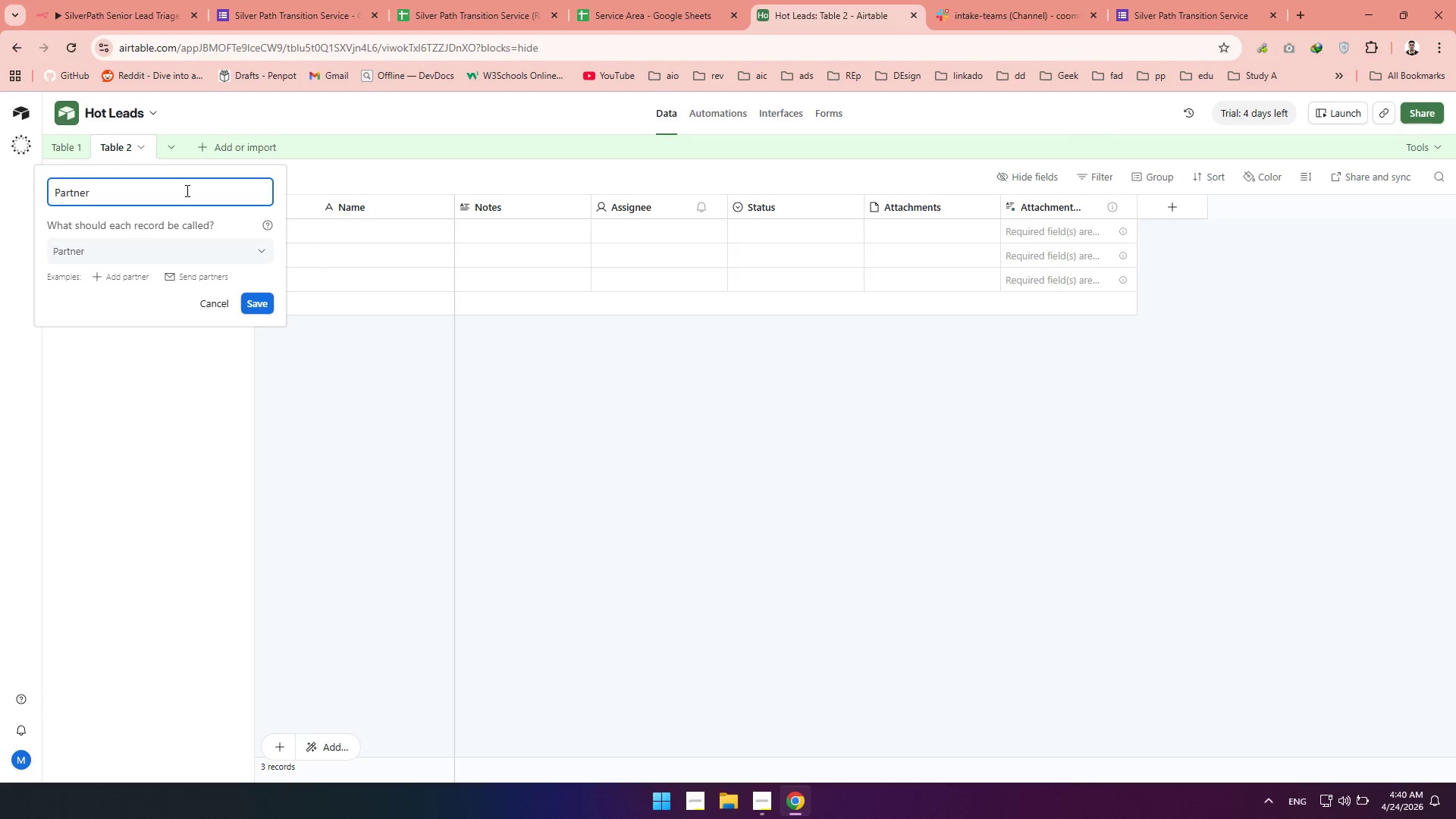 
wait(12.81)
 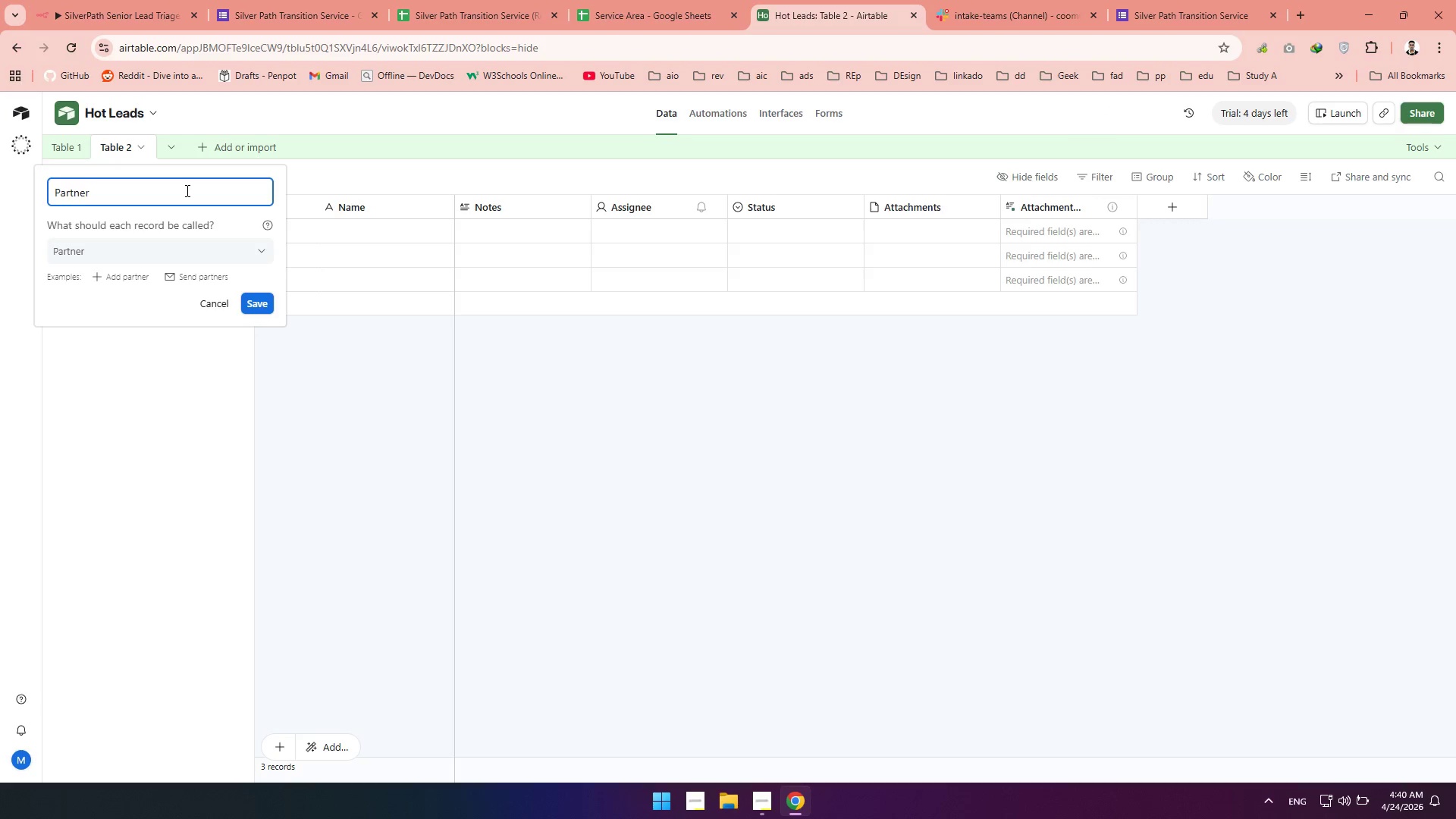 
key(S)
 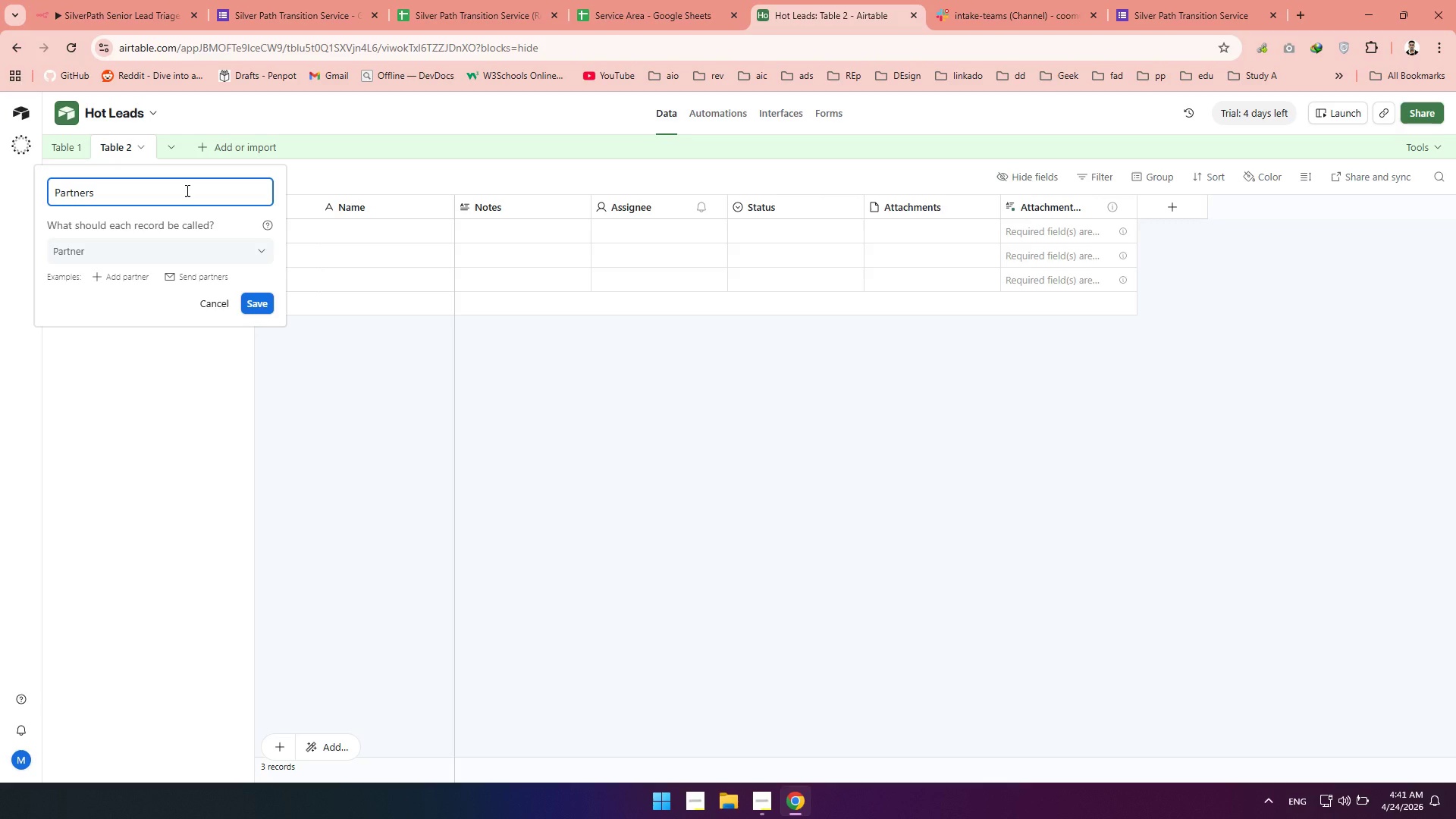 
wait(27.97)
 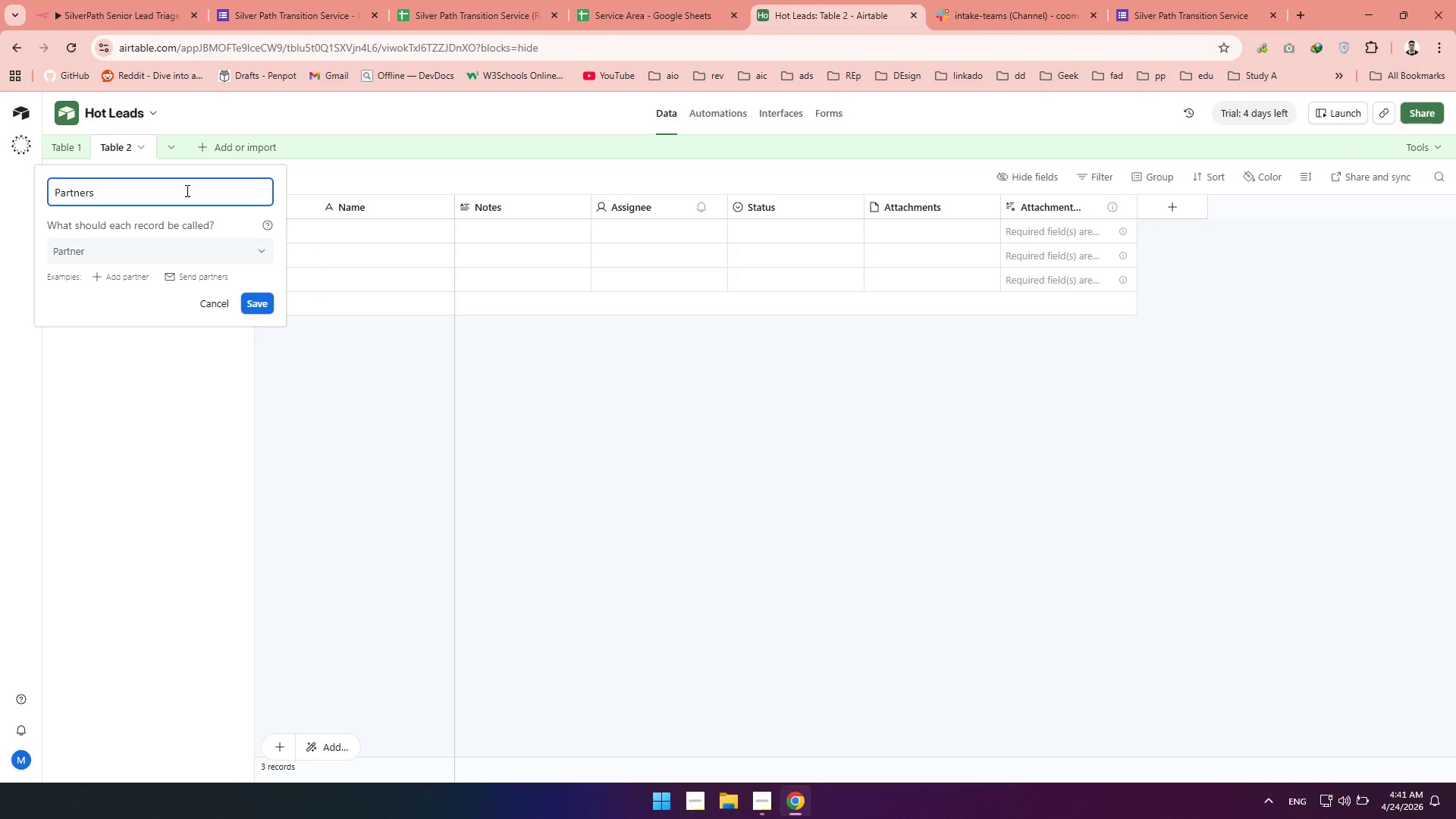 
left_click([262, 303])
 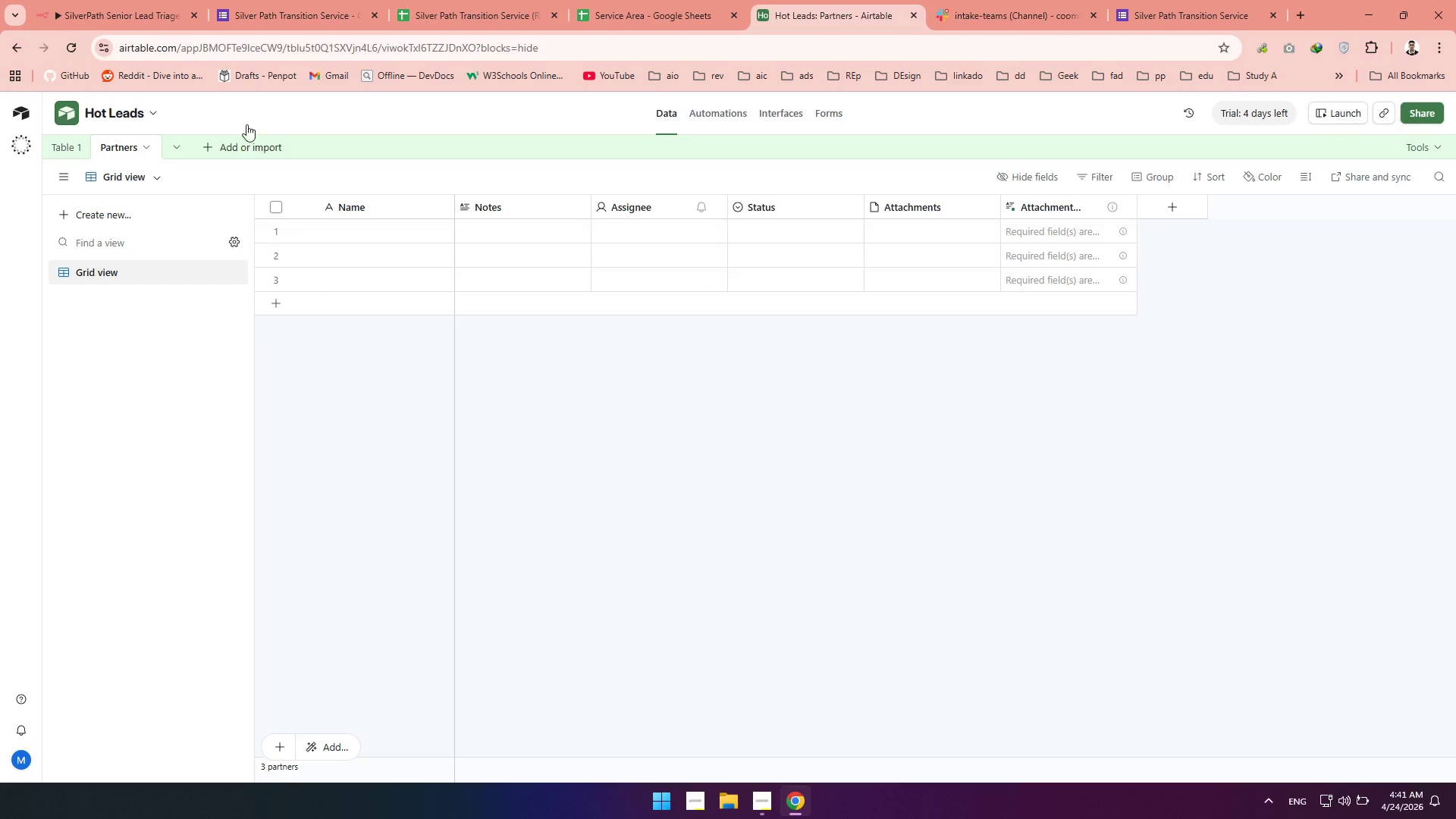 
wait(26.69)
 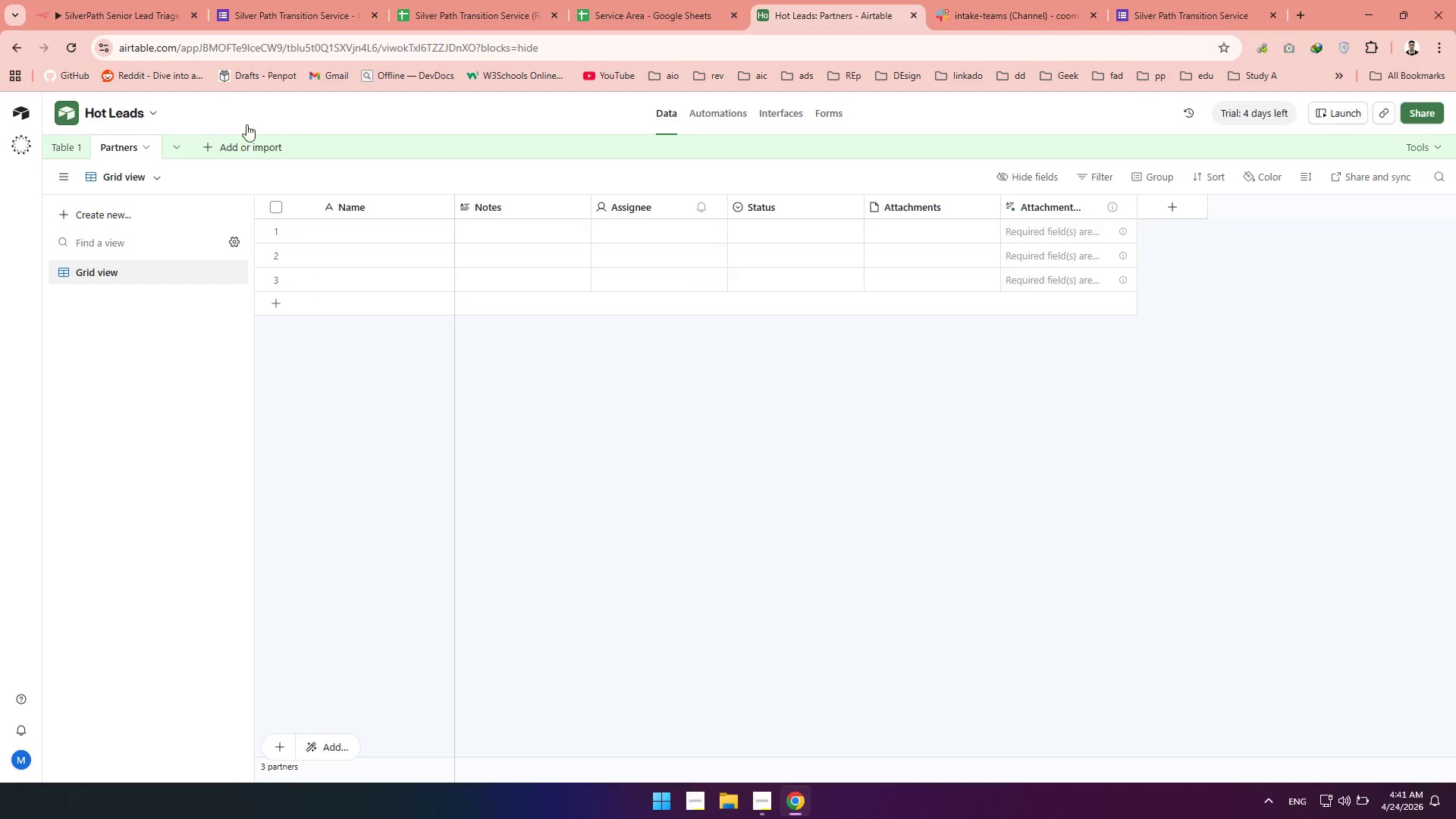 
double_click([506, 211])
 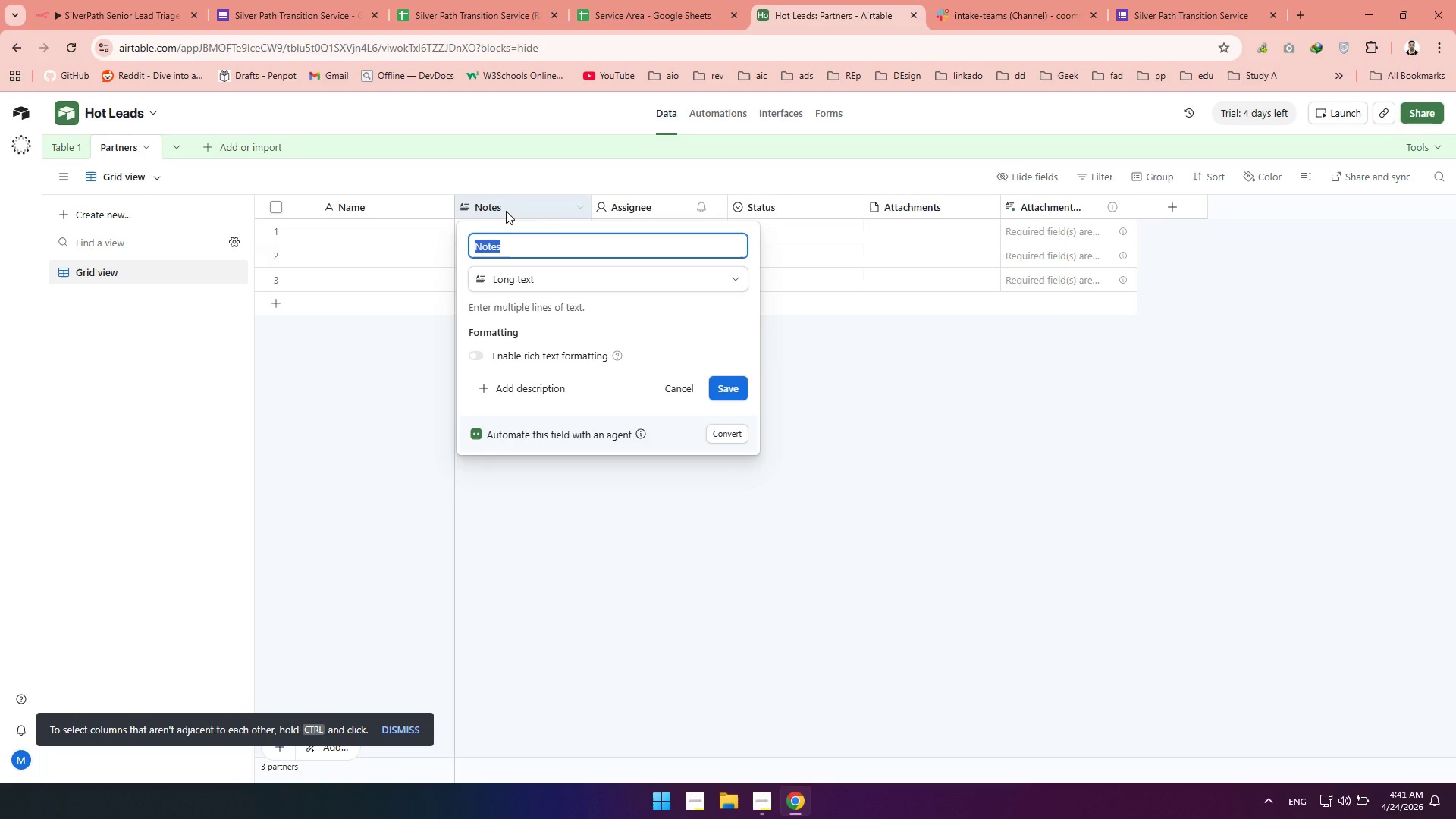 
type(Email)
 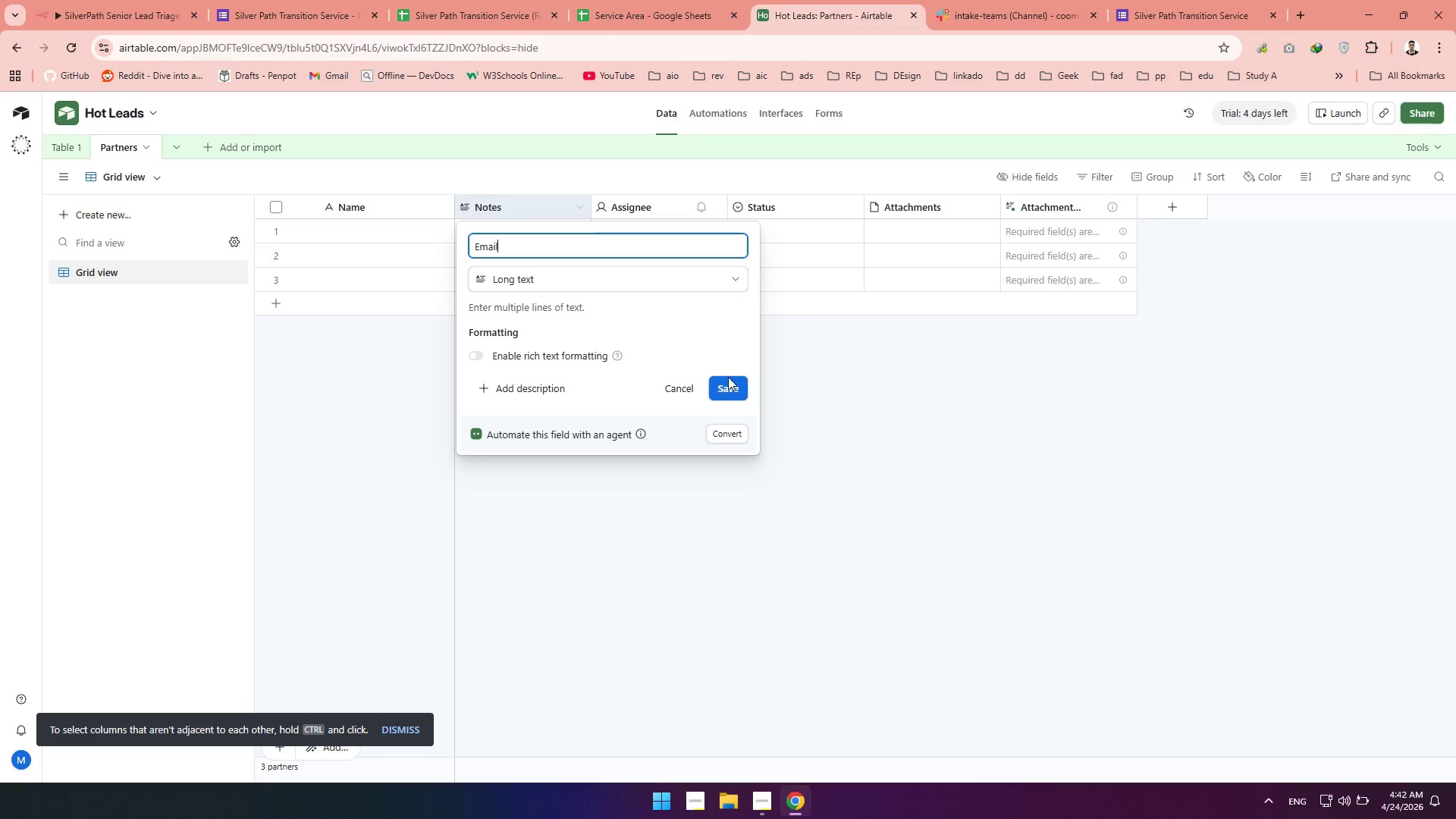 
left_click([721, 379])
 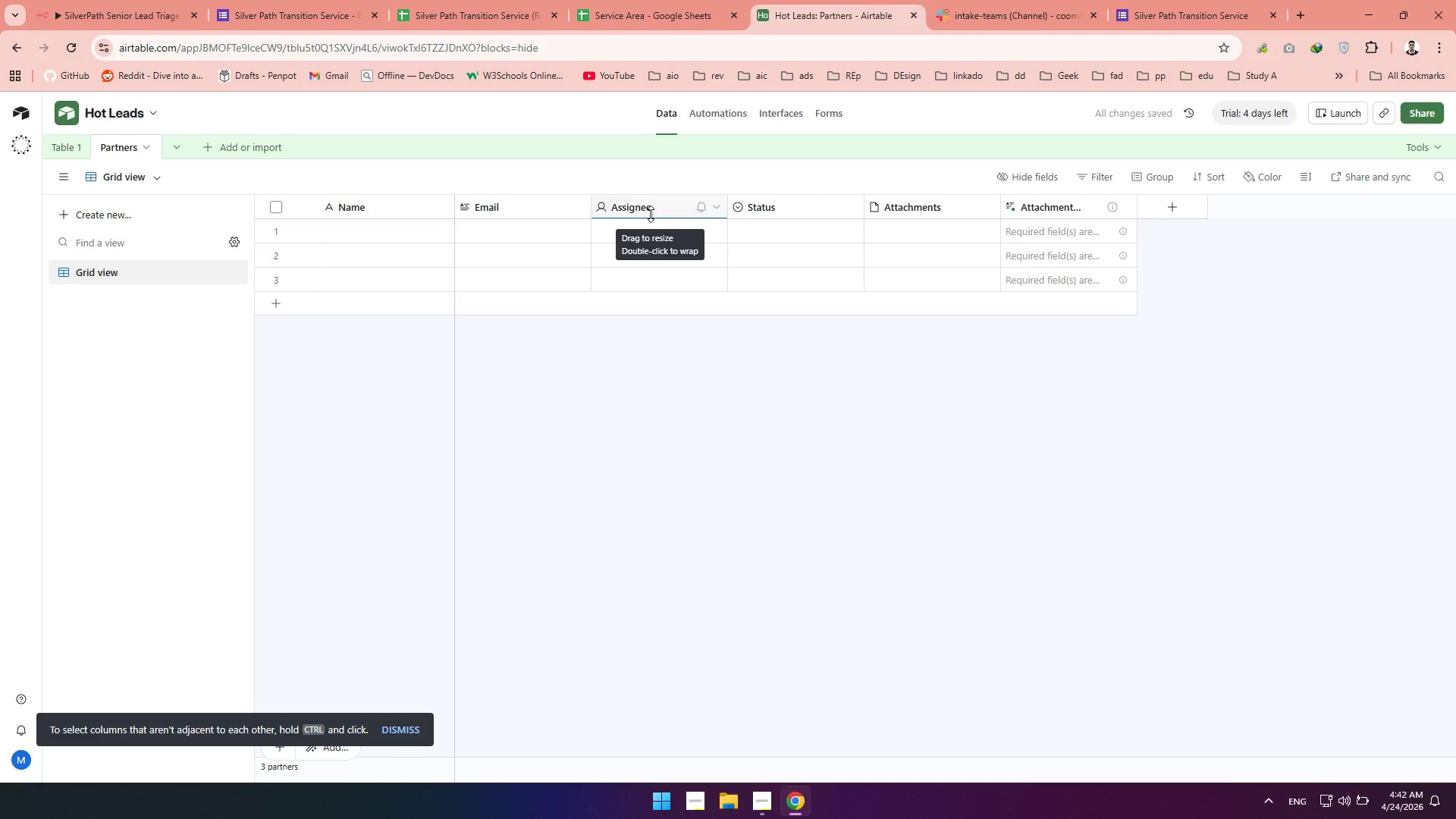 
left_click([647, 211])
 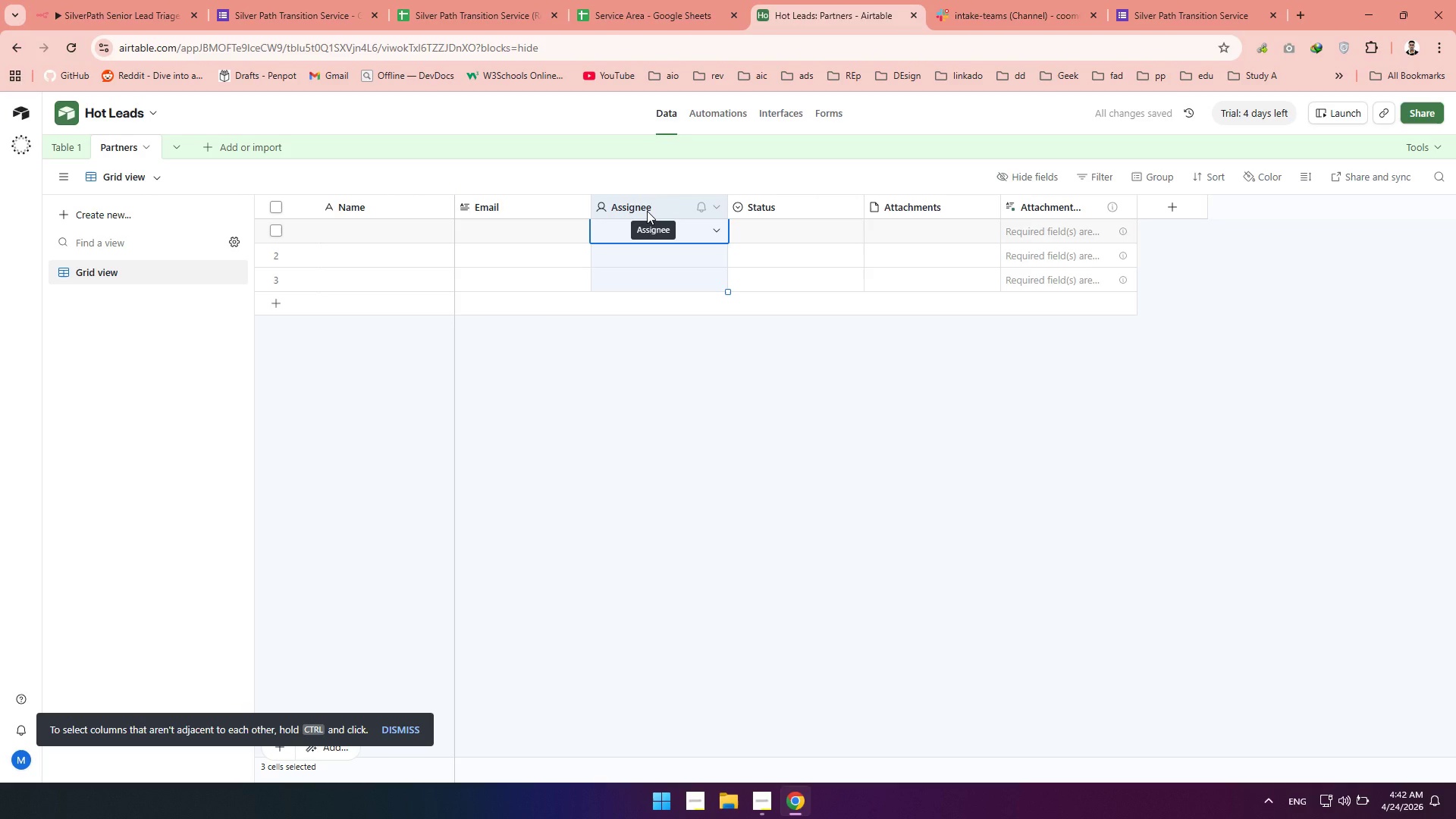 
hold_key(key=ShiftLeft, duration=1.52)
left_click([1053, 197])
 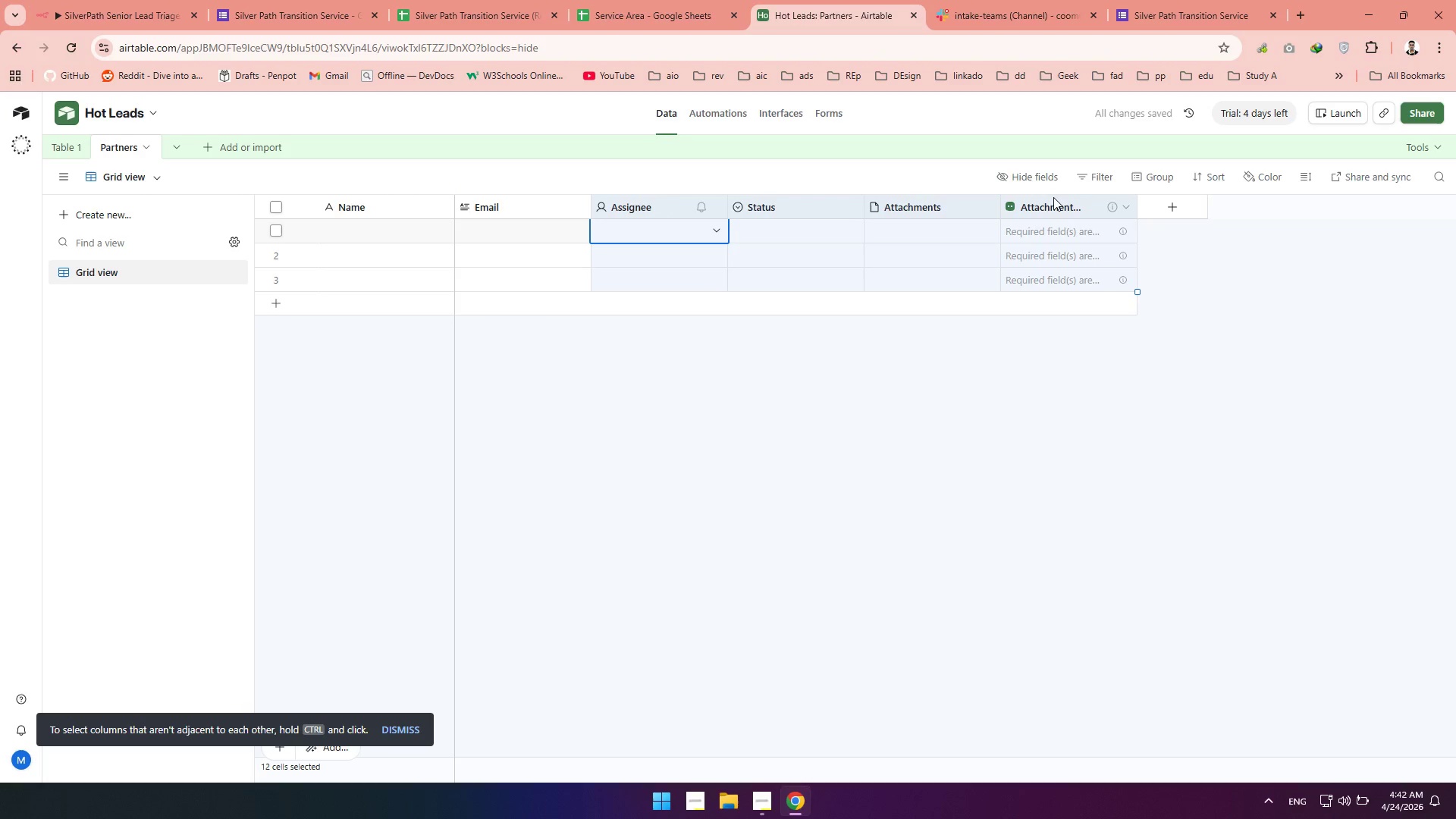 
hold_key(key=ShiftLeft, duration=0.41)
 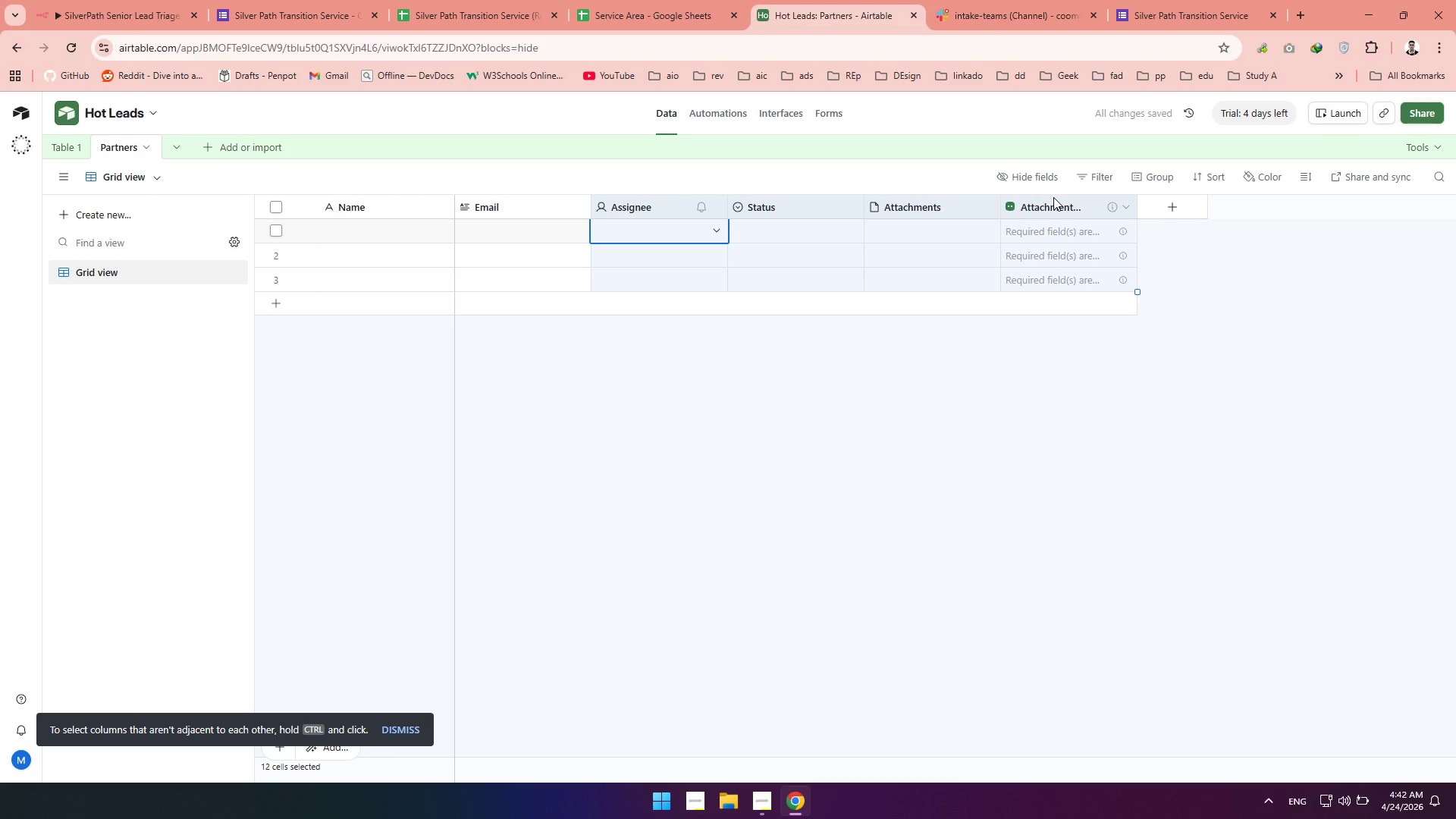 
key(Delete)
 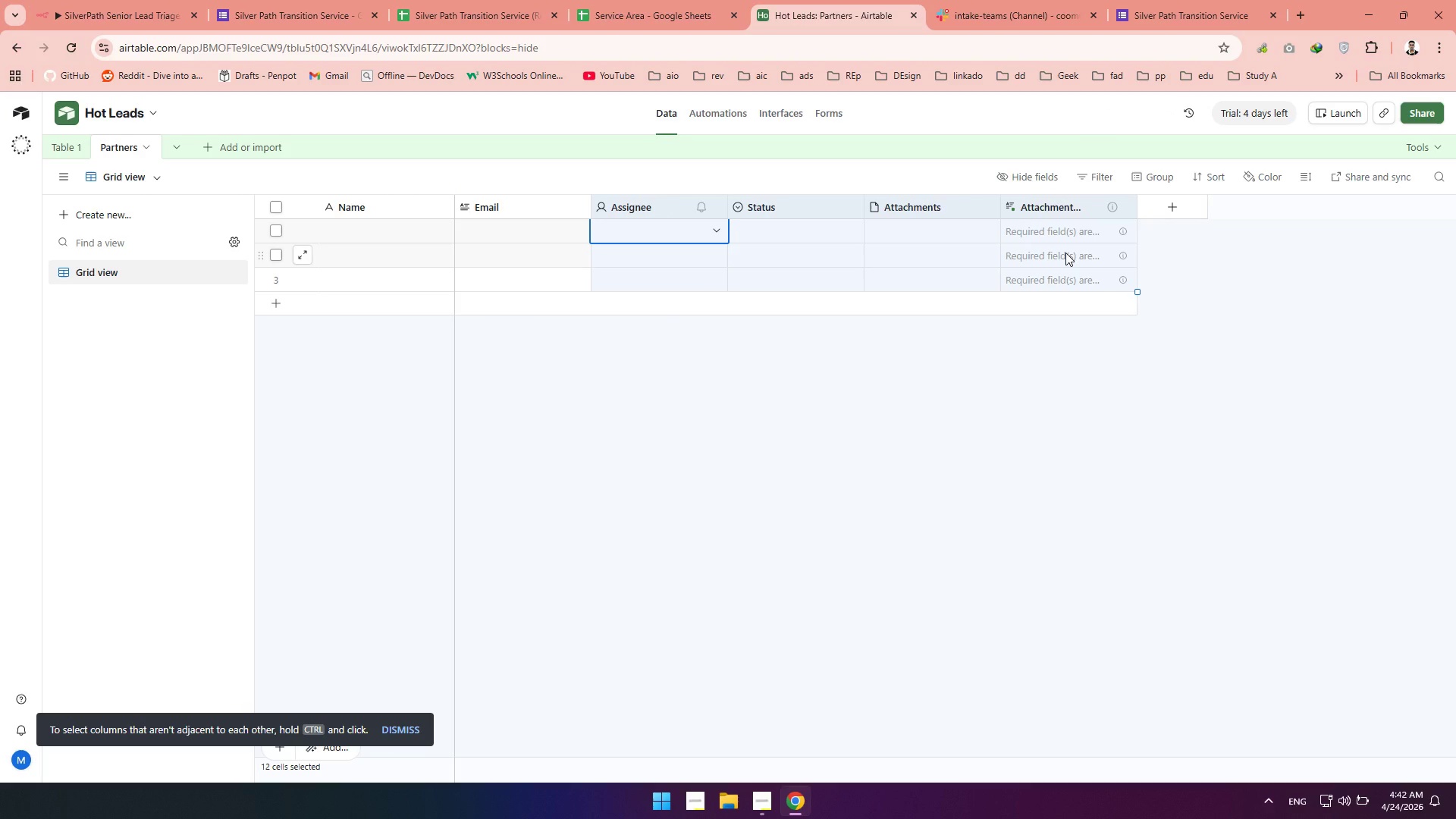 
key(Delete)
 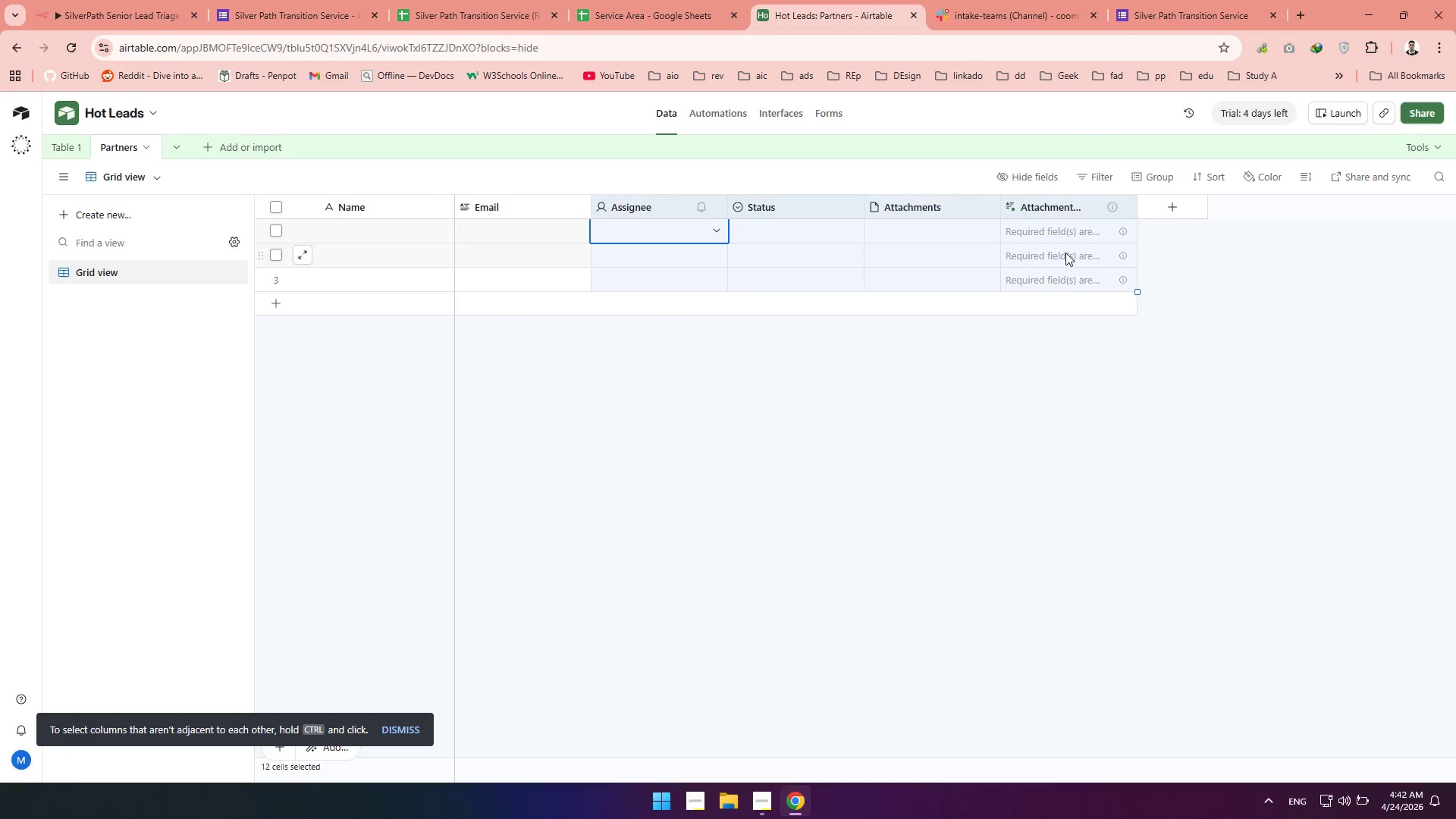 
right_click([1068, 280])
 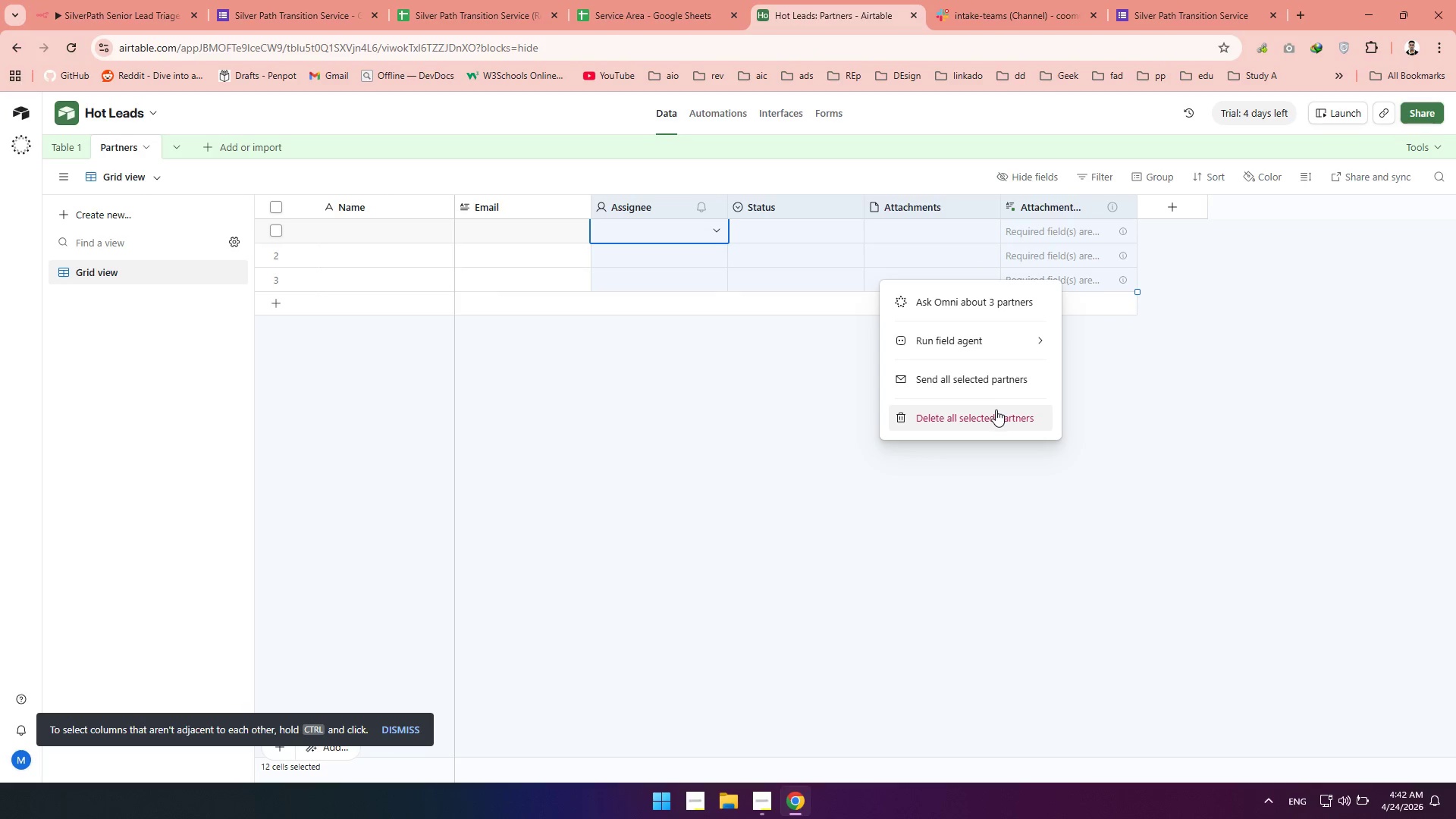 
left_click([996, 410])
 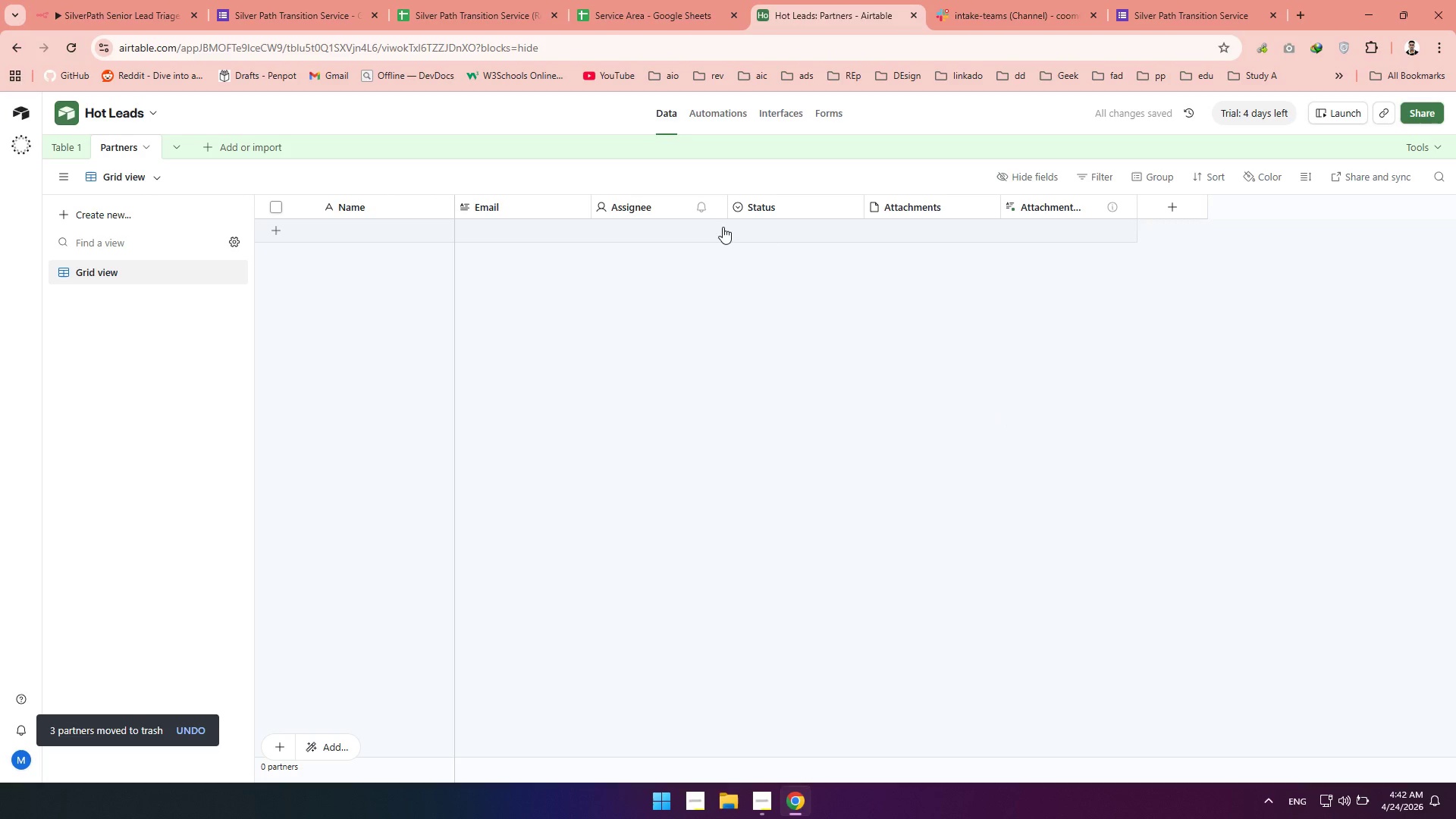 
left_click([640, 209])
 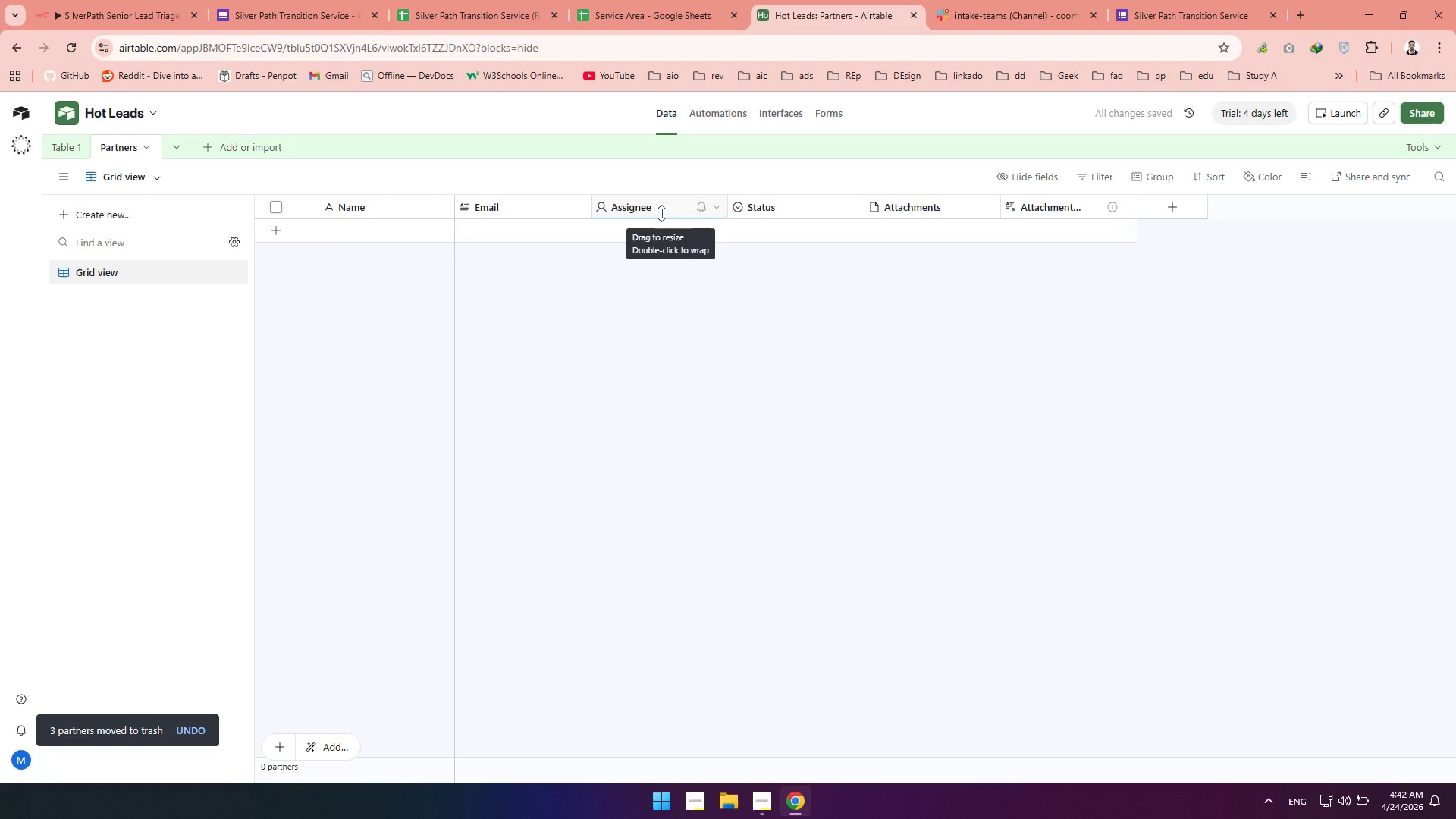 
left_click_drag(start_coordinate=[642, 202], to_coordinate=[705, 229])
 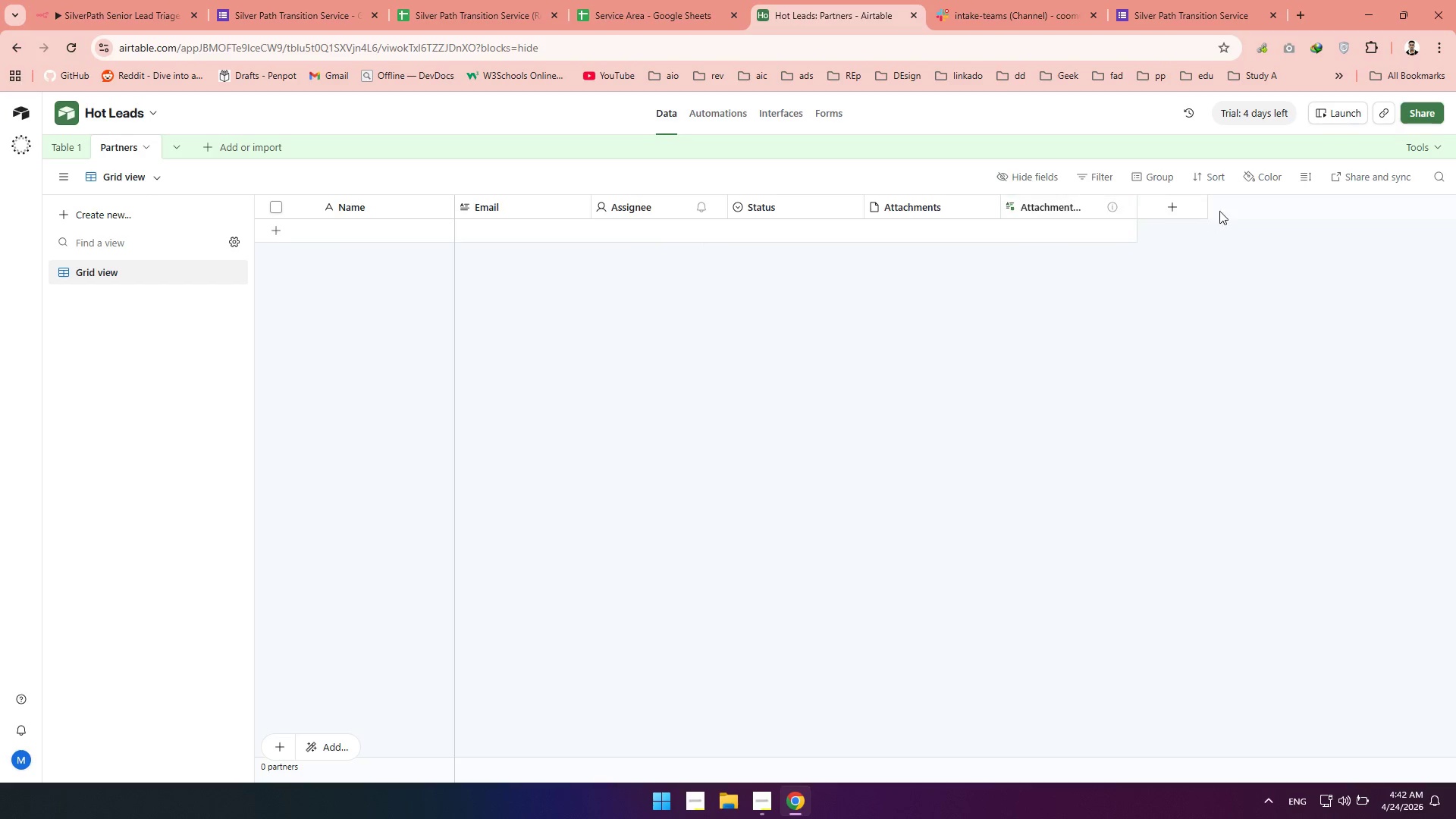 
left_click_drag(start_coordinate=[1235, 209], to_coordinate=[762, 218])
 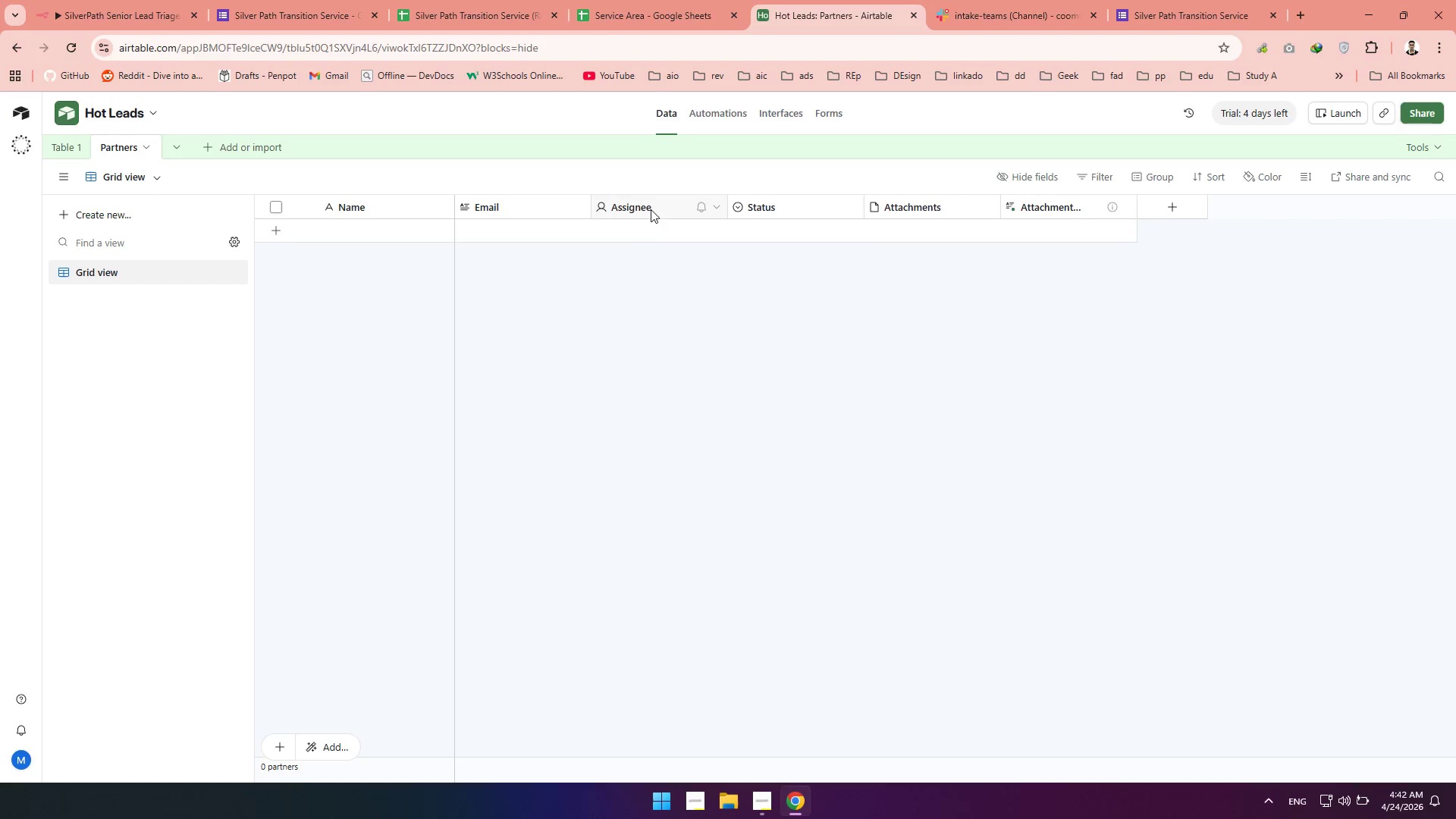 
left_click([651, 209])
 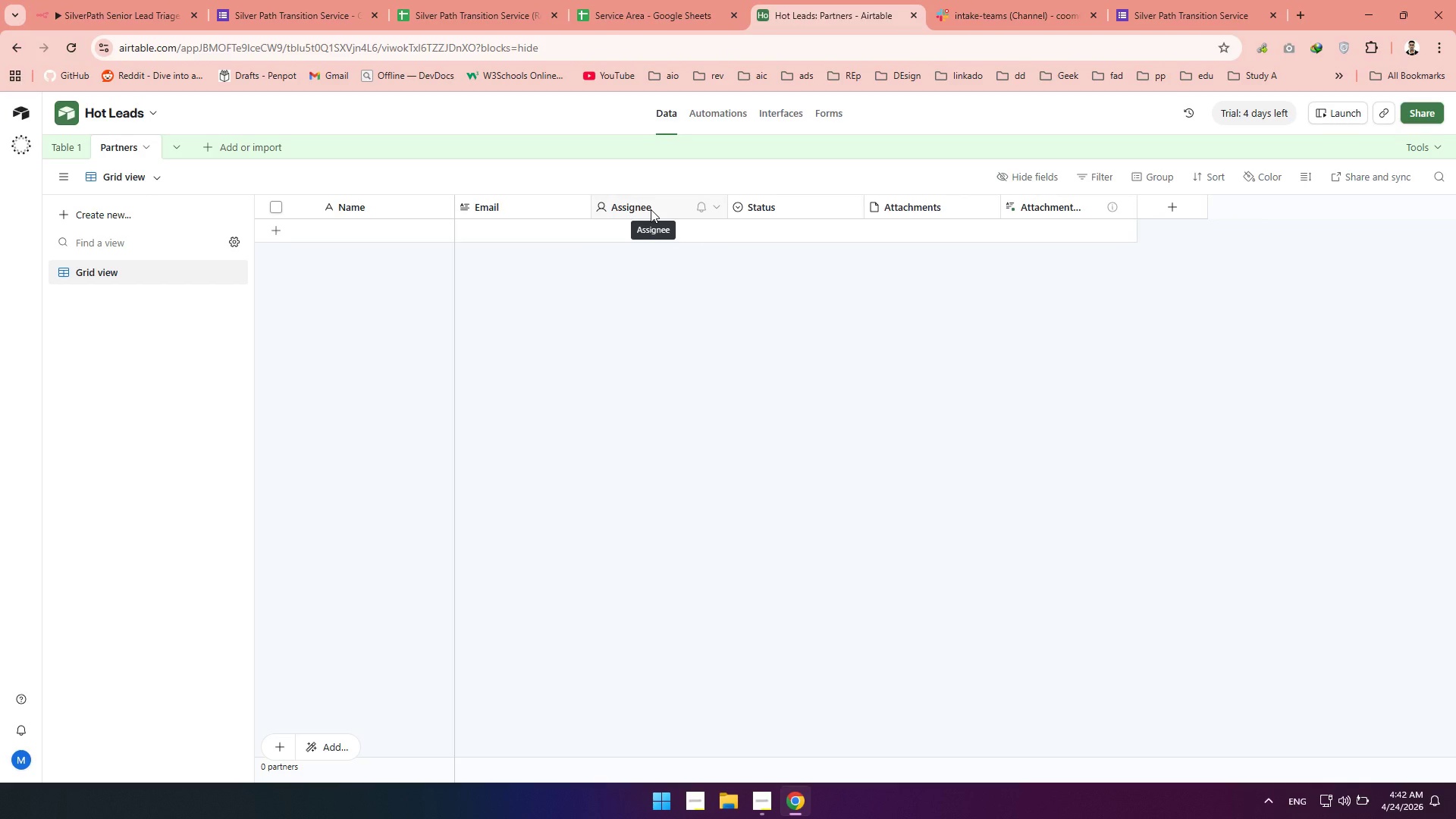 
right_click([651, 209])
 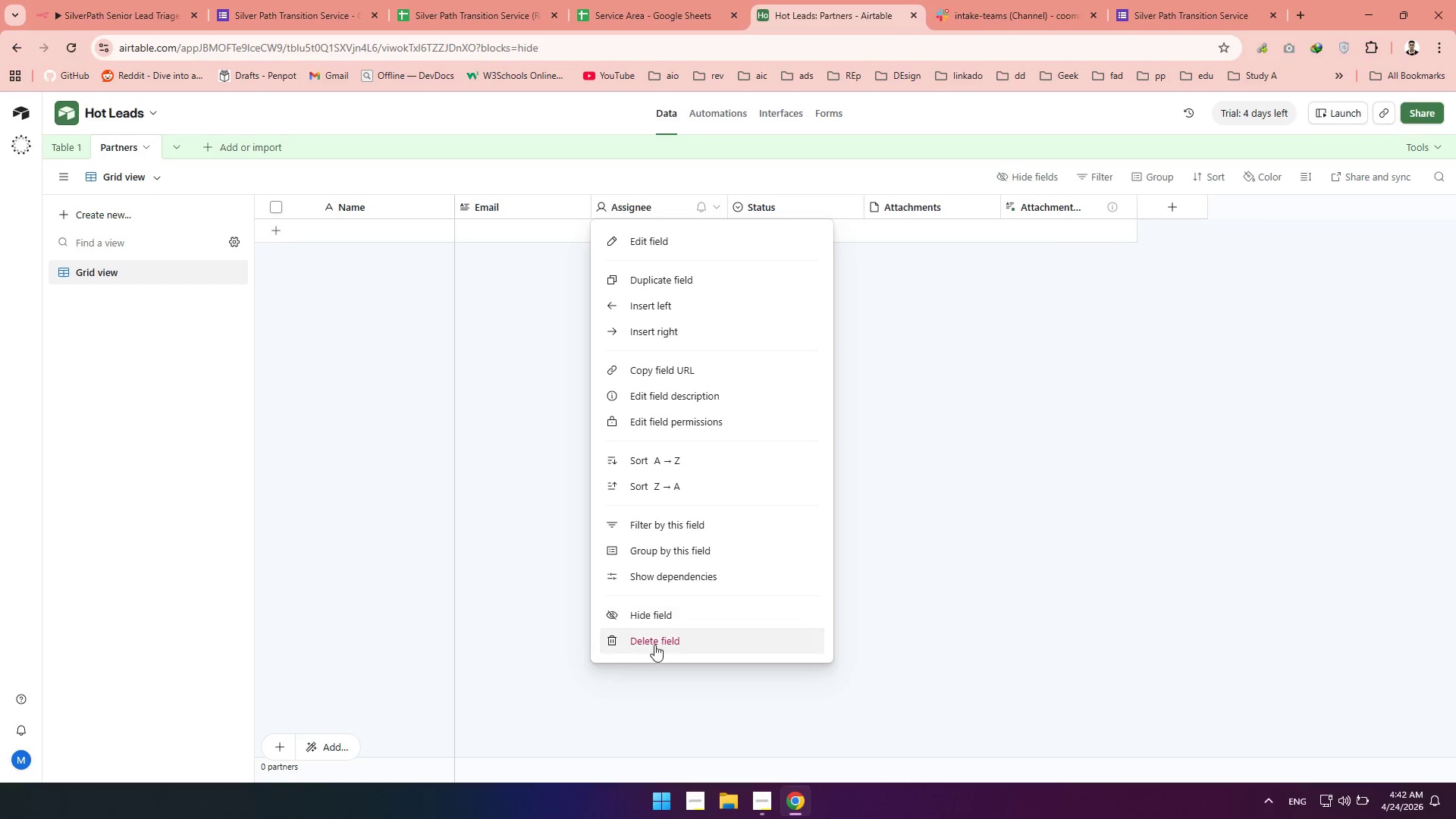 
left_click([654, 649])
 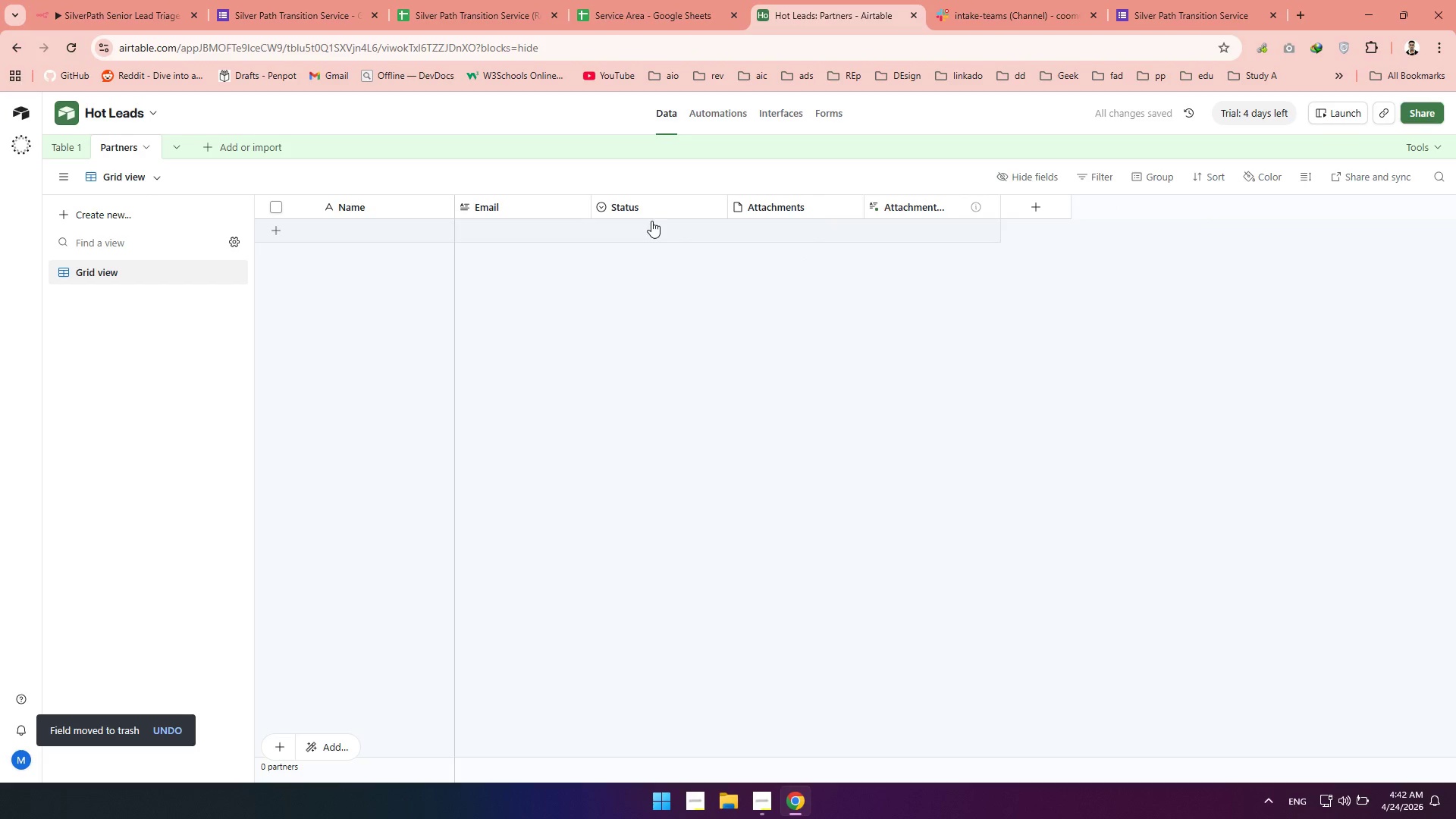 
right_click([651, 214])
 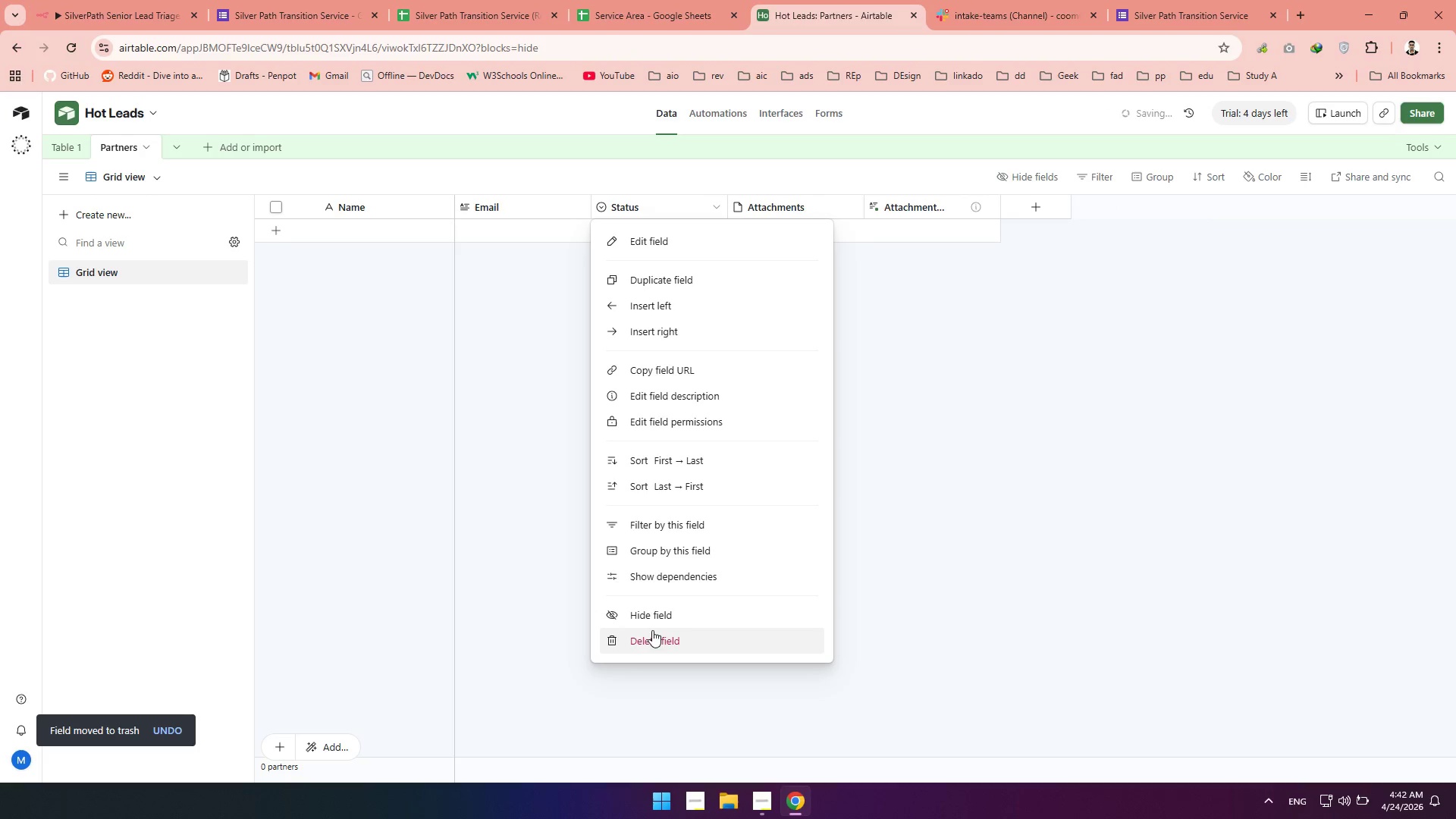 
left_click([651, 636])
 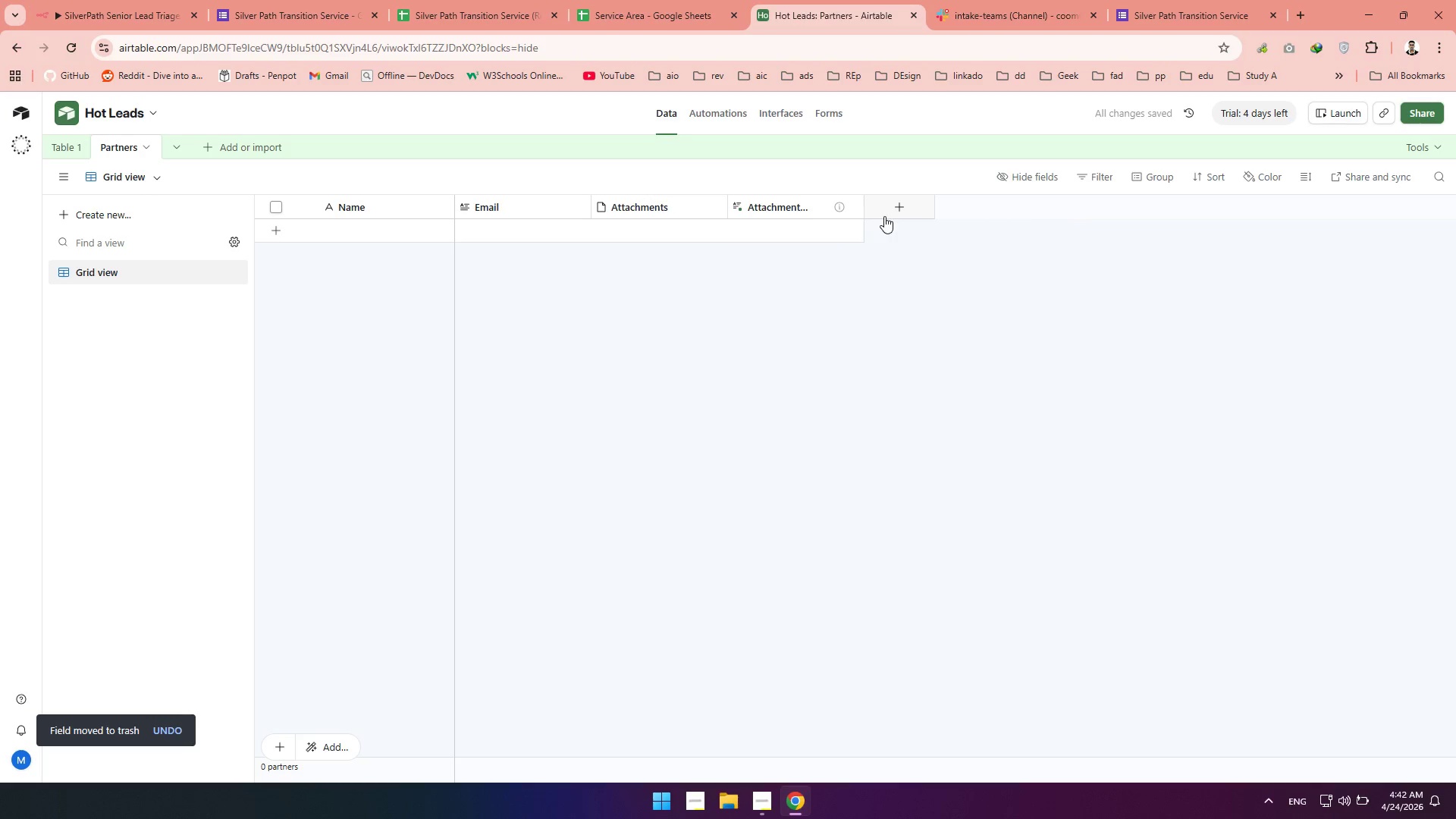 
right_click([764, 215])
 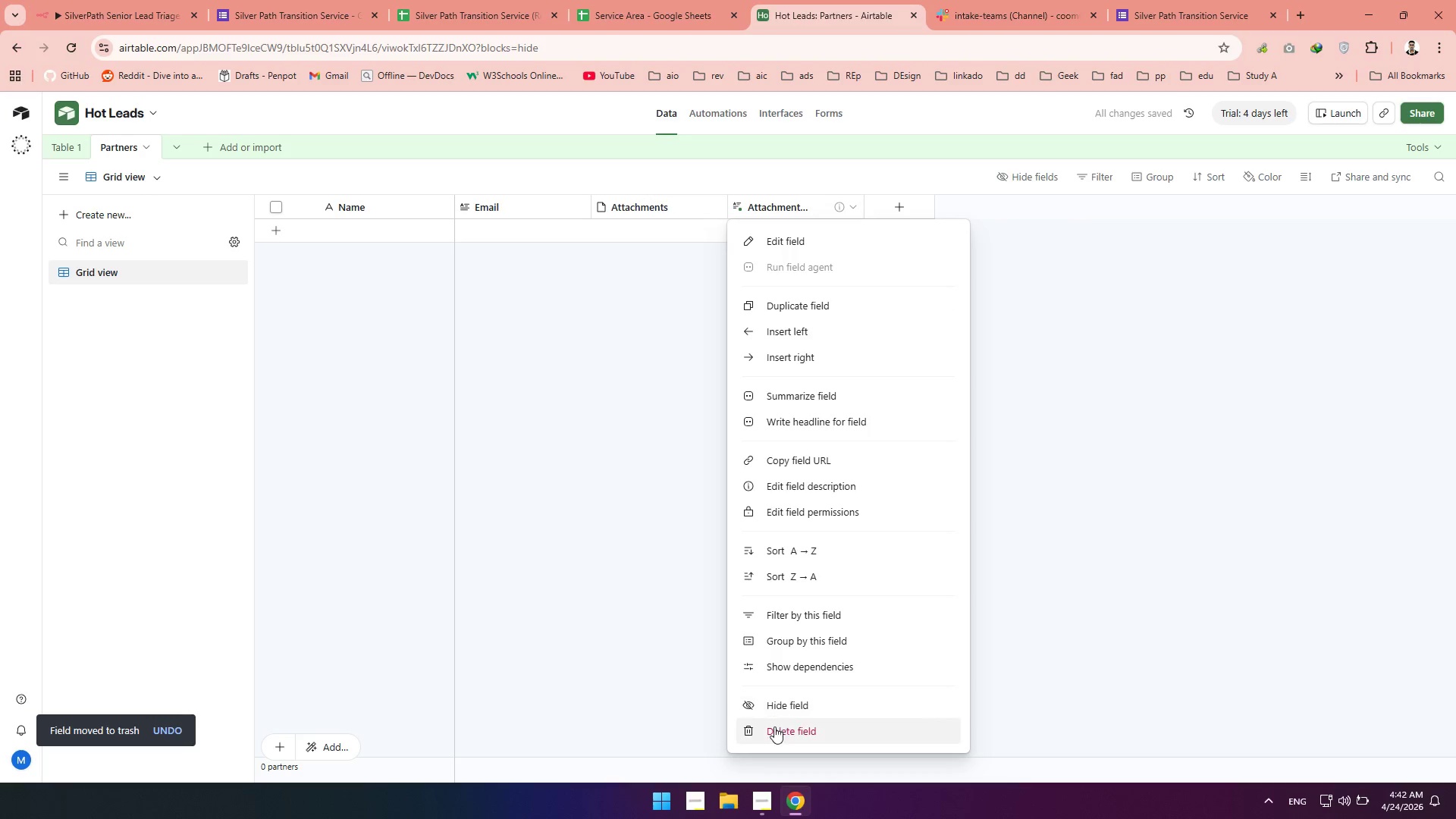 
left_click([774, 729])
 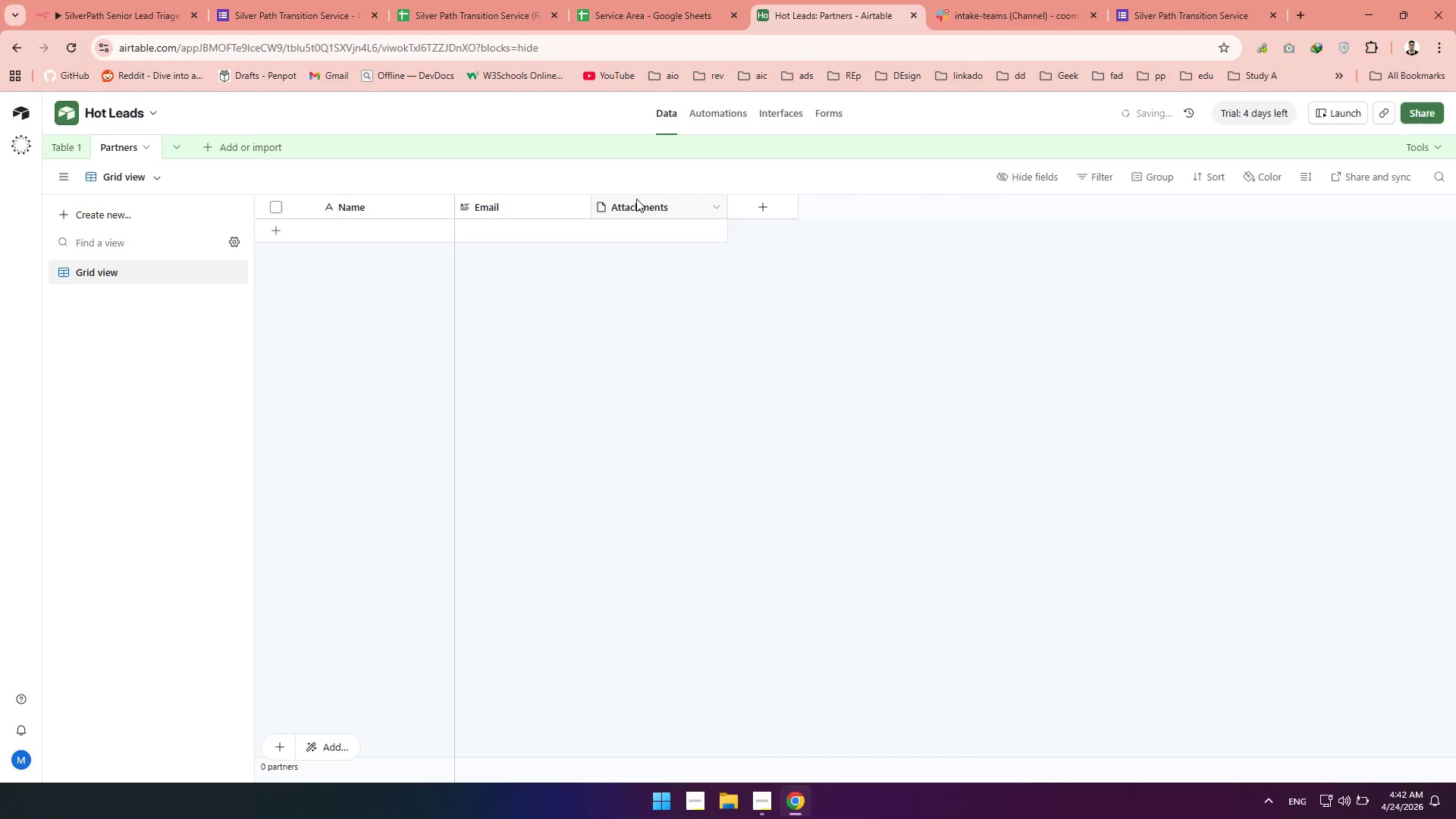 
right_click([636, 199])
 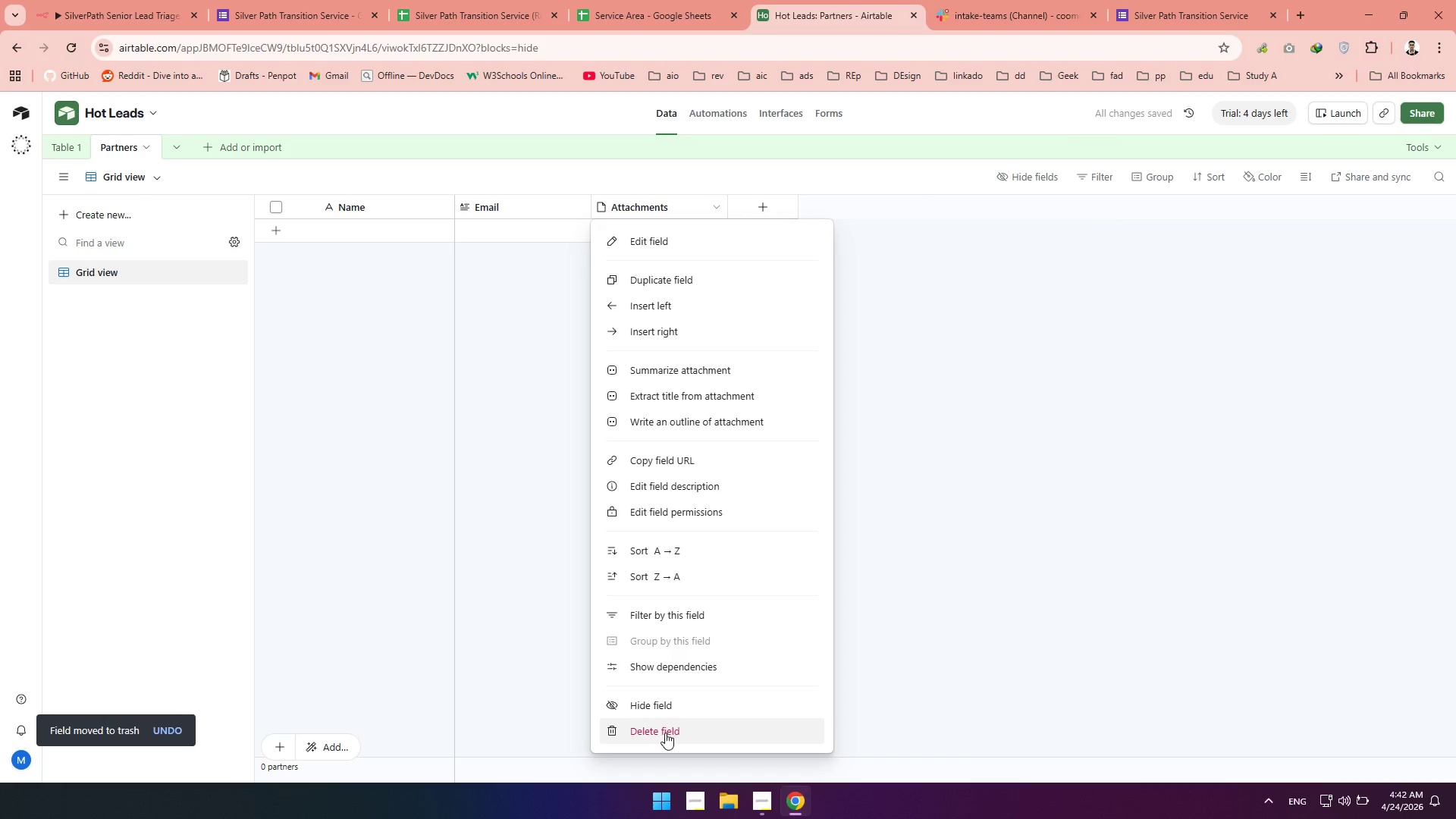 
left_click([664, 733])
 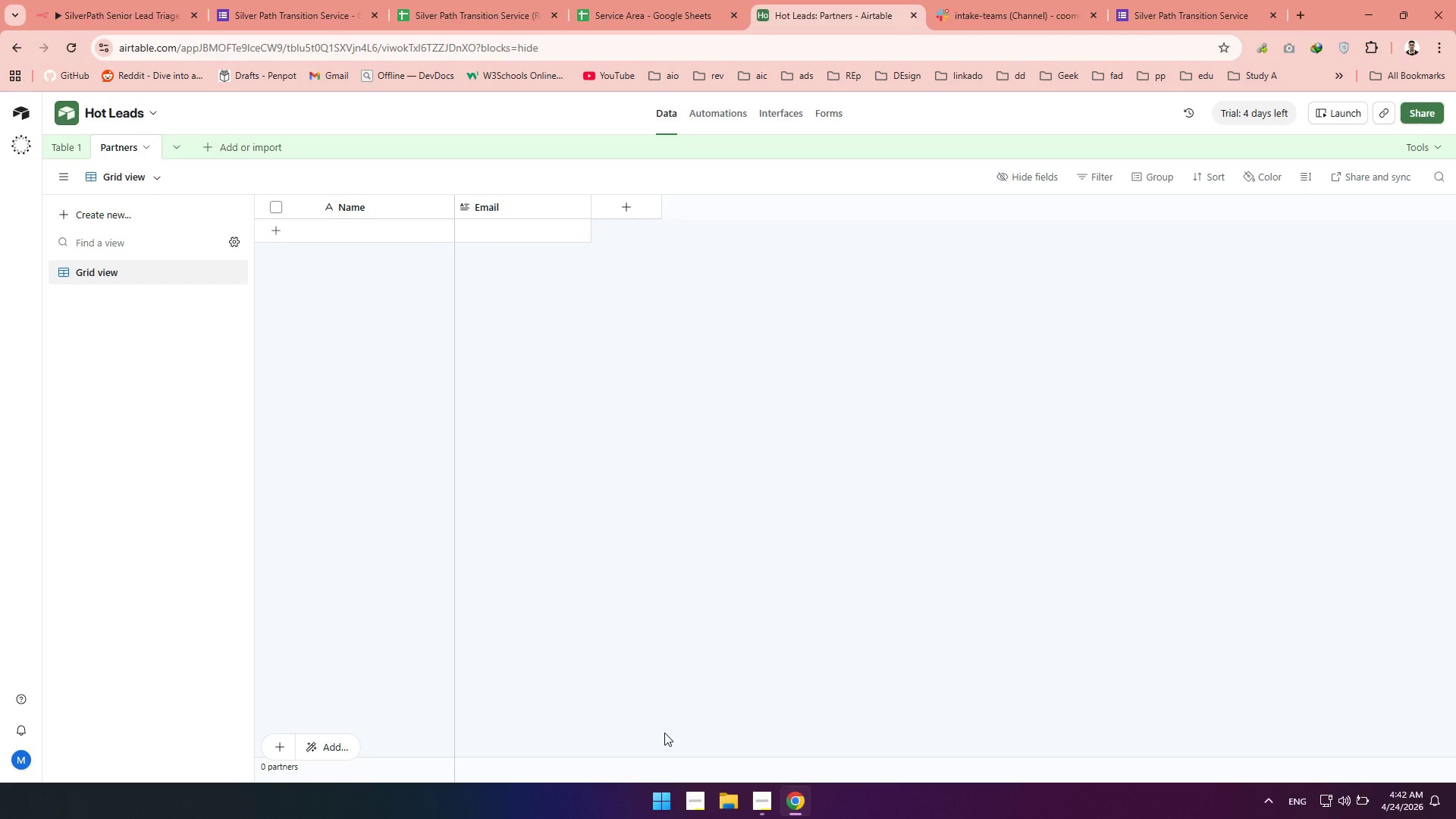 
wait(17.0)
 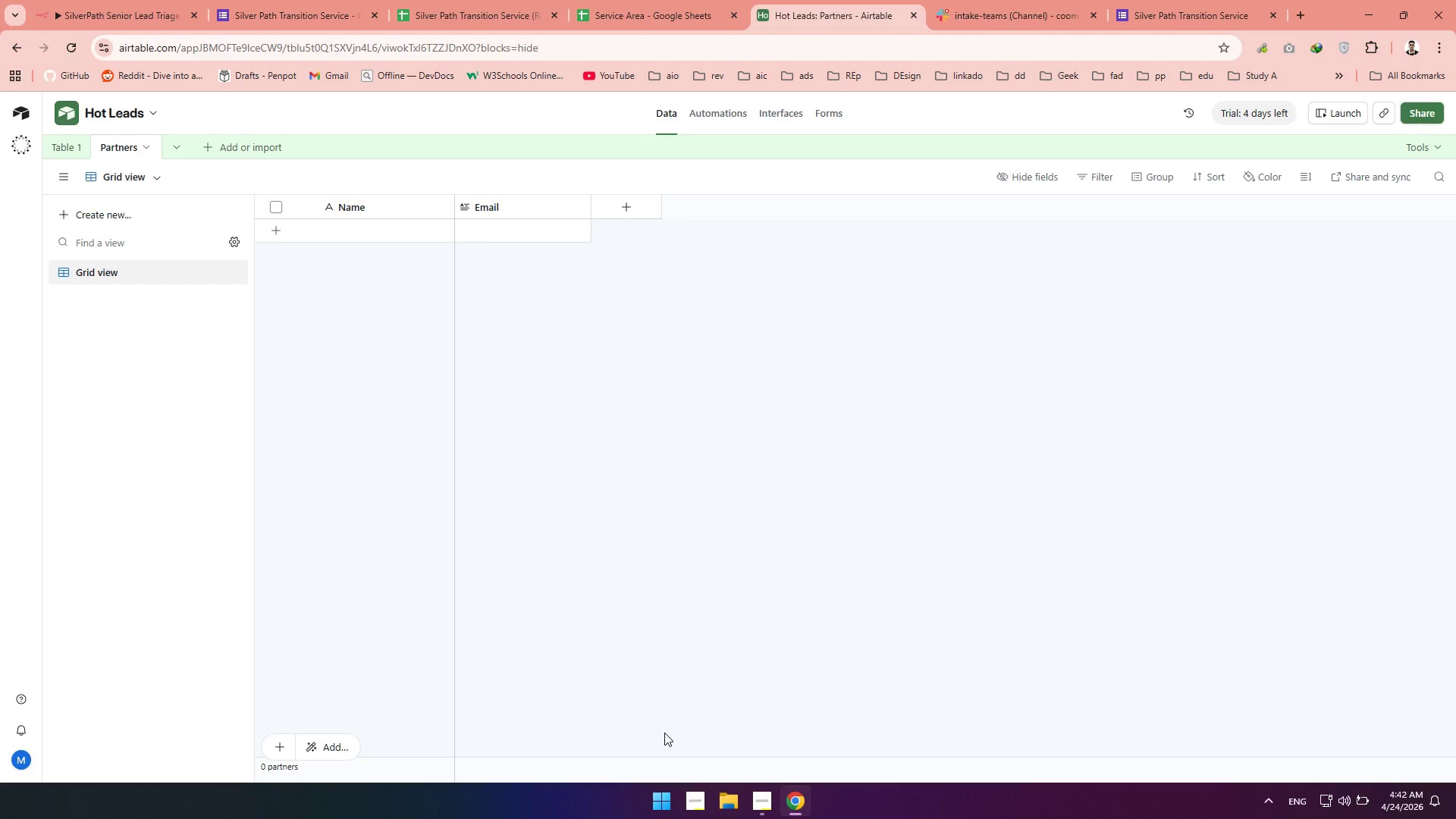 
left_click([632, 205])
 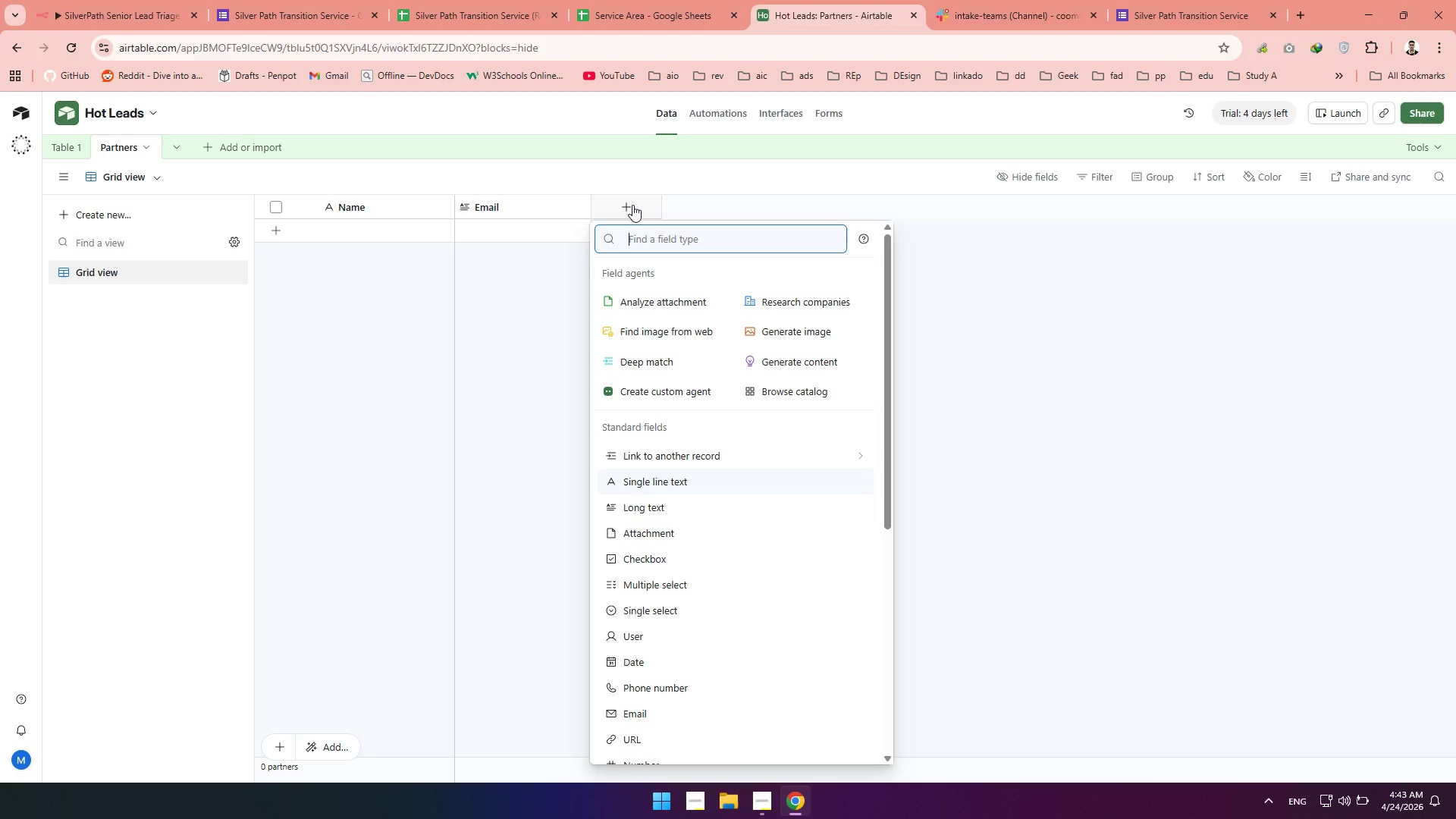 
type(tex)
 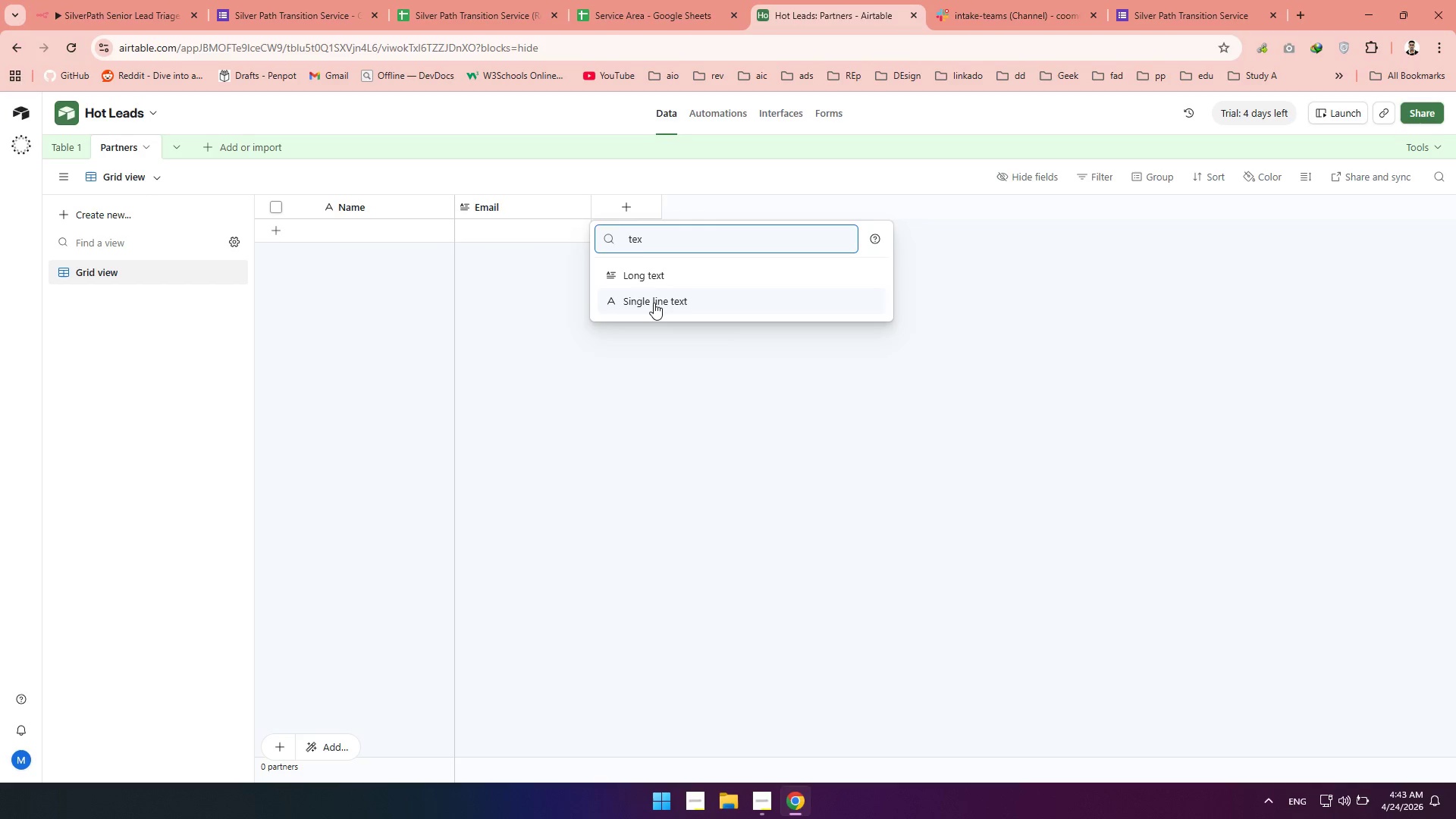 
left_click([654, 303])
 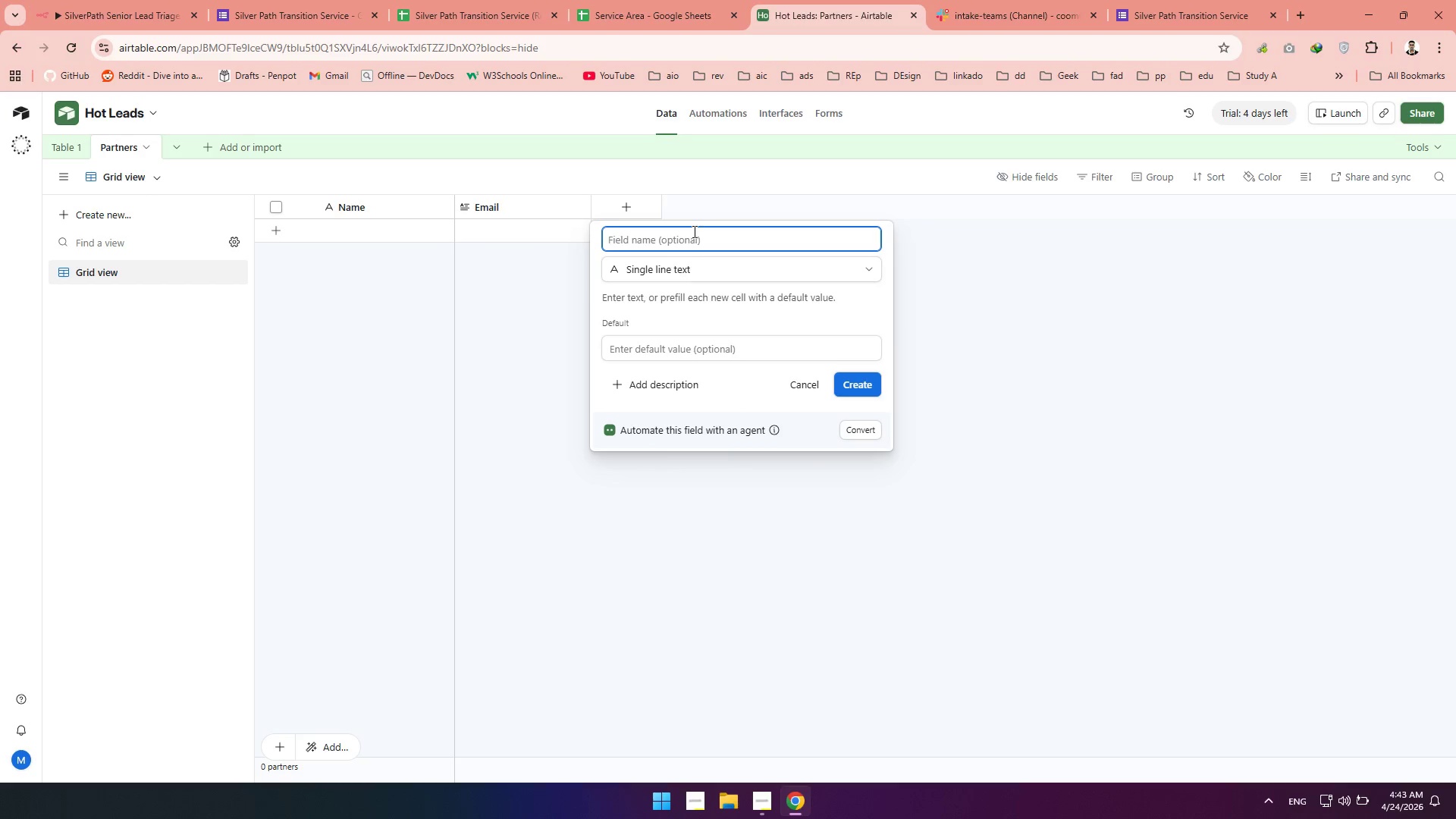 
type(Mailing Address)
 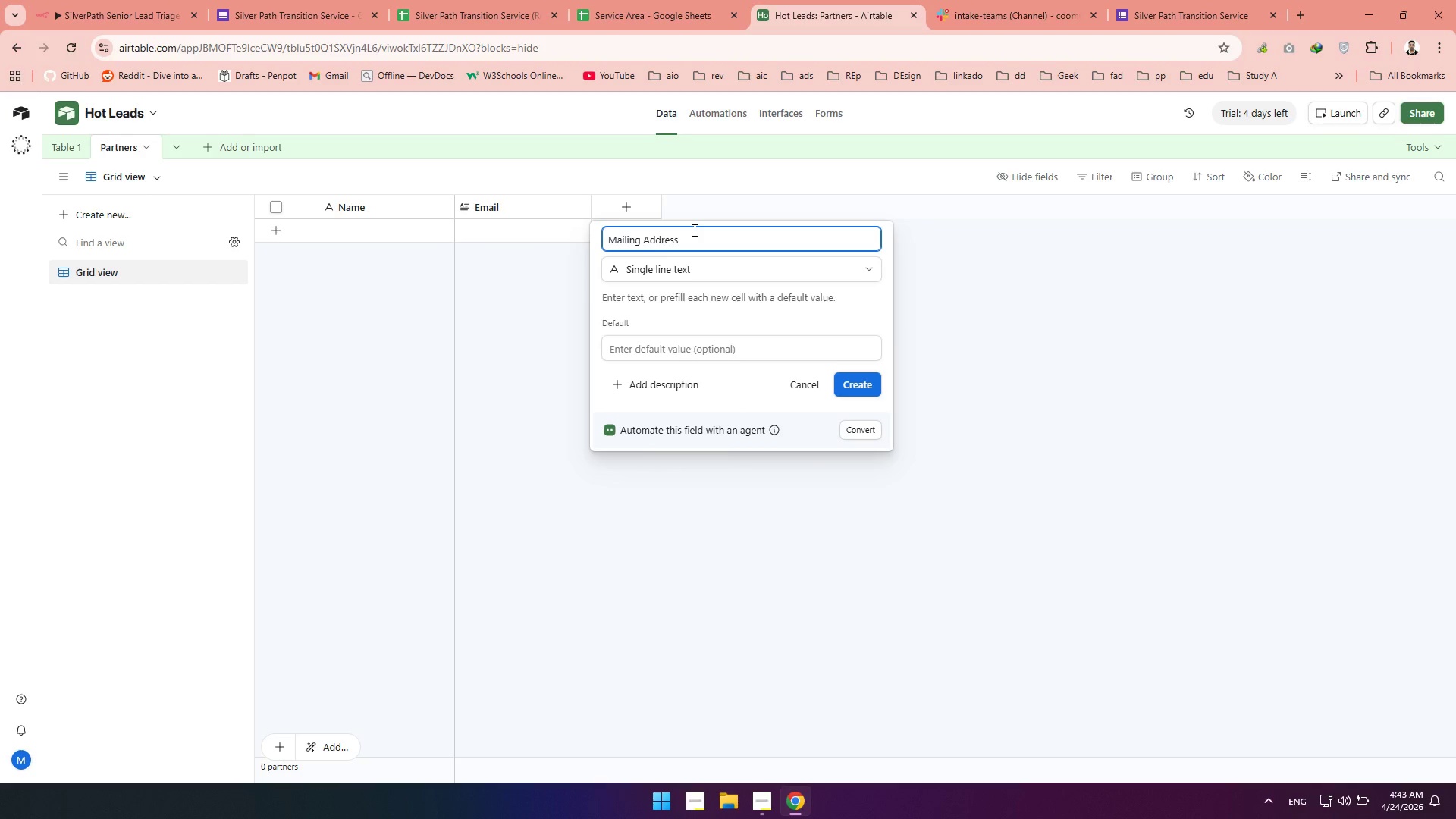 
left_click([858, 390])
 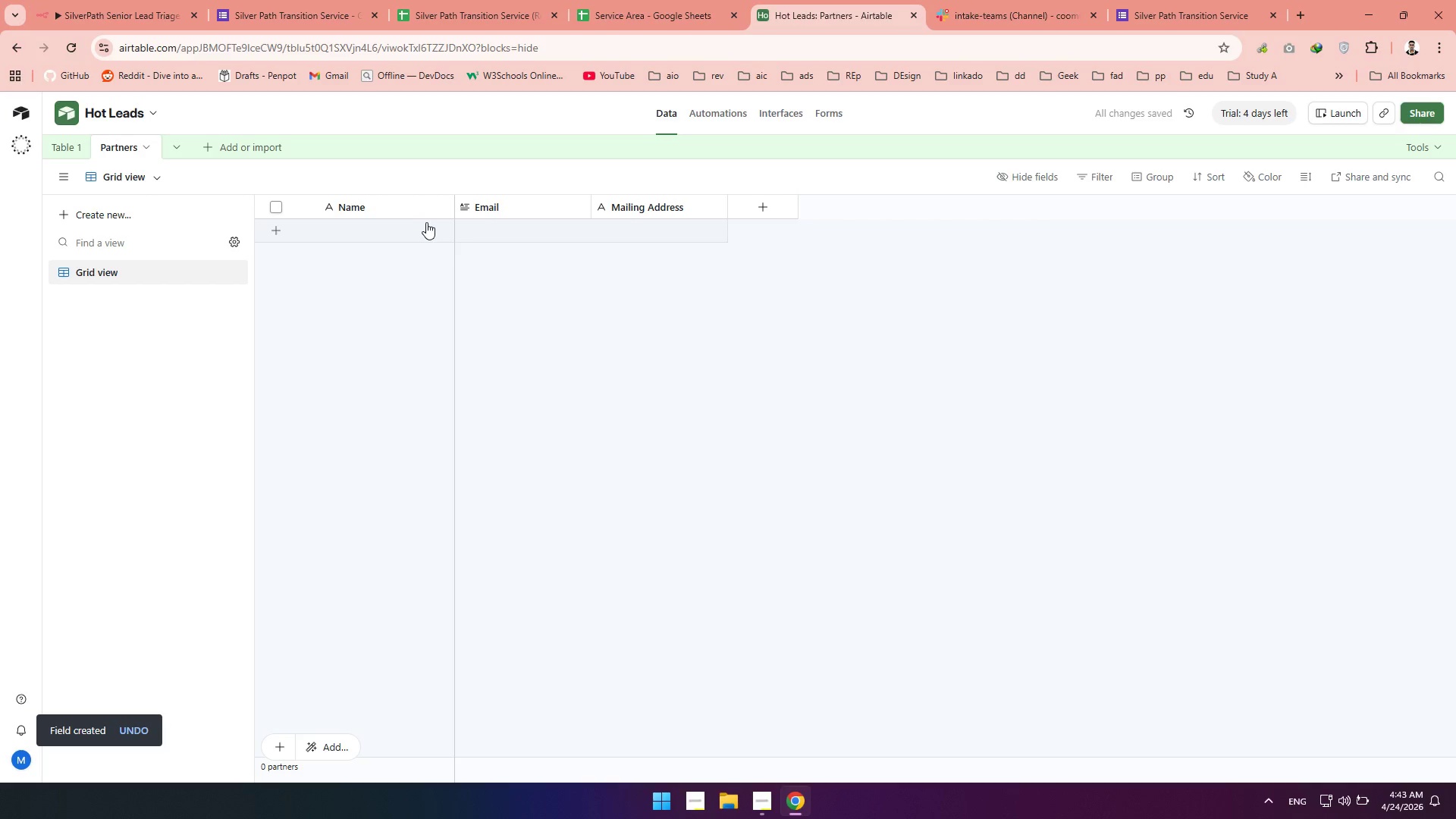 
left_click([398, 228])
 